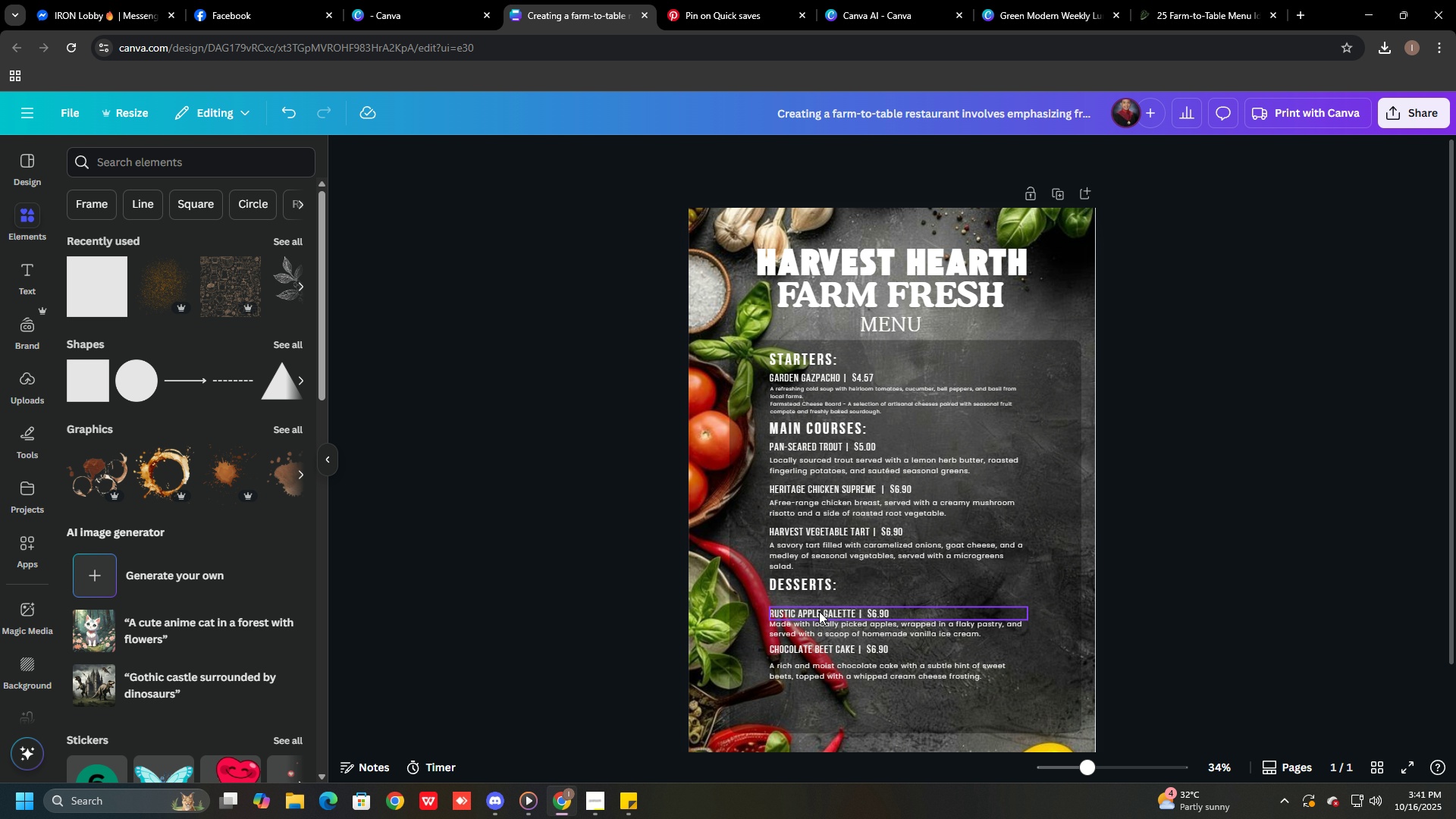 
left_click_drag(start_coordinate=[820, 611], to_coordinate=[817, 599])
 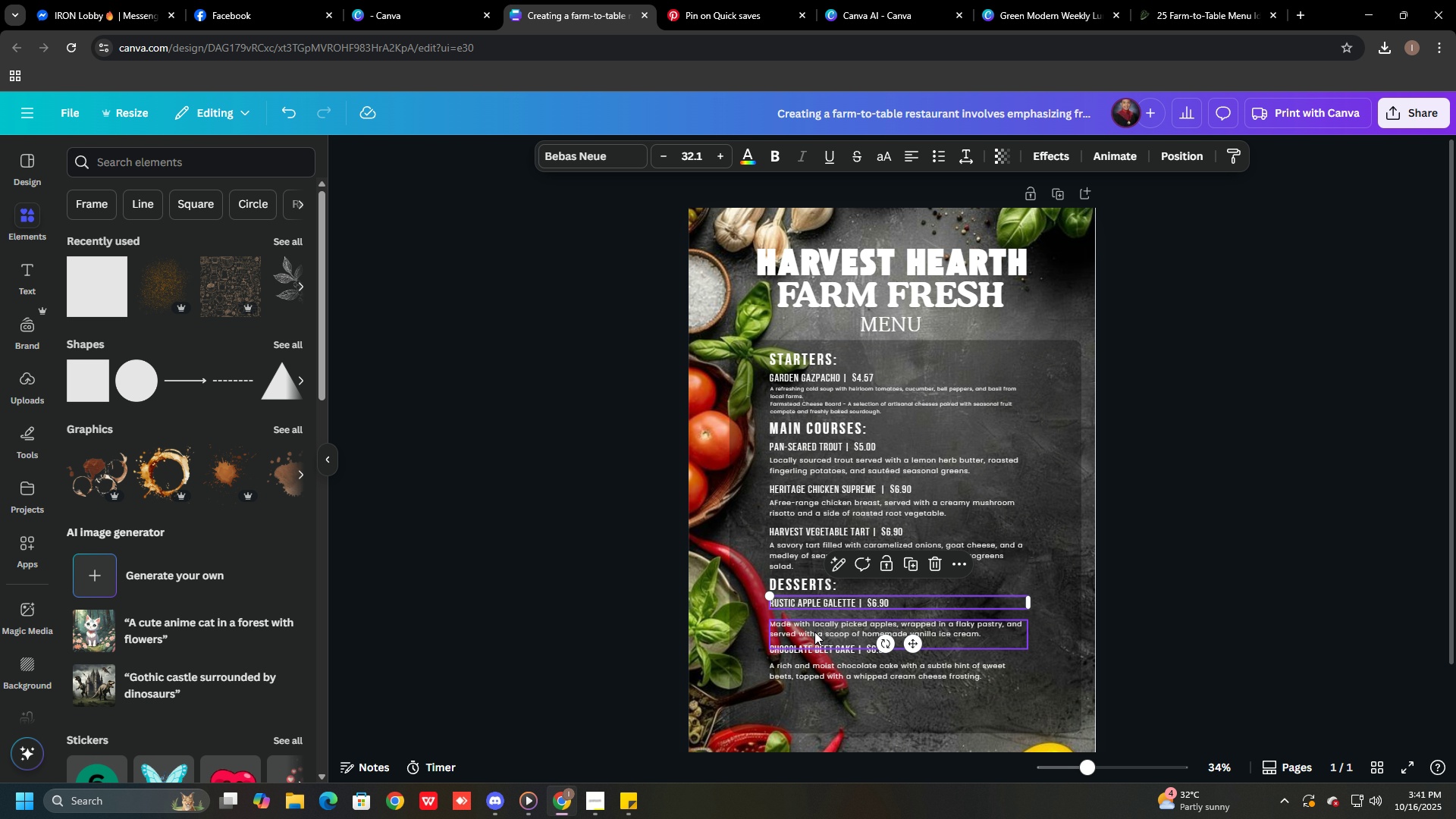 
left_click_drag(start_coordinate=[814, 632], to_coordinate=[814, 622])
 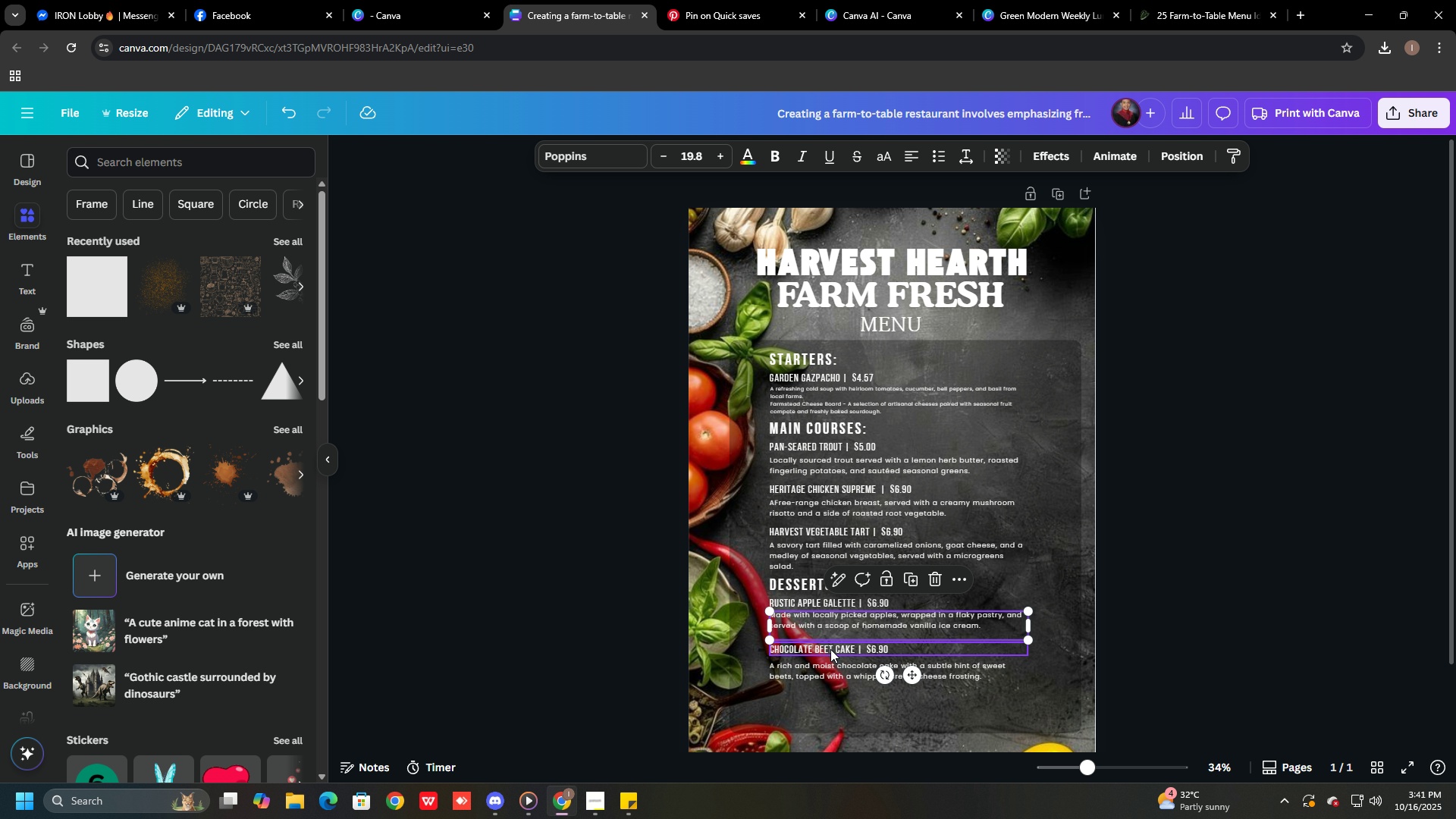 
left_click_drag(start_coordinate=[829, 648], to_coordinate=[826, 639])
 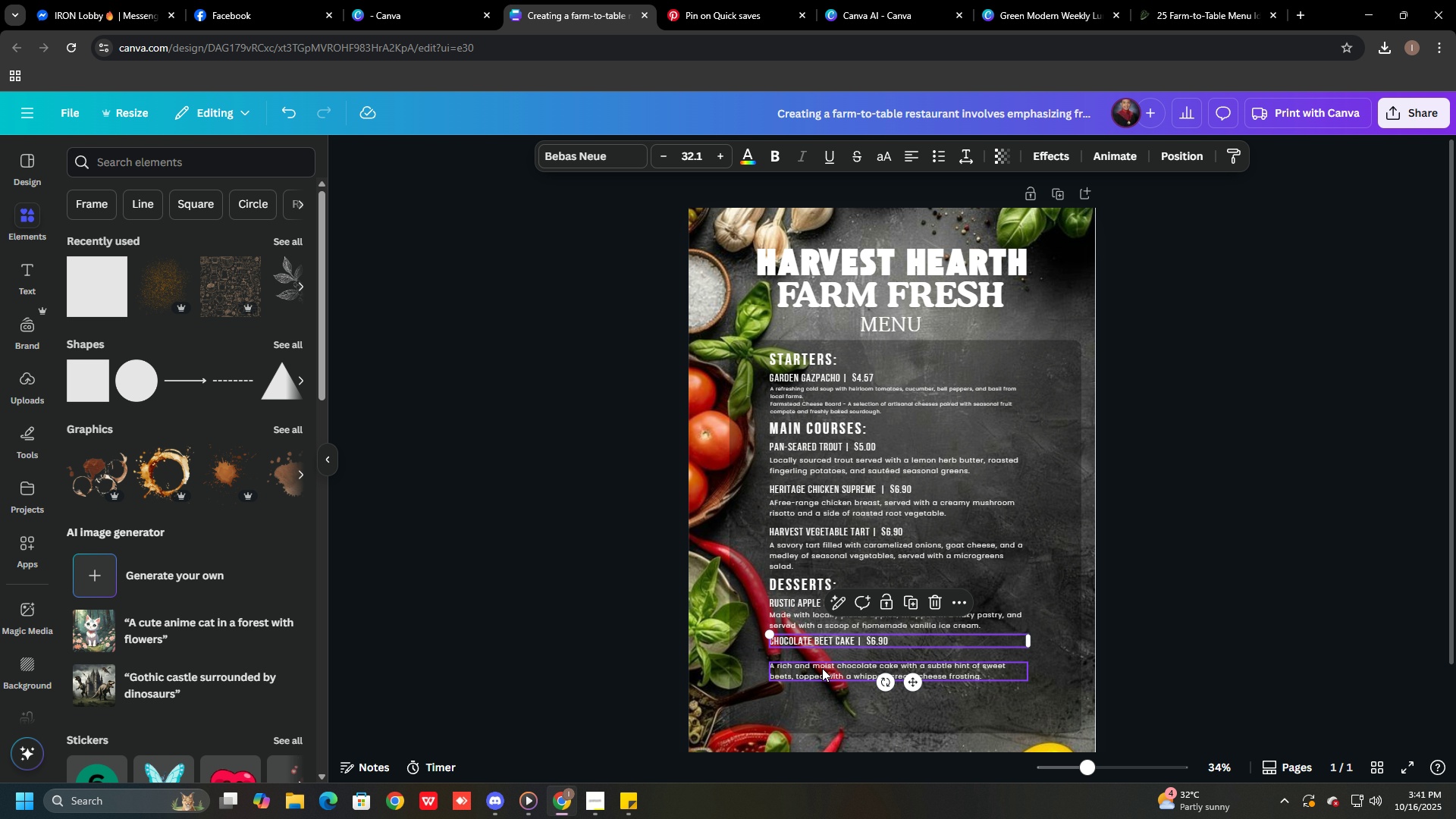 
left_click_drag(start_coordinate=[822, 668], to_coordinate=[821, 658])
 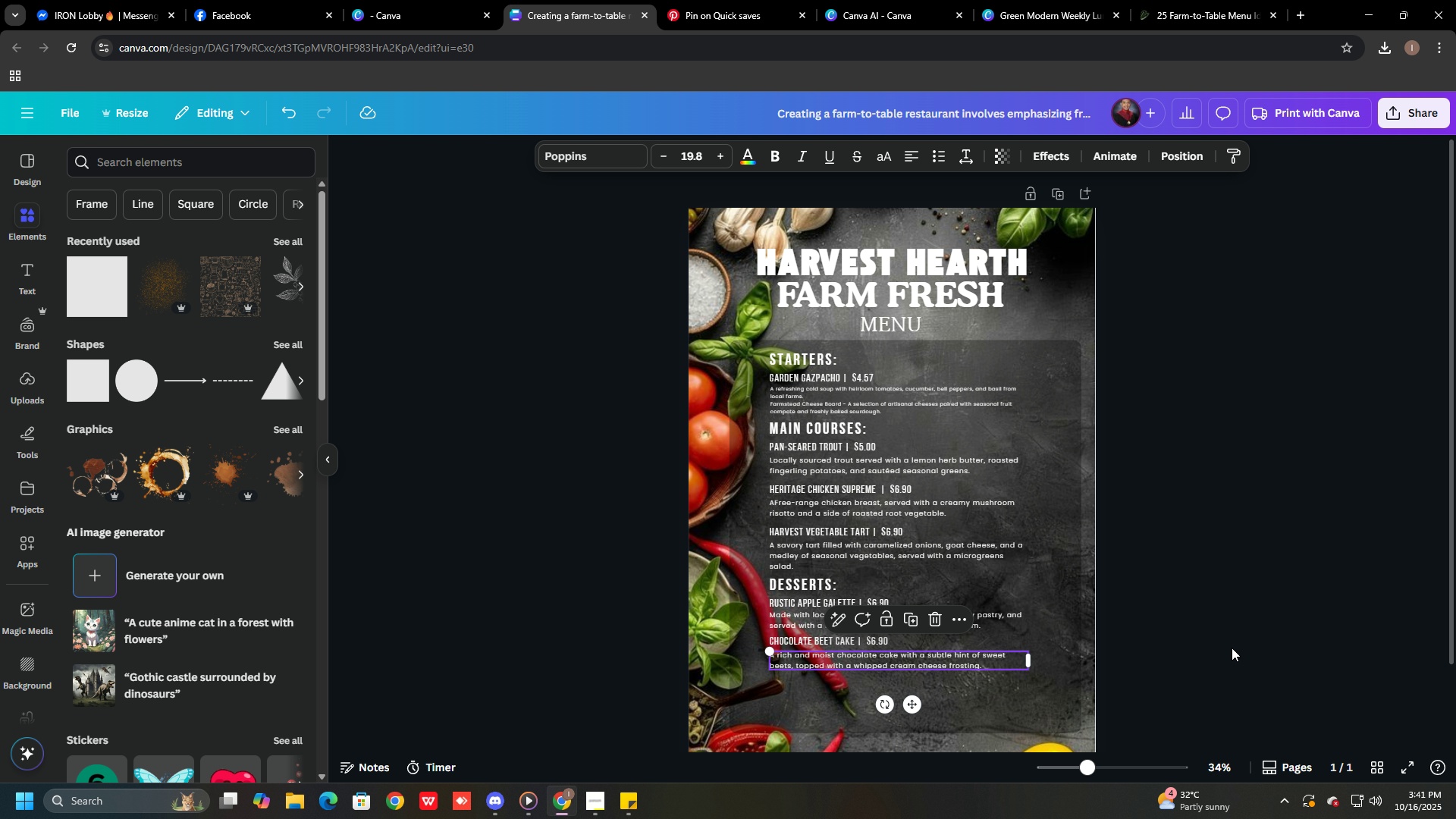 
left_click([1232, 648])
 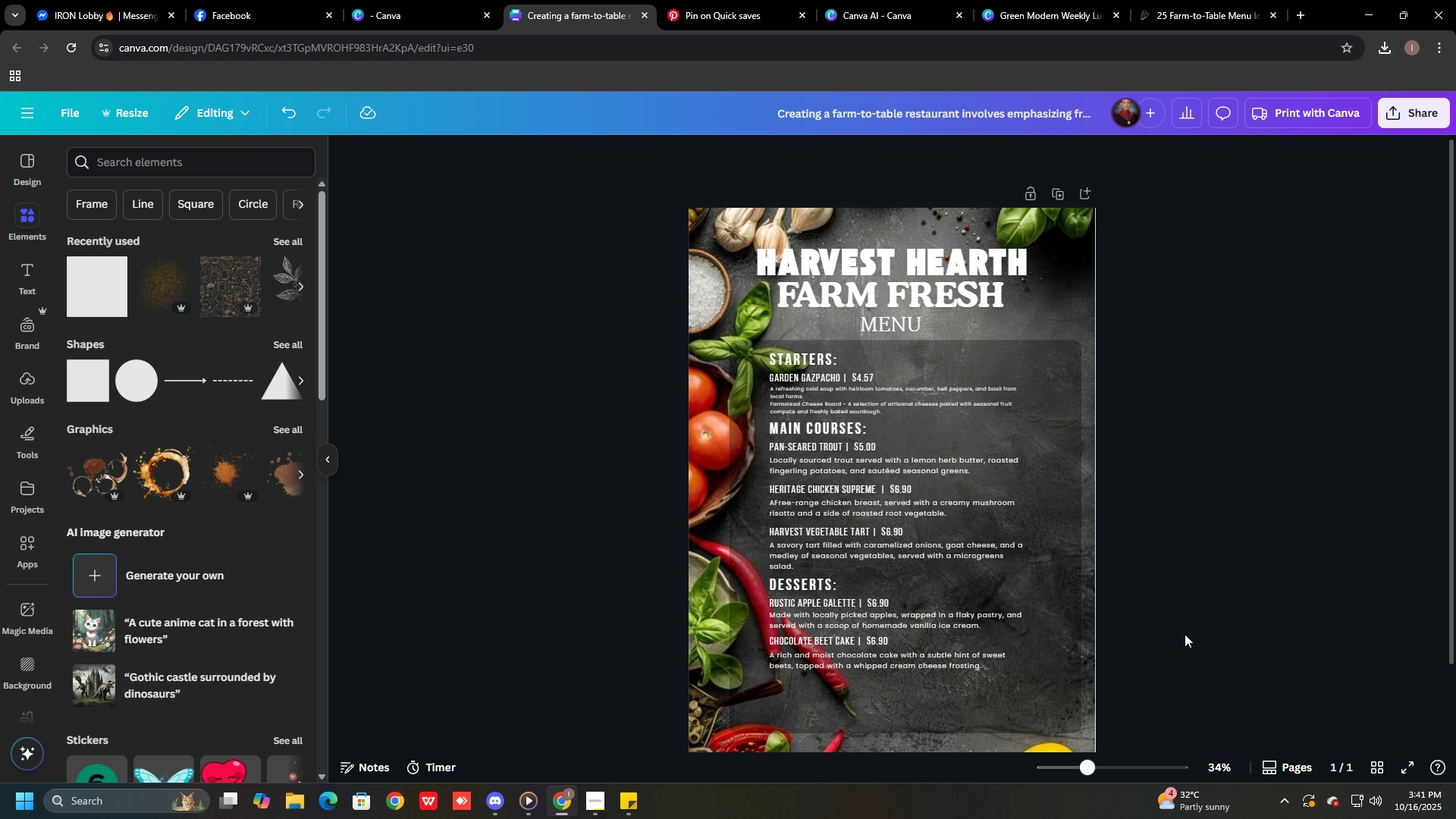 
hold_key(key=ControlLeft, duration=0.49)
 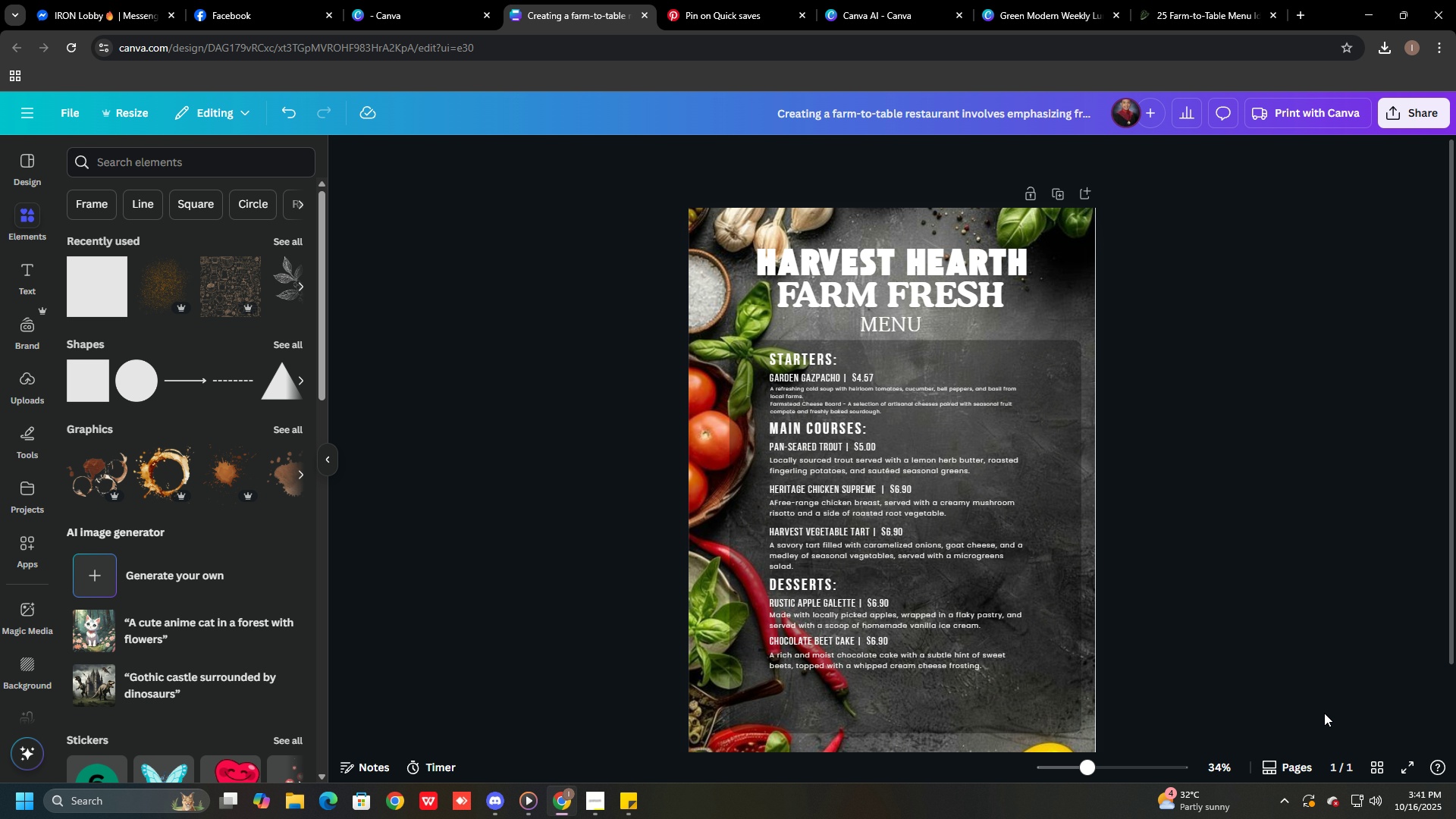 
scroll: coordinate [1284, 690], scroll_direction: up, amount: 1.0
 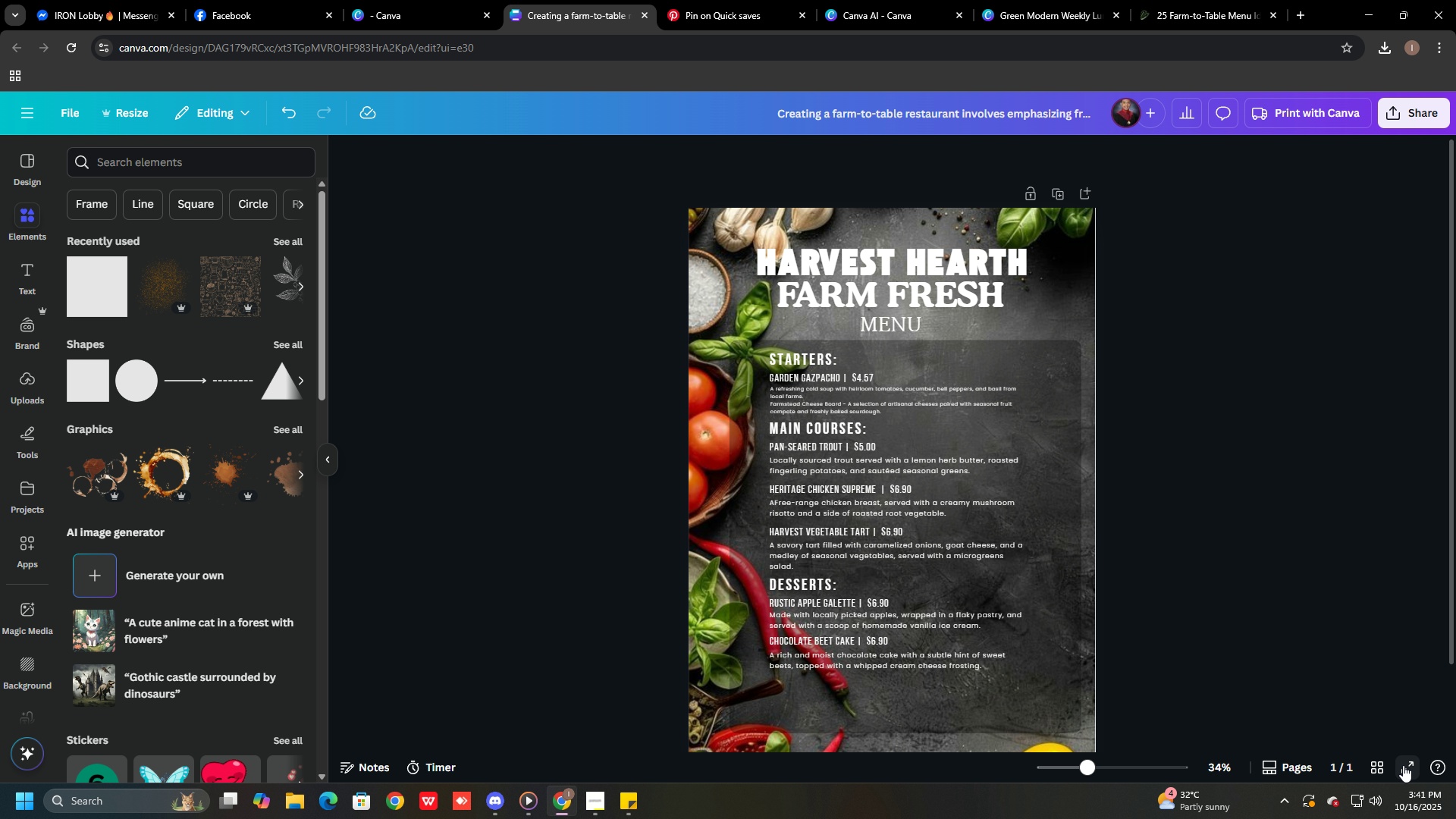 
left_click([1403, 765])
 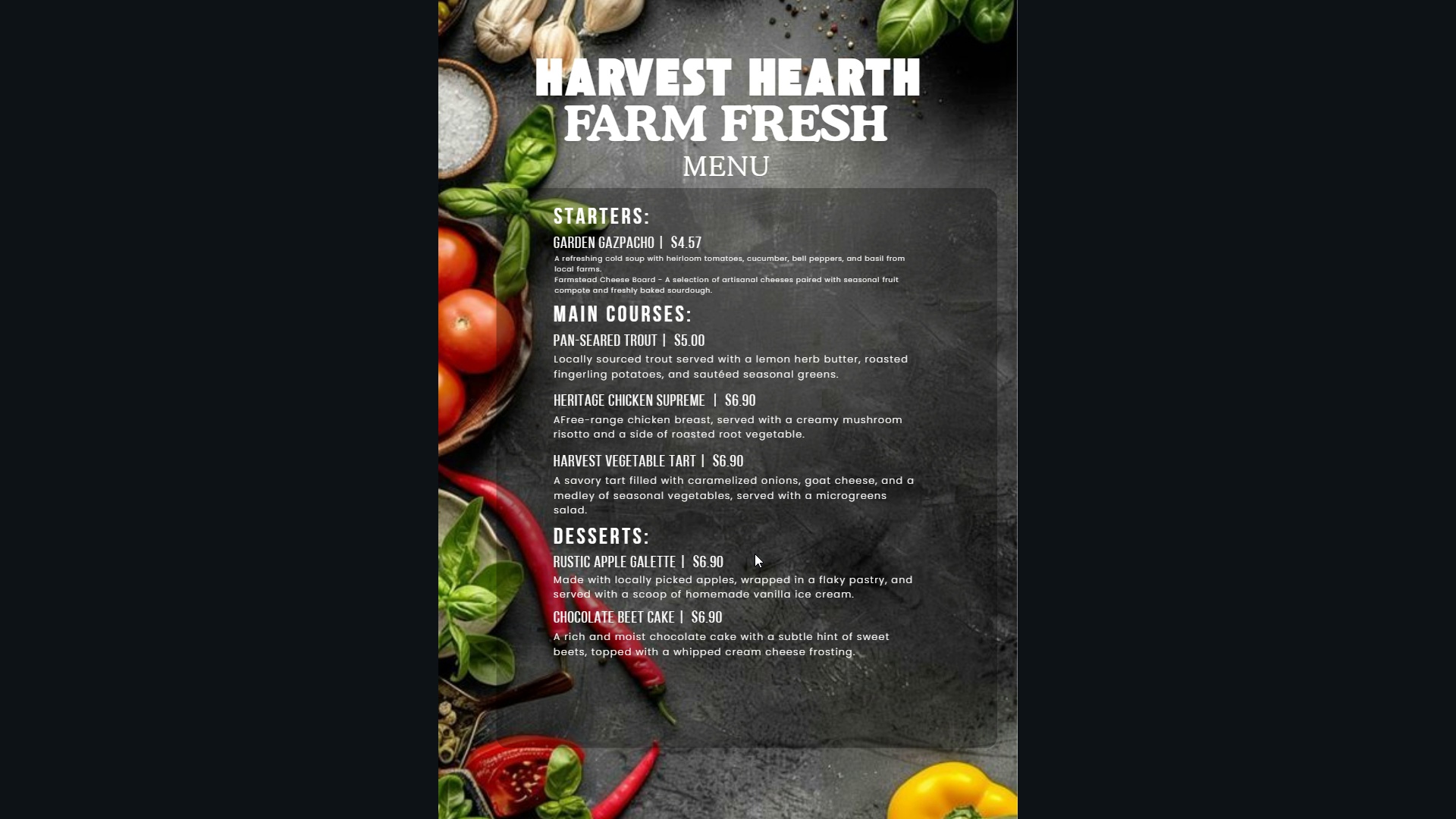 
wait(14.59)
 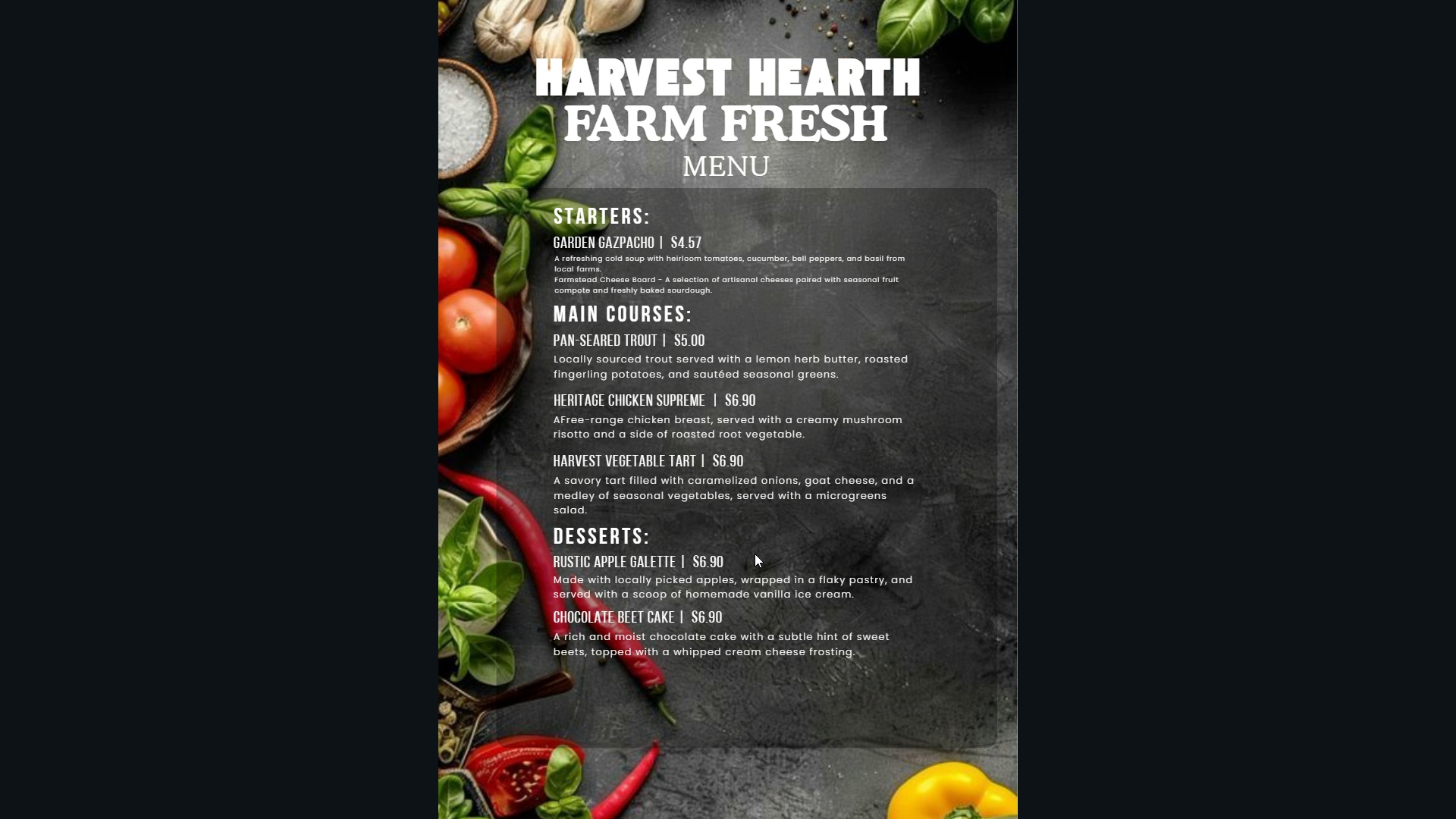 
key(Escape)
 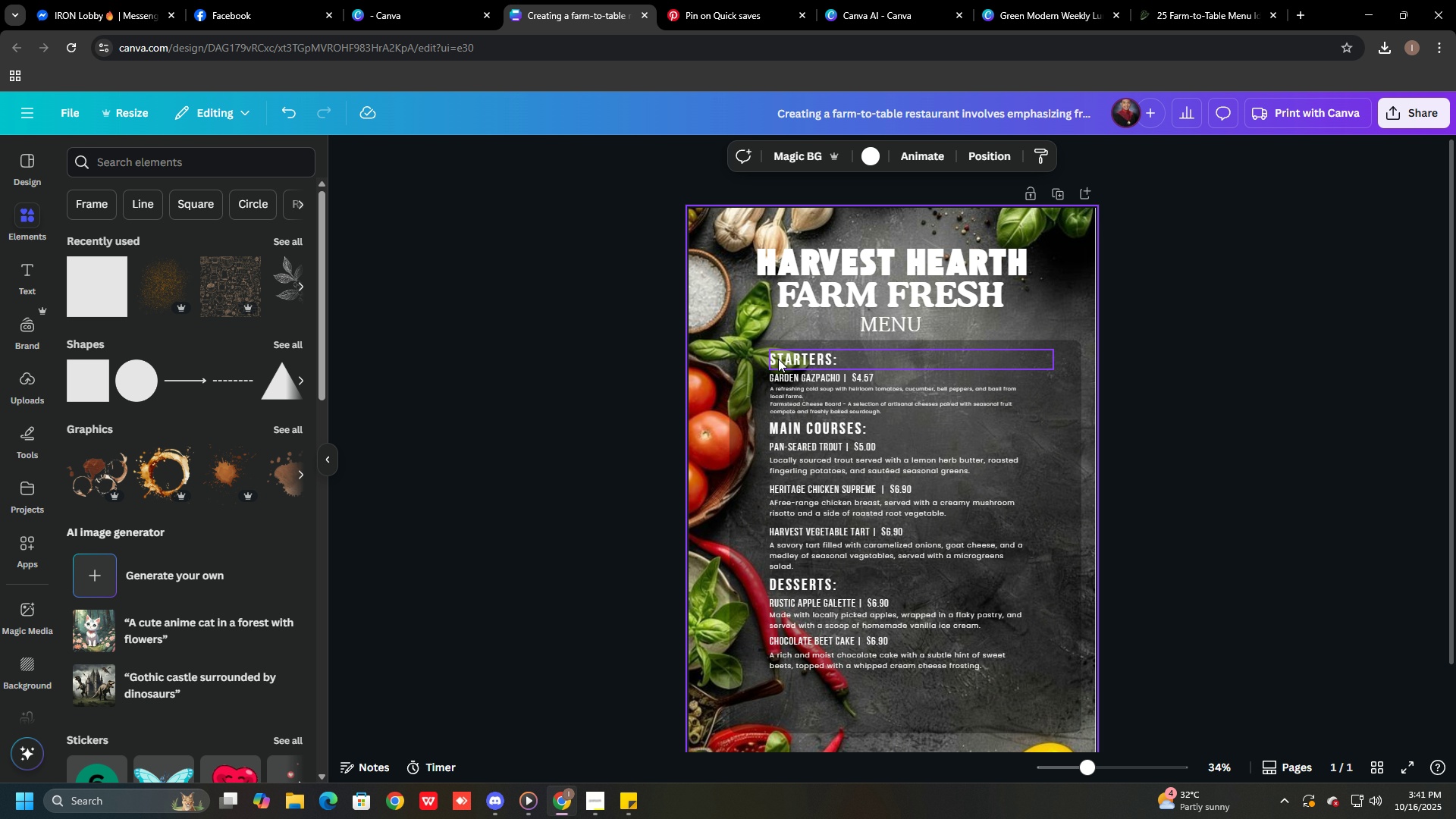 
left_click_drag(start_coordinate=[787, 359], to_coordinate=[755, 359])
 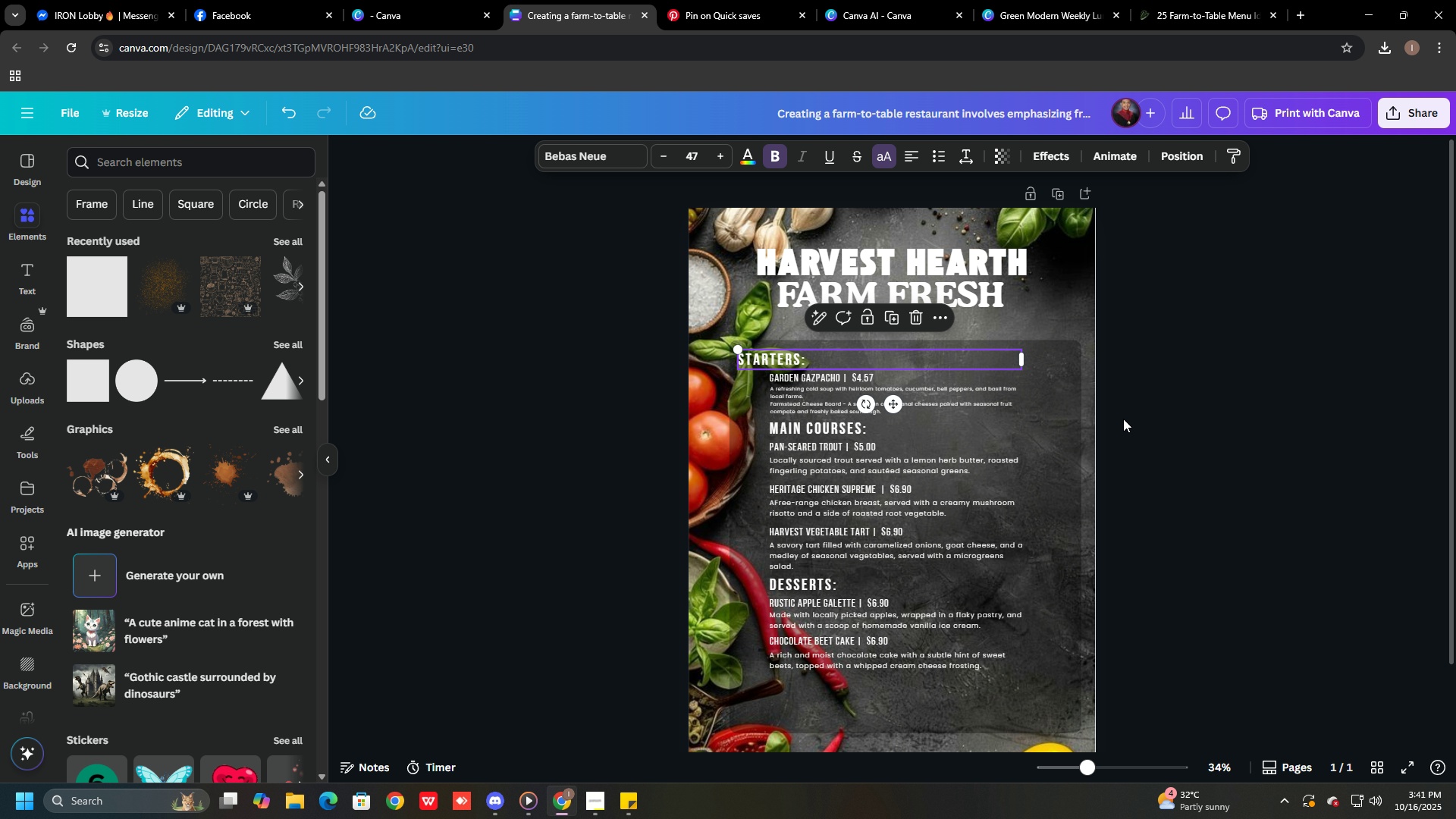 
left_click([1129, 419])
 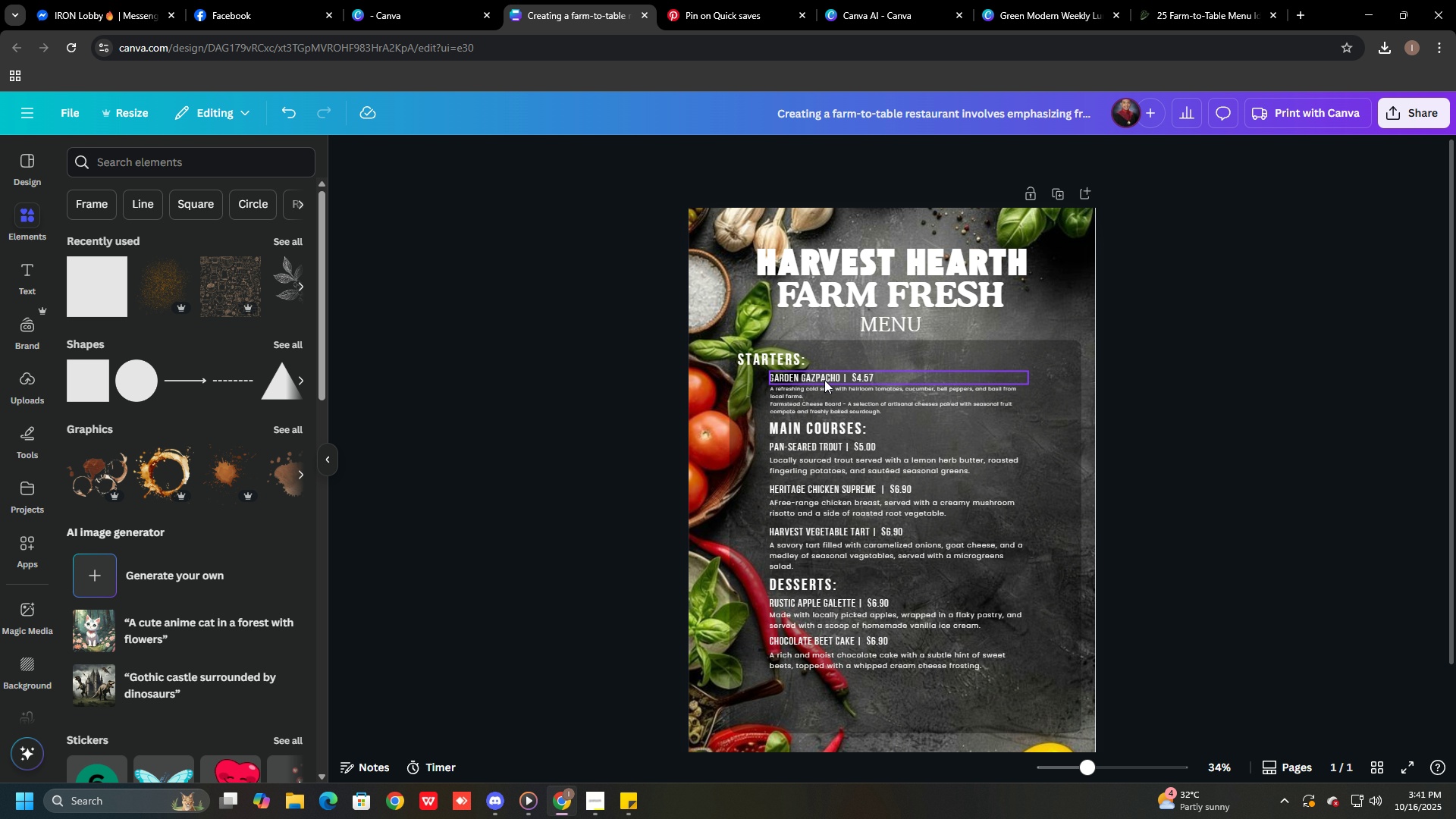 
left_click_drag(start_coordinate=[824, 377], to_coordinate=[798, 376])
 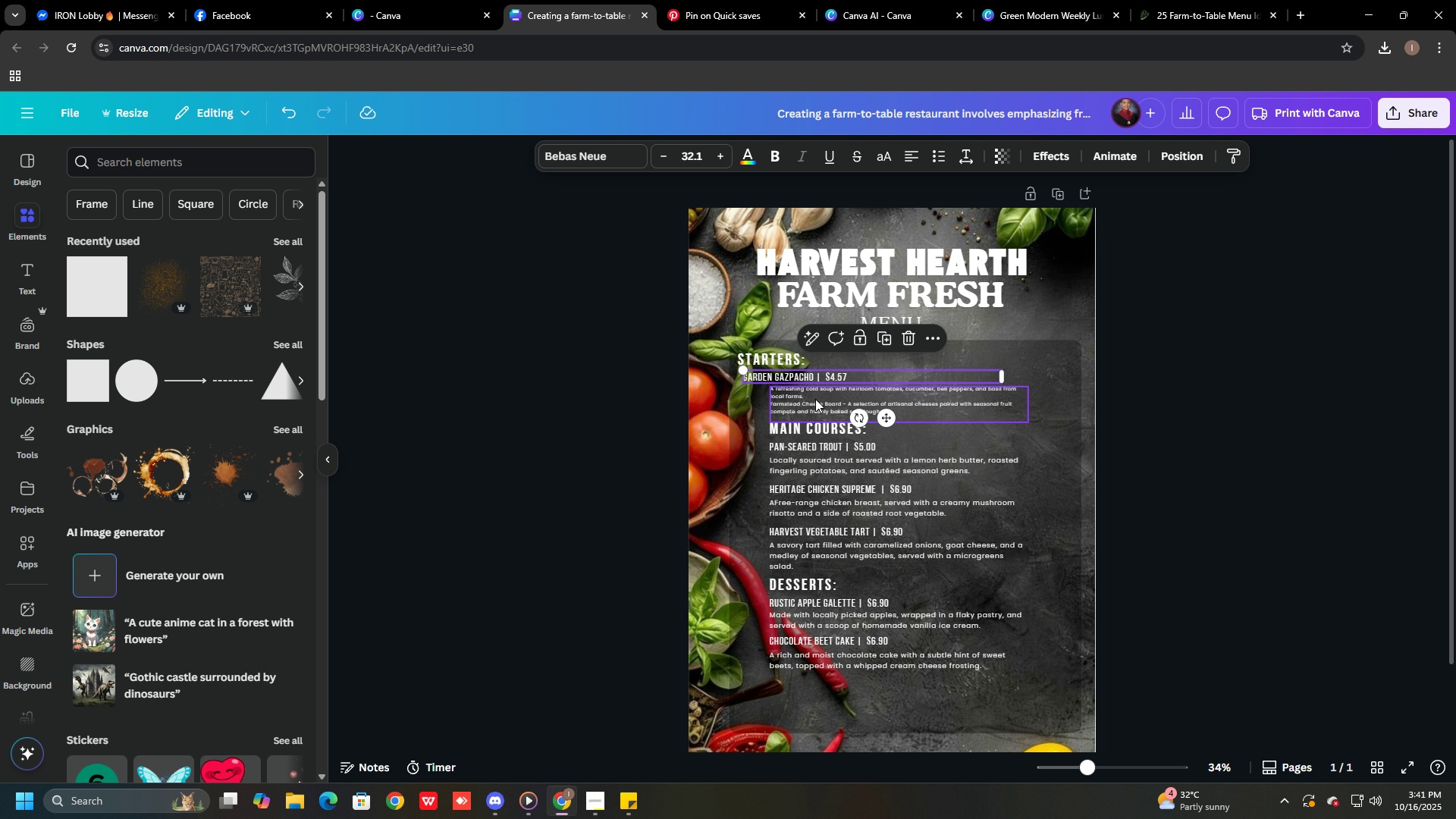 
left_click_drag(start_coordinate=[815, 399], to_coordinate=[786, 400])
 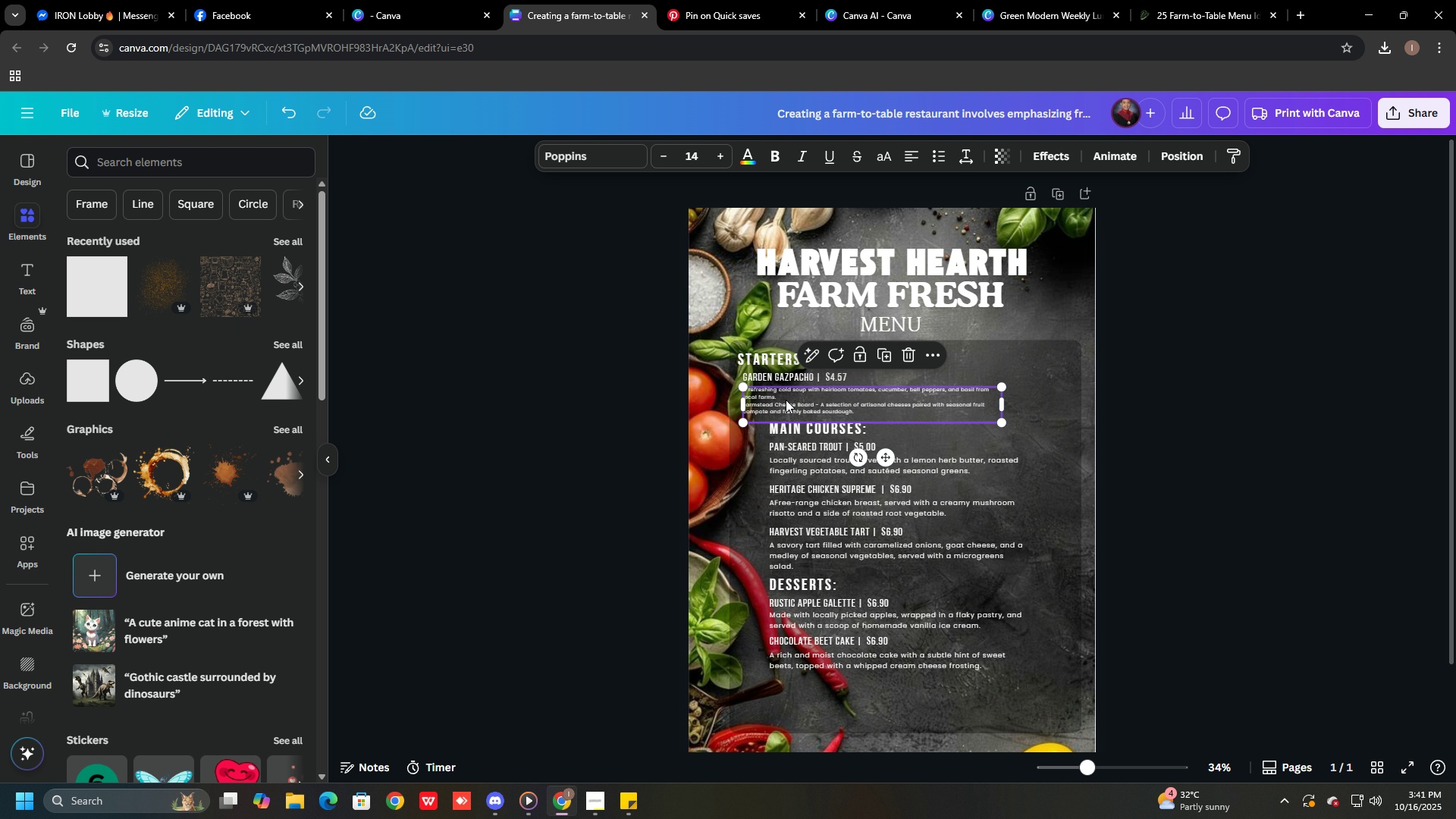 
left_click([786, 400])
 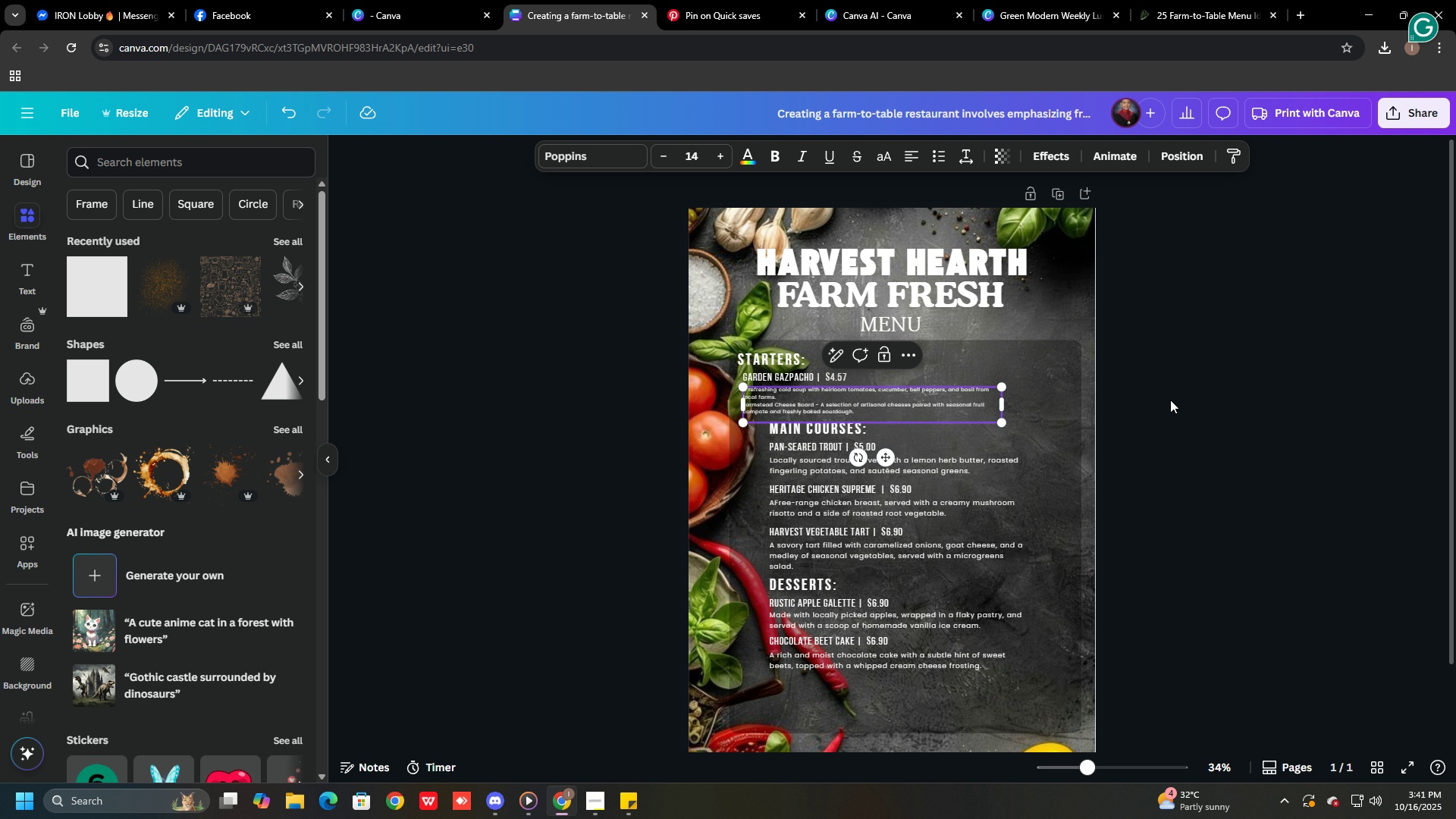 
left_click([1170, 400])
 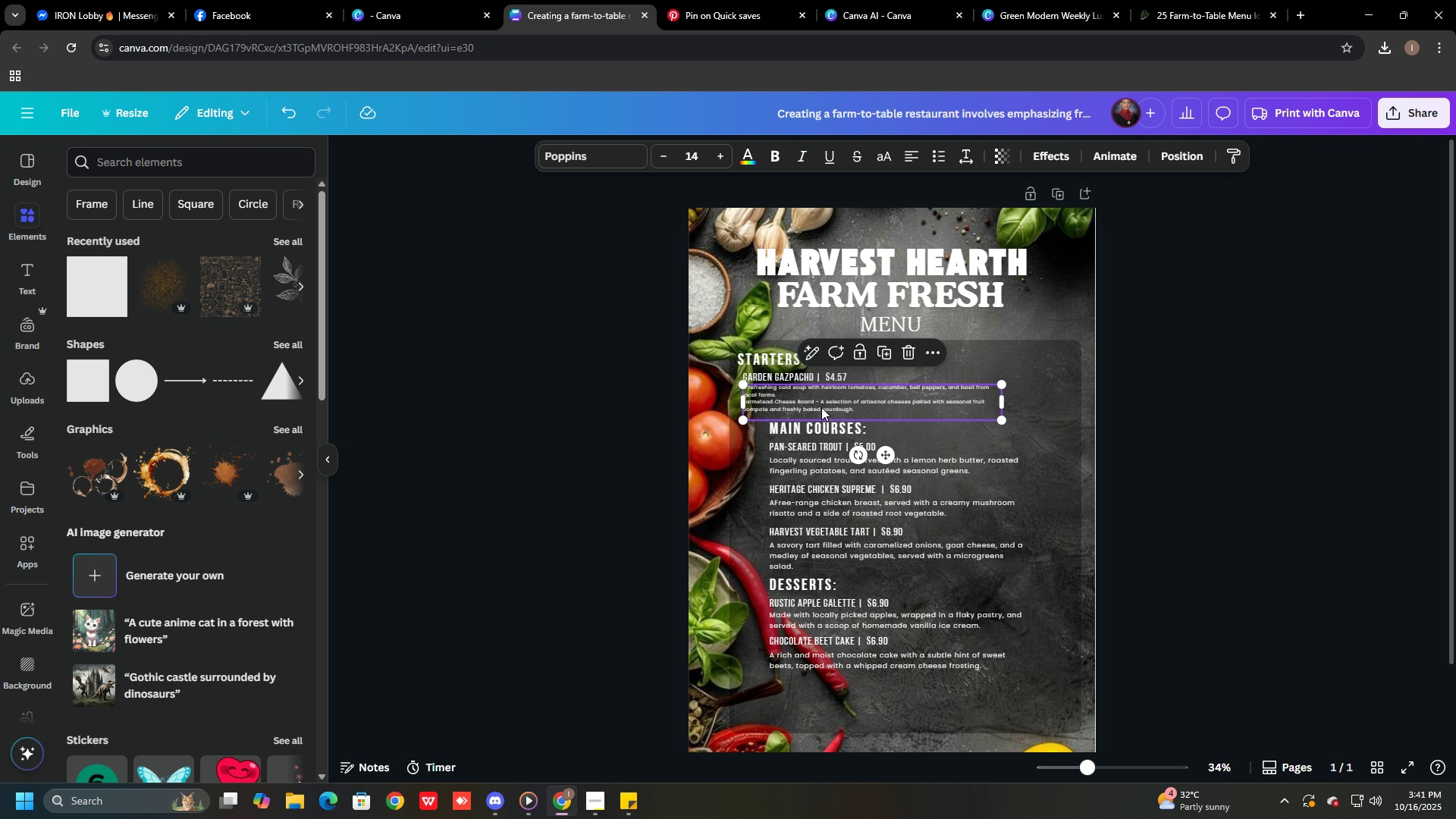 
left_click([1172, 426])
 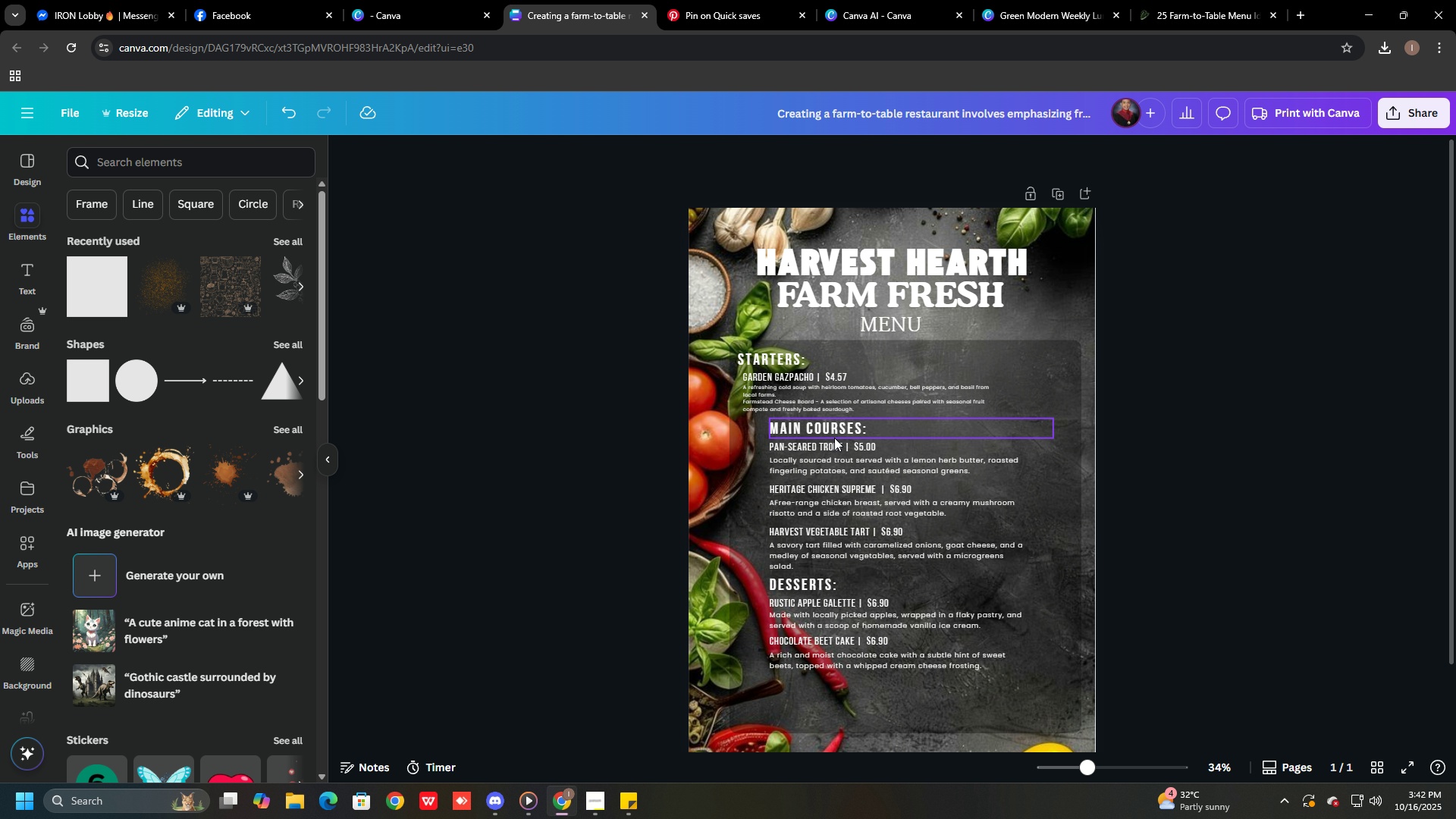 
left_click_drag(start_coordinate=[827, 431], to_coordinate=[802, 431])
 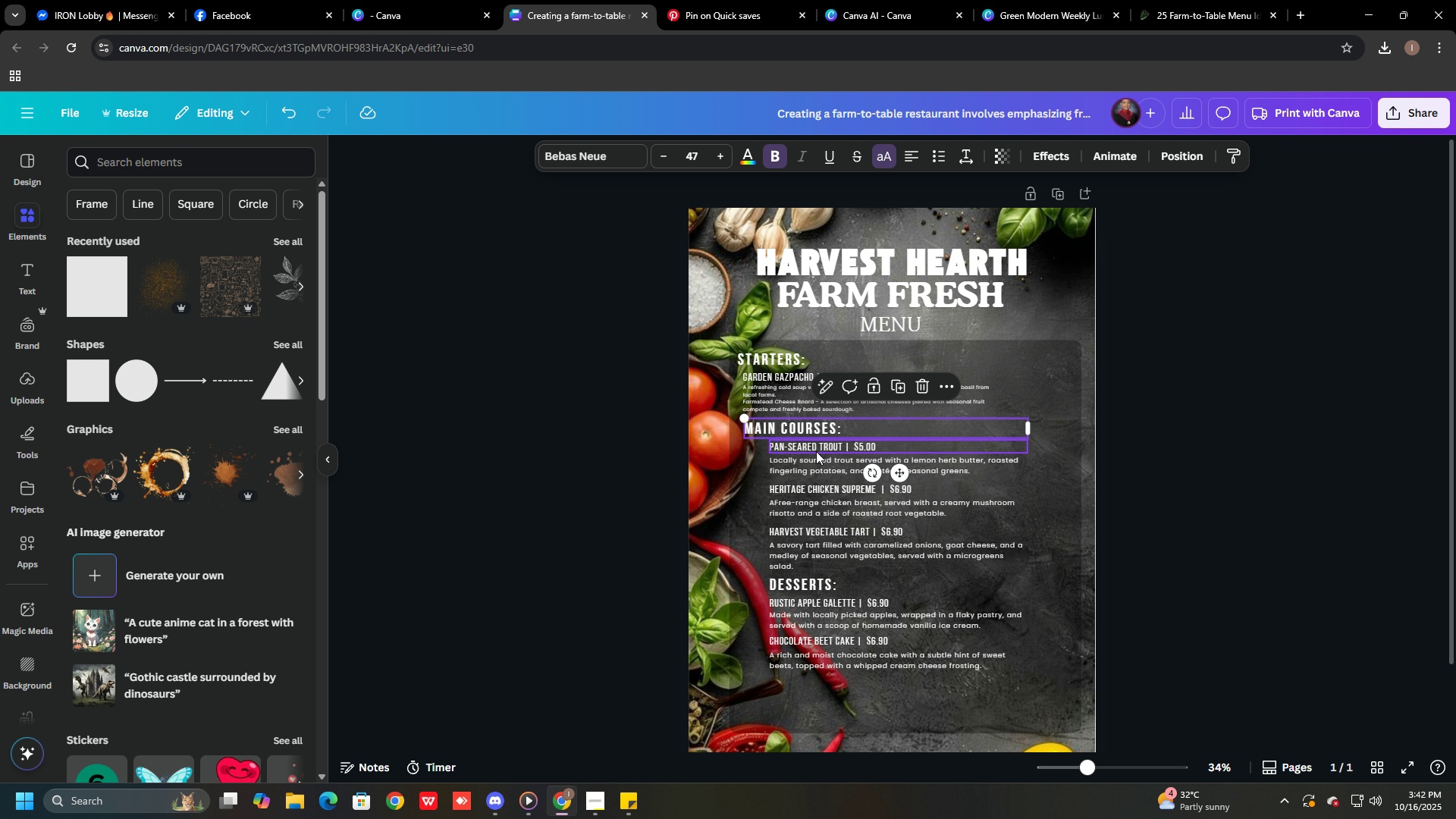 
left_click_drag(start_coordinate=[816, 450], to_coordinate=[792, 449])
 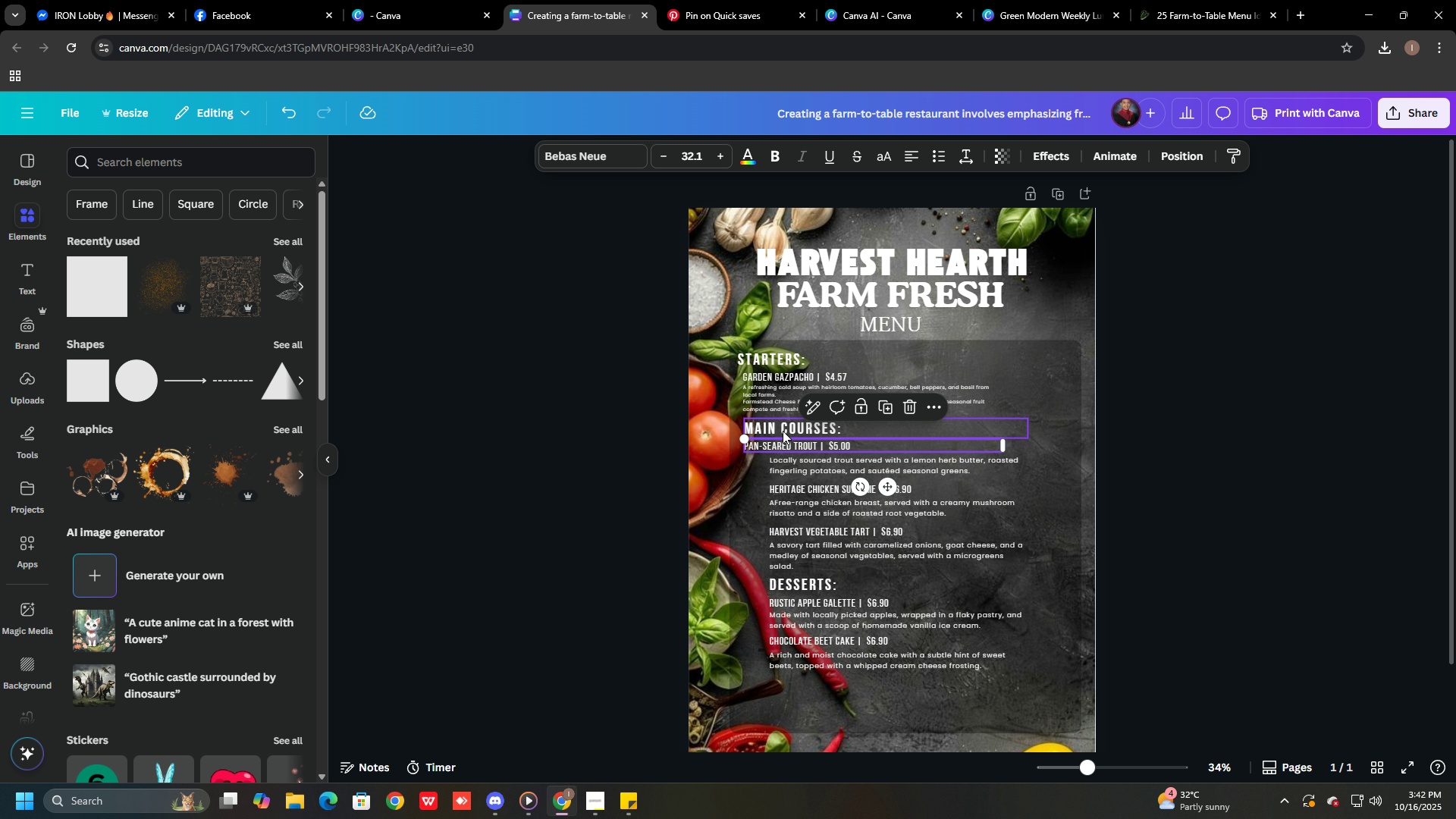 
left_click_drag(start_coordinate=[783, 431], to_coordinate=[774, 430])
 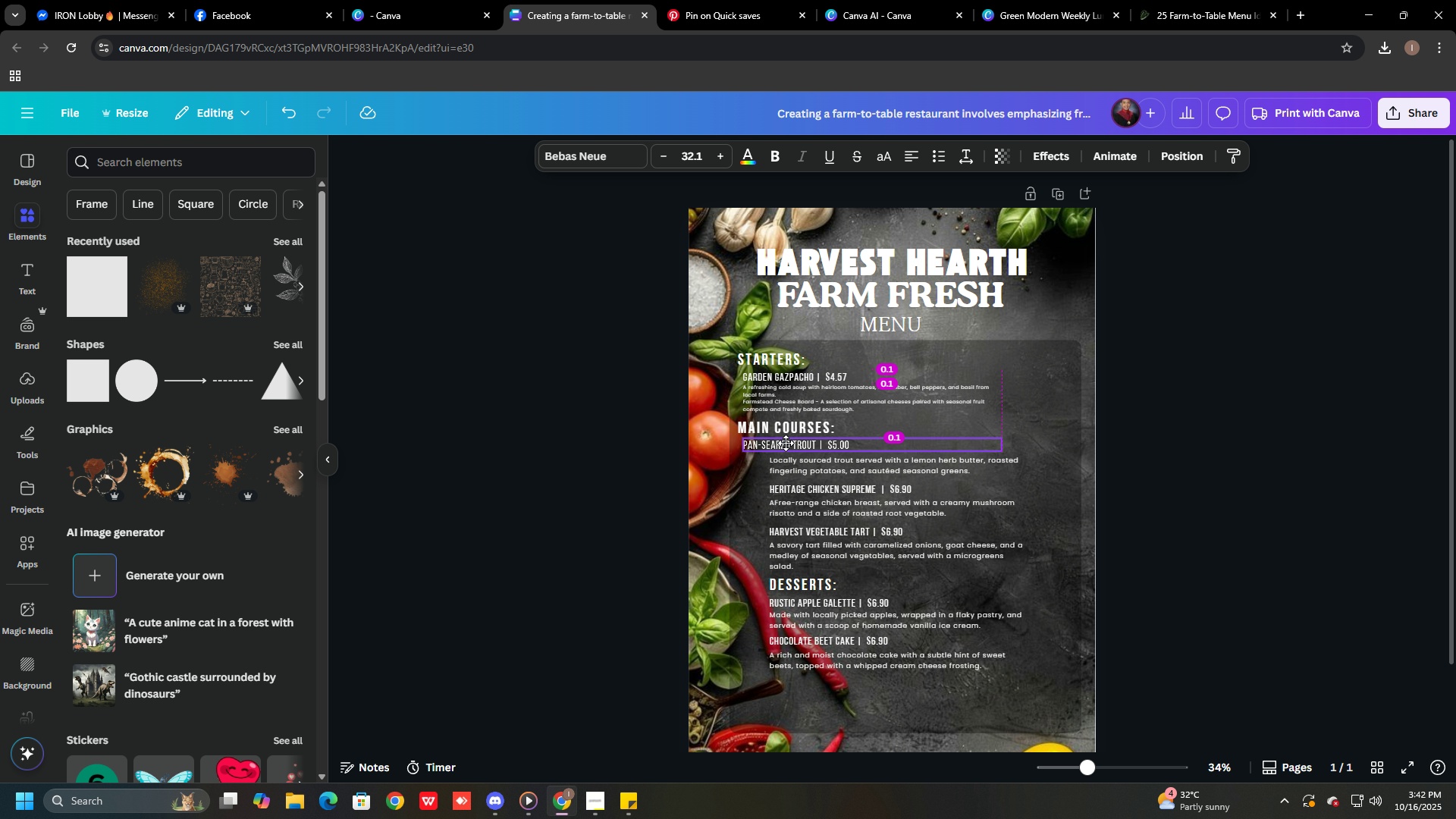 
left_click_drag(start_coordinate=[808, 467], to_coordinate=[780, 465])
 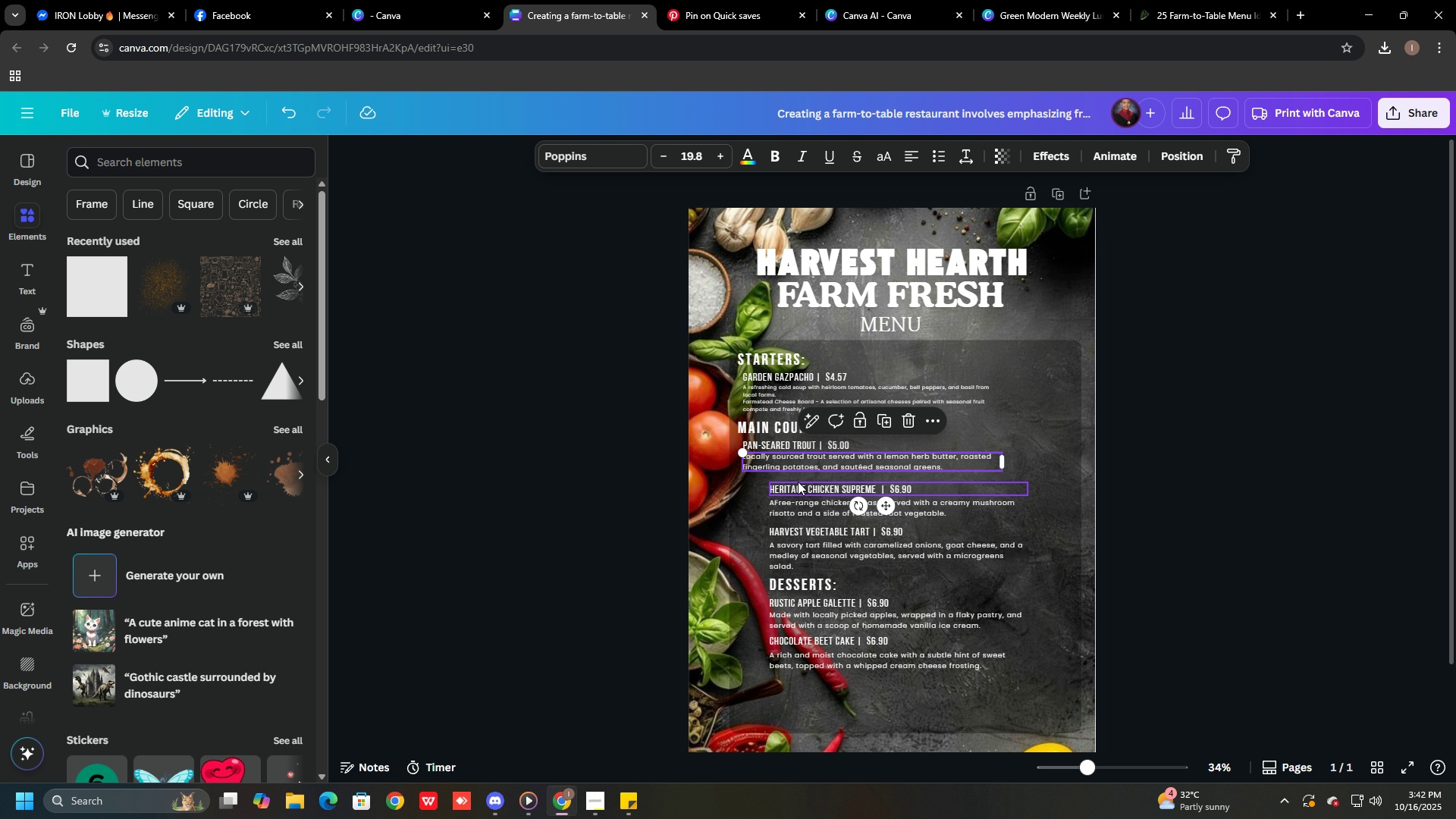 
left_click_drag(start_coordinate=[799, 482], to_coordinate=[771, 478])
 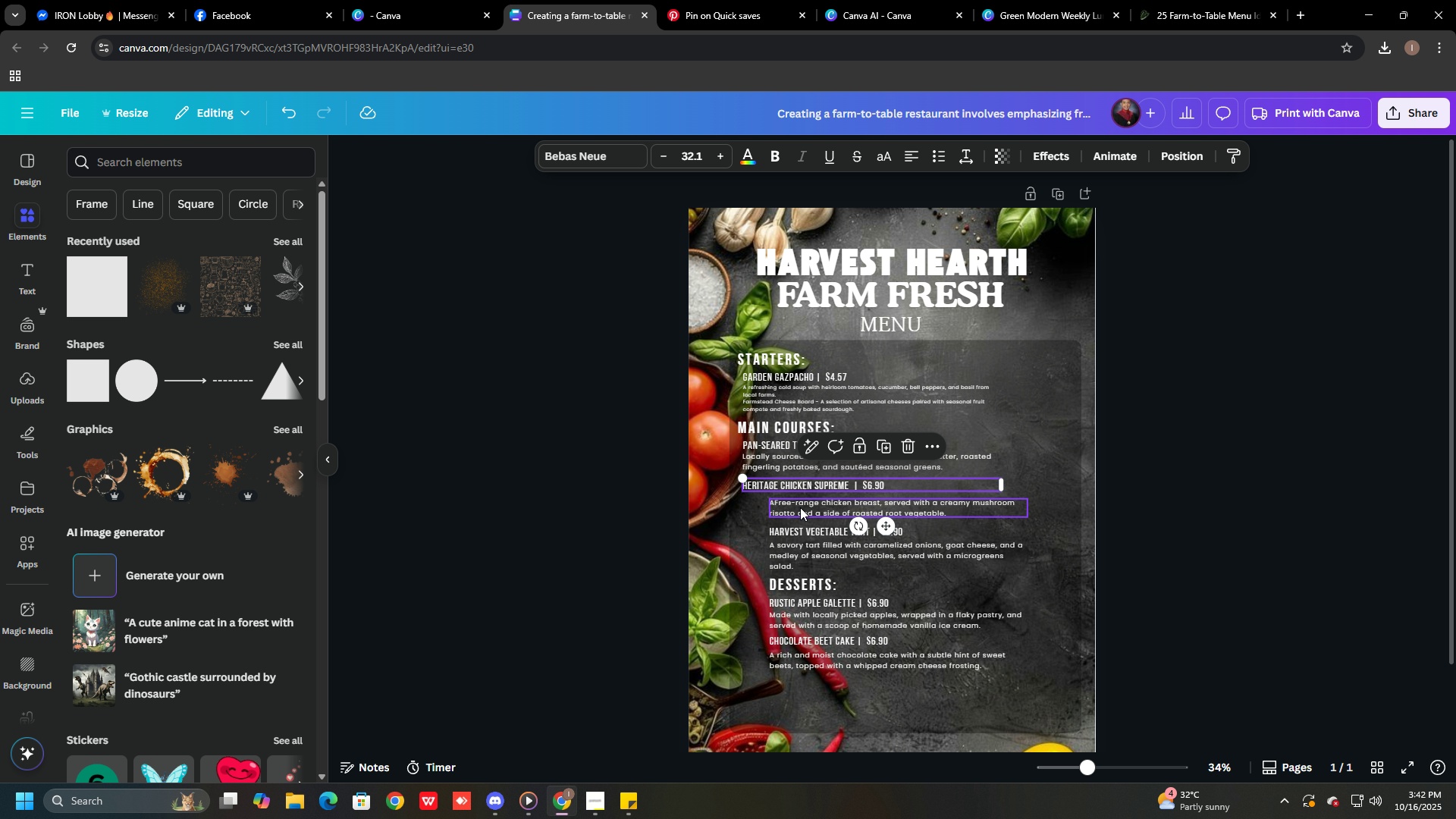 
left_click_drag(start_coordinate=[800, 507], to_coordinate=[777, 504])
 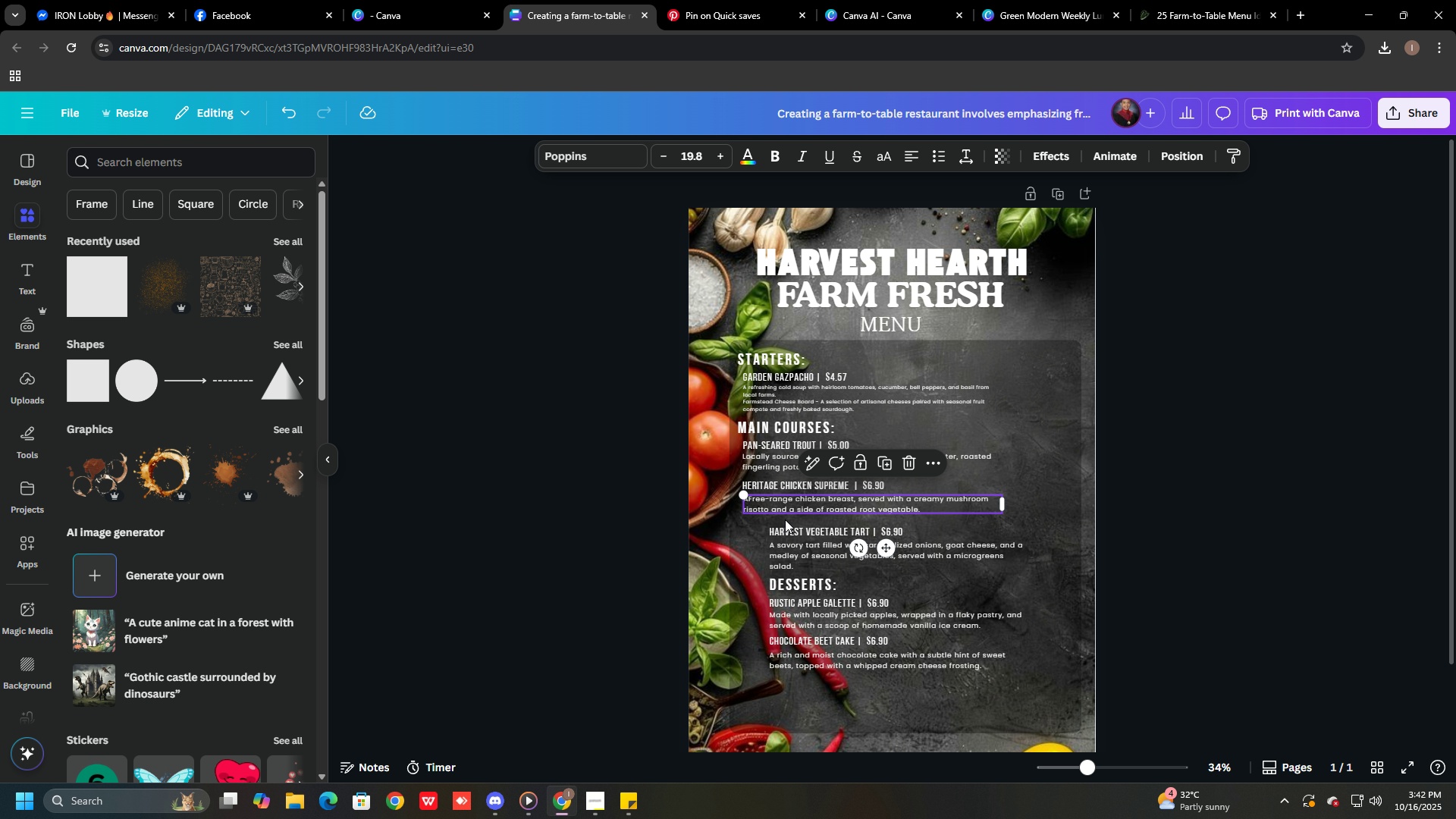 
left_click_drag(start_coordinate=[792, 536], to_coordinate=[767, 529])
 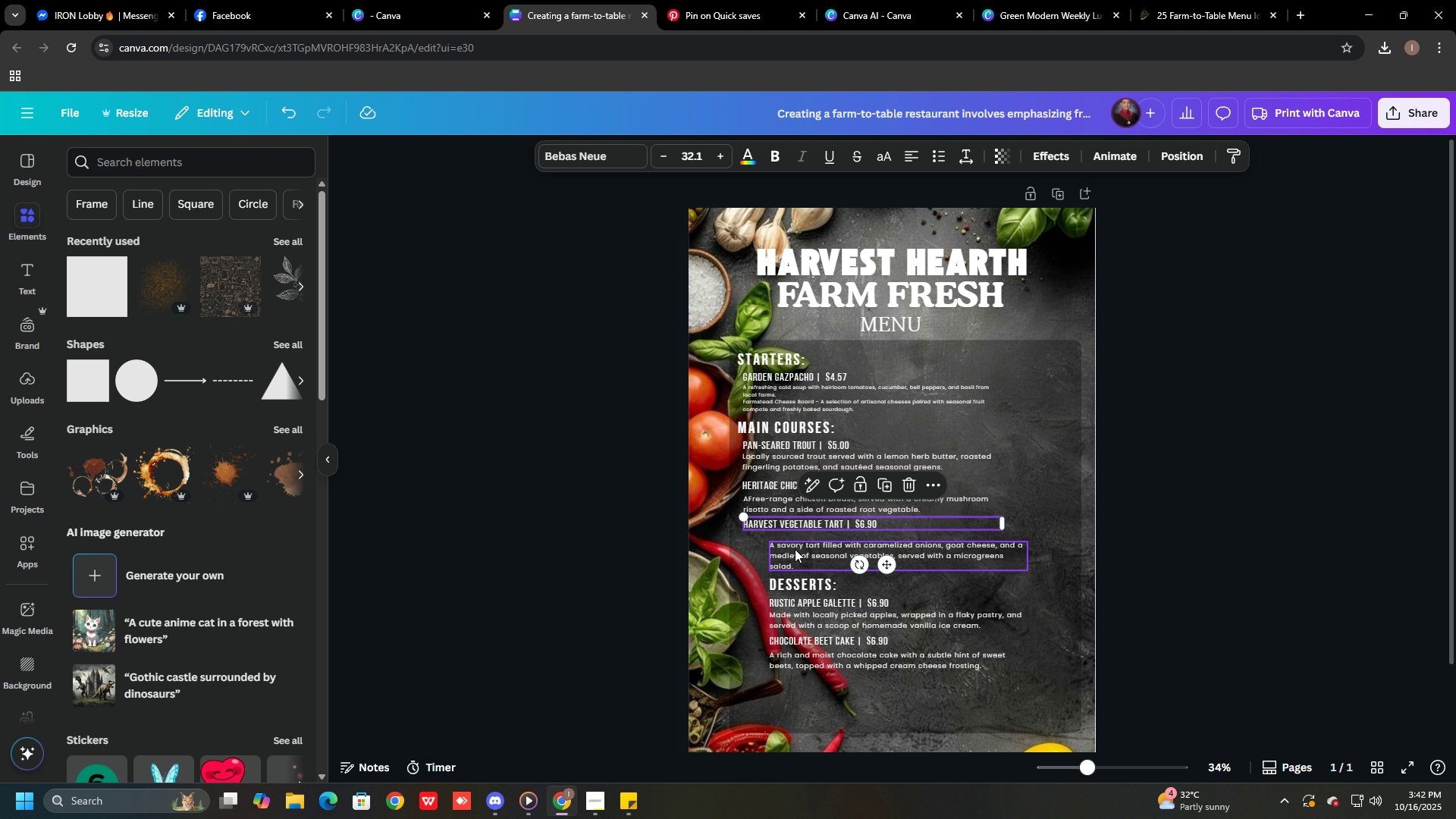 
left_click_drag(start_coordinate=[795, 549], to_coordinate=[768, 541])
 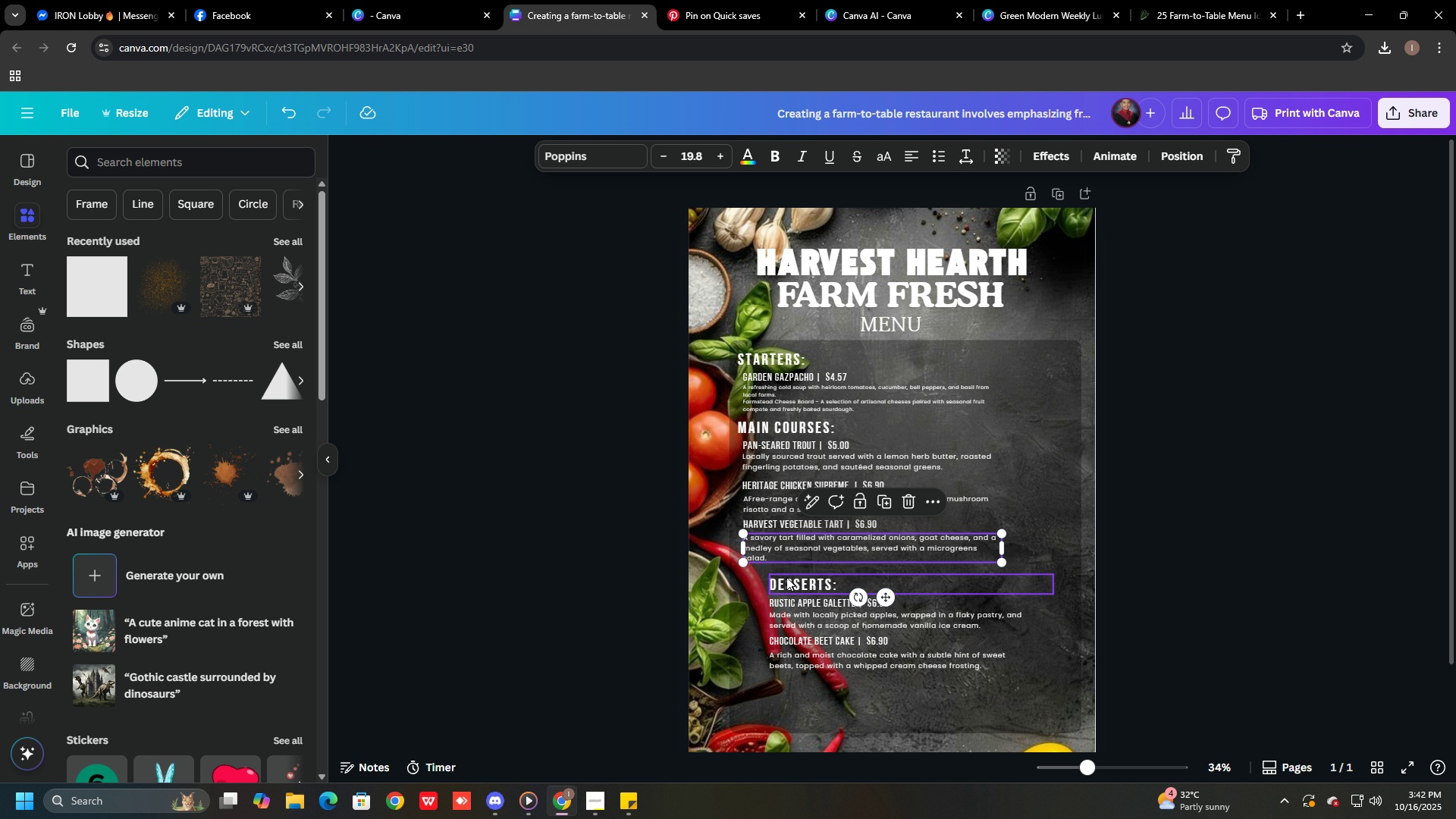 
left_click_drag(start_coordinate=[787, 579], to_coordinate=[757, 572])
 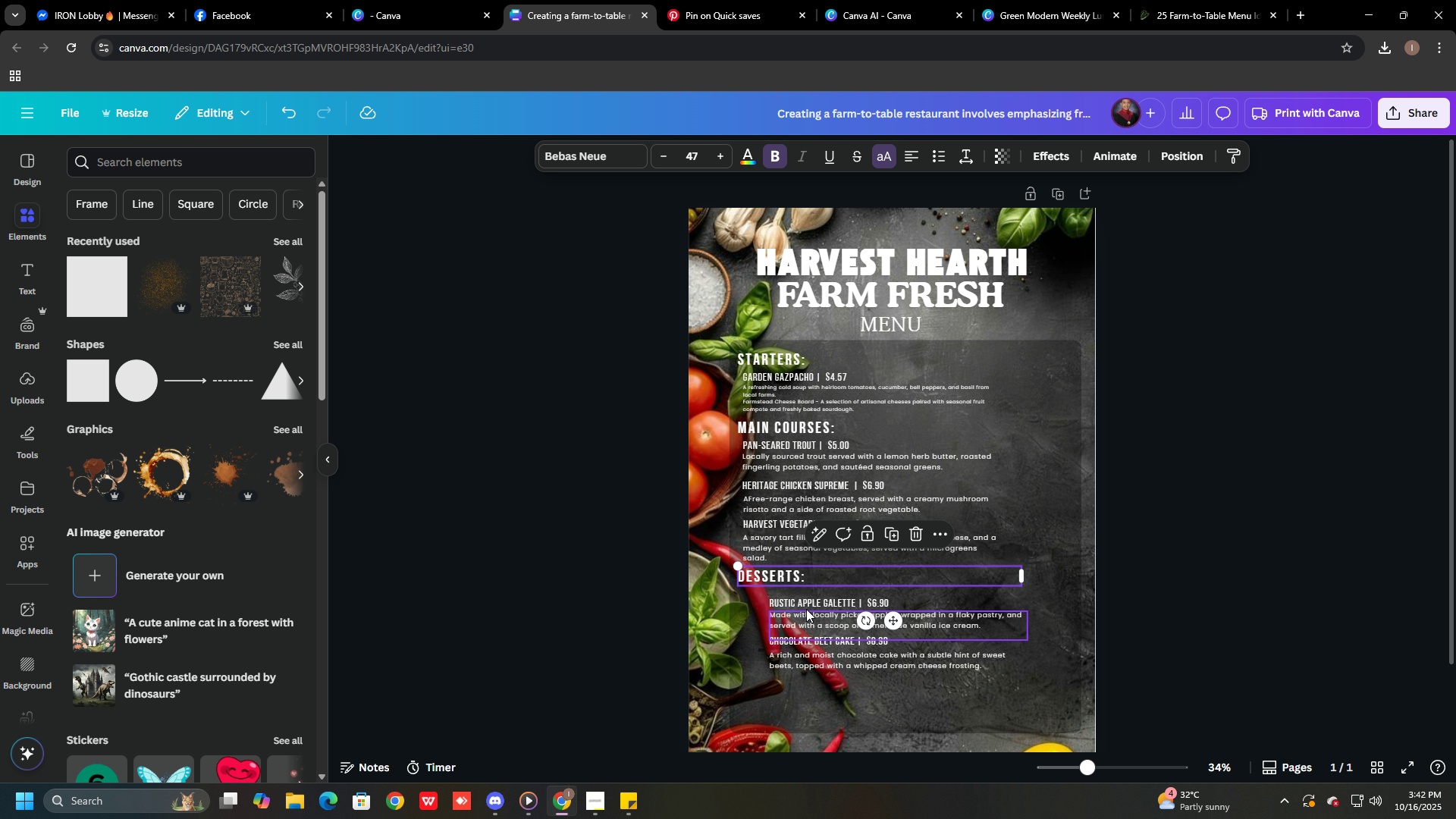 
left_click_drag(start_coordinate=[806, 605], to_coordinate=[778, 598])
 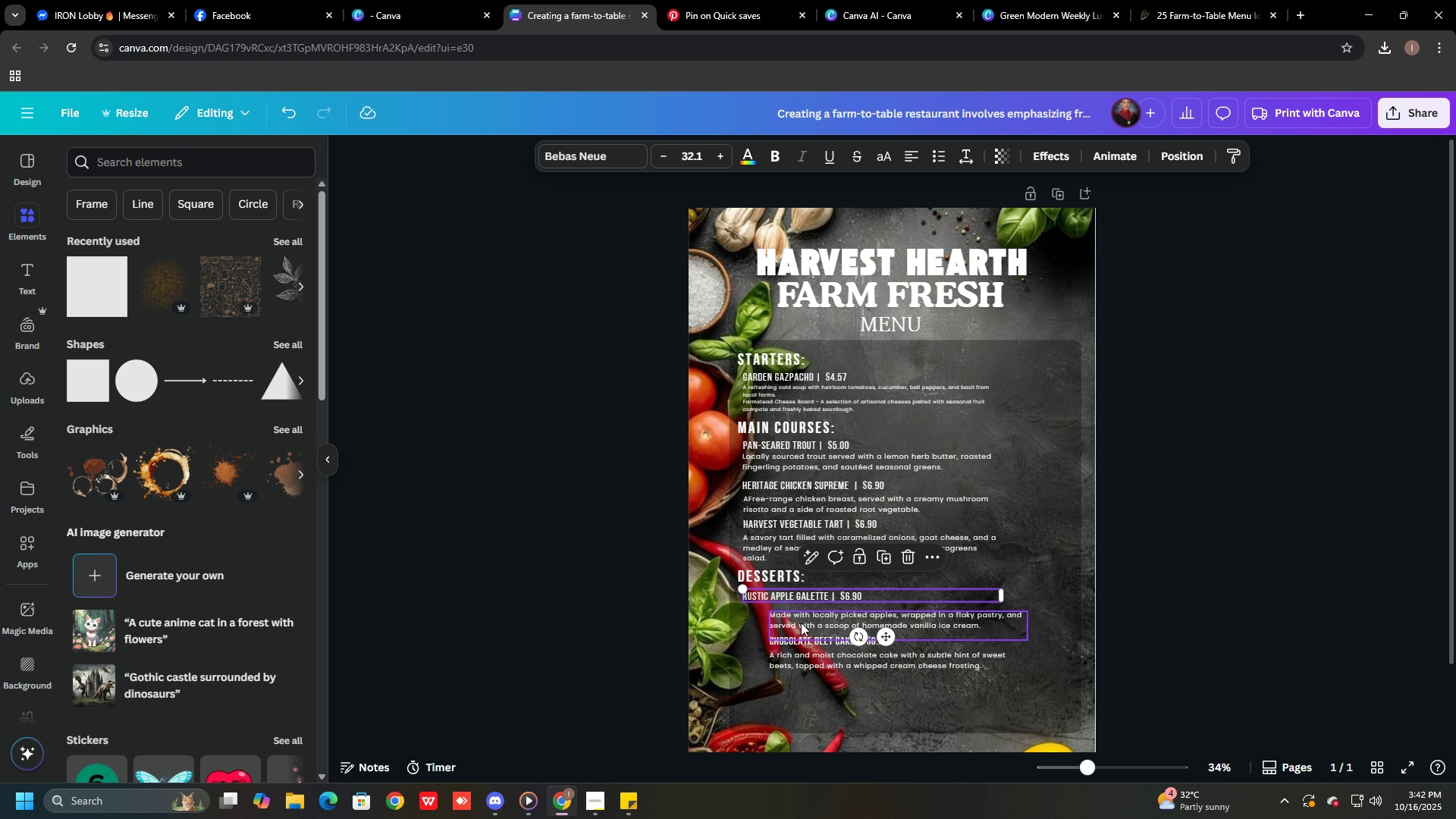 
left_click_drag(start_coordinate=[801, 623], to_coordinate=[774, 619])
 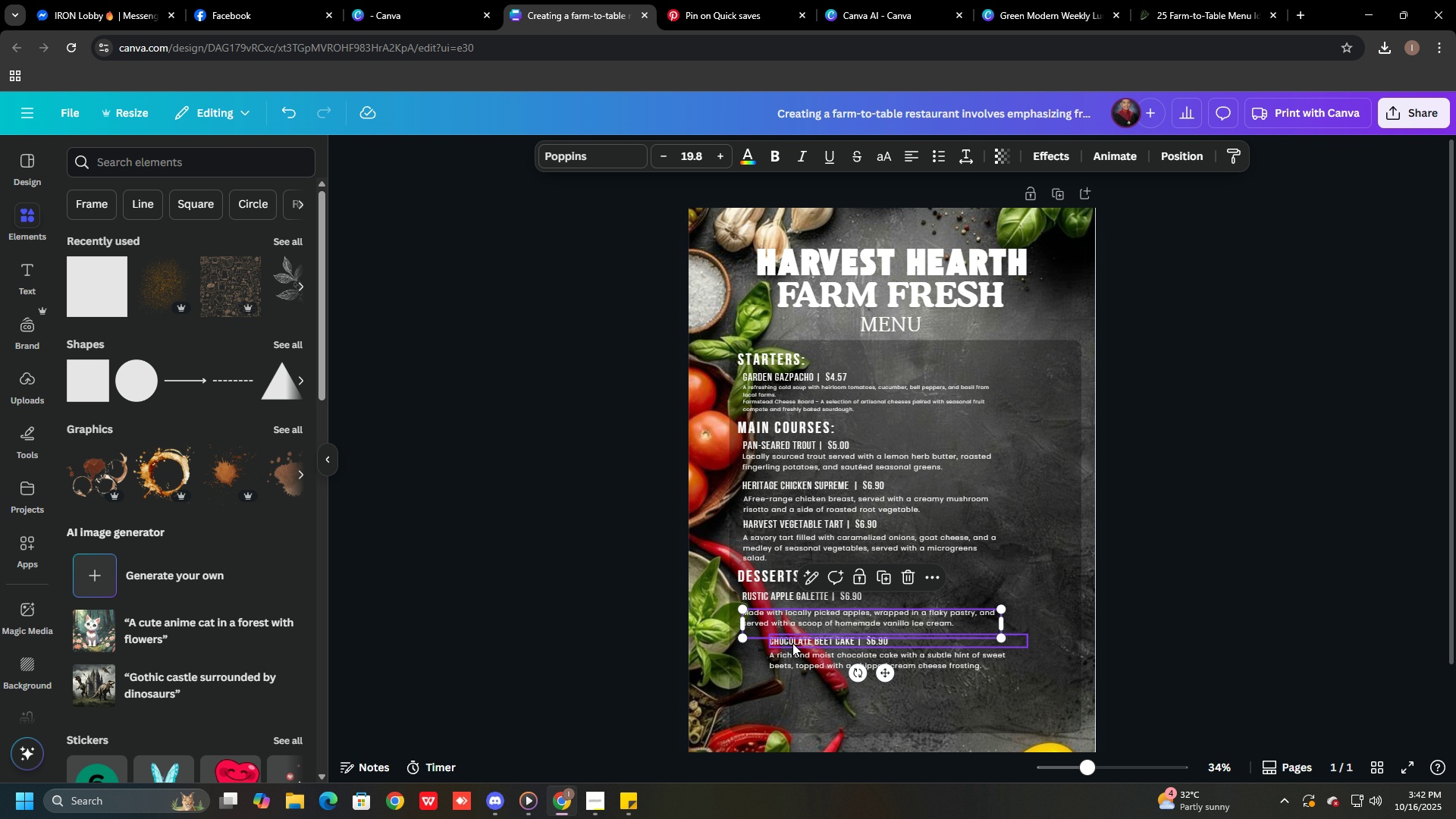 
left_click_drag(start_coordinate=[792, 642], to_coordinate=[769, 640])
 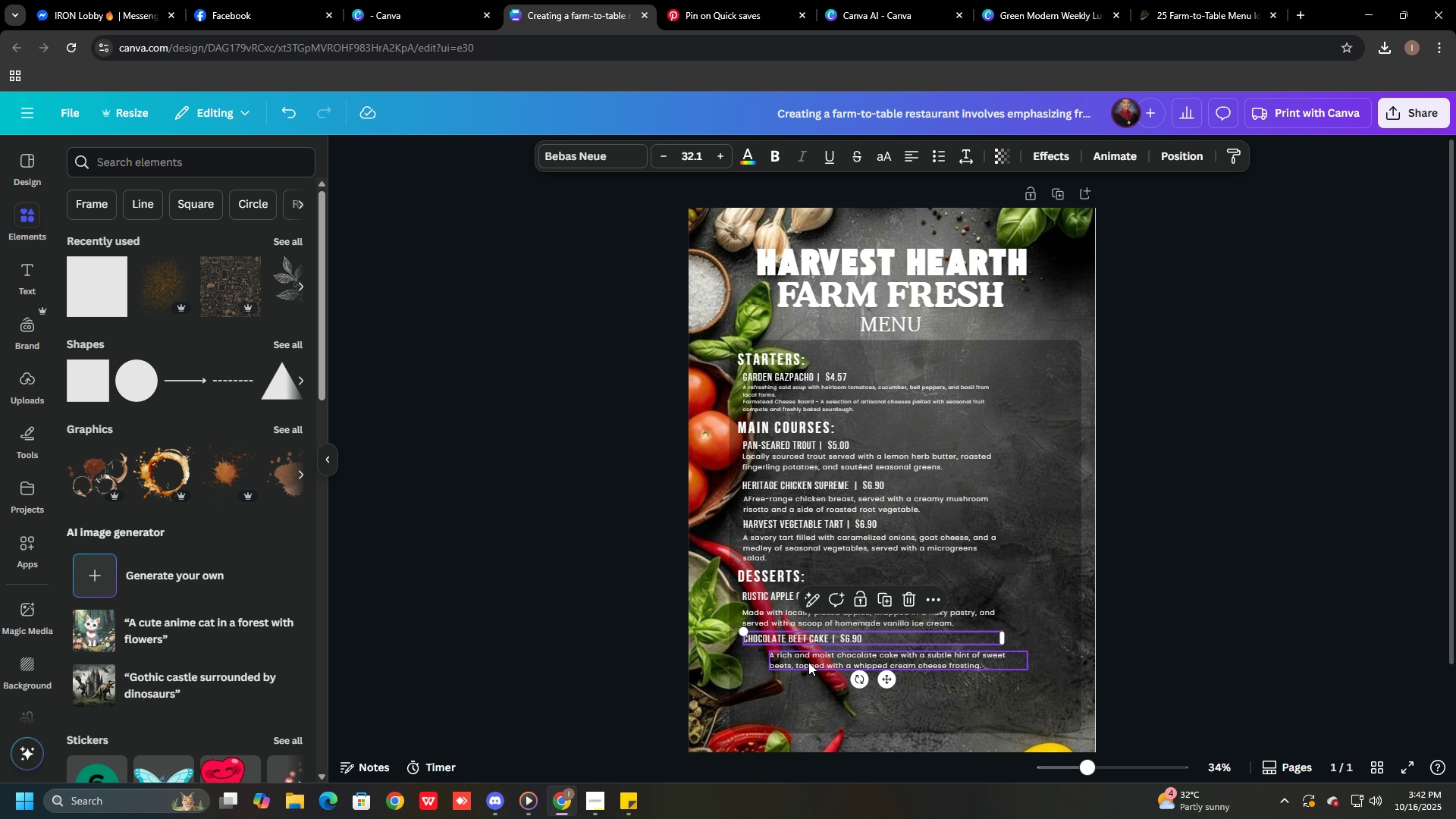 
left_click_drag(start_coordinate=[808, 662], to_coordinate=[786, 659])
 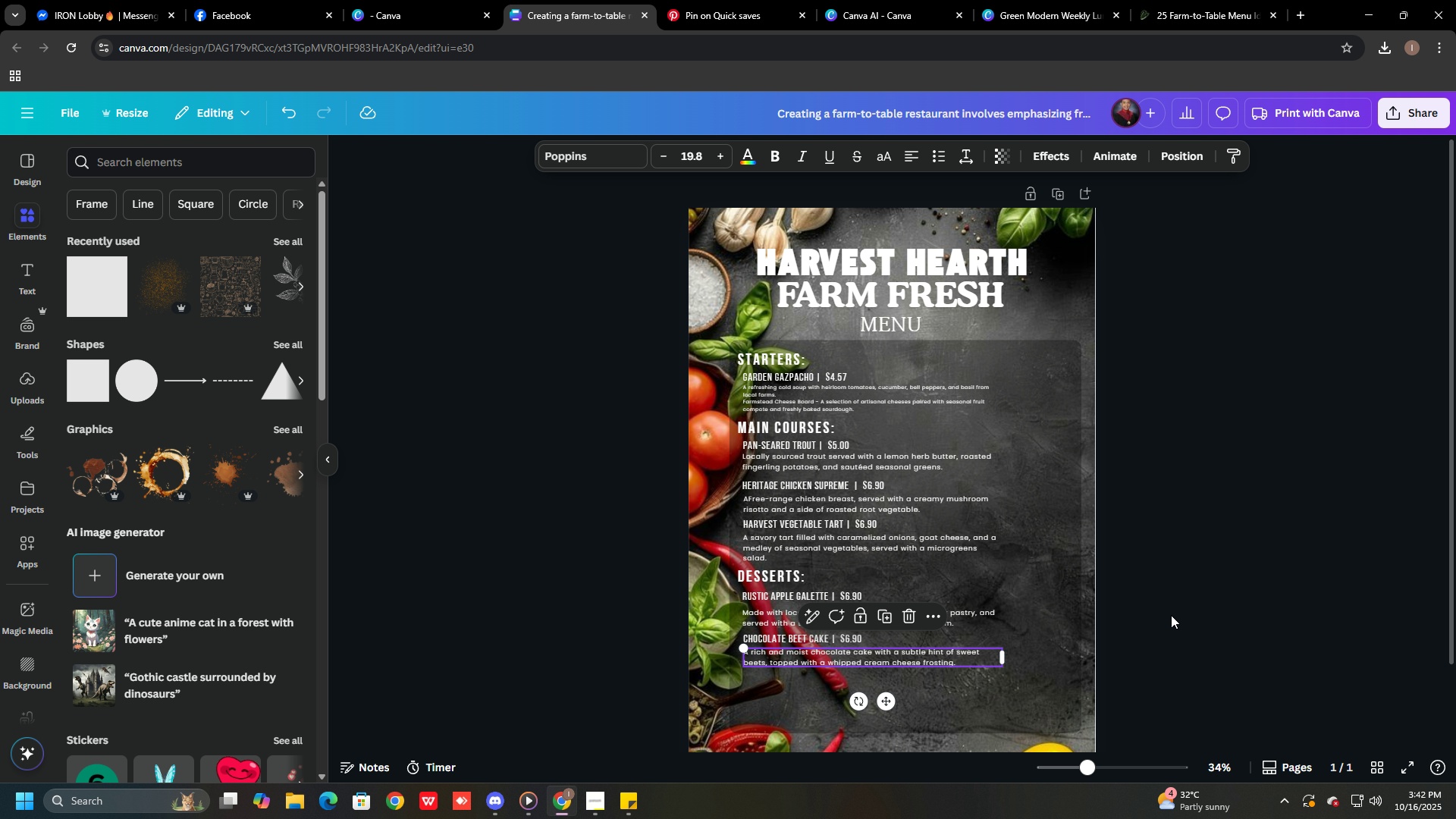 
left_click([1171, 615])
 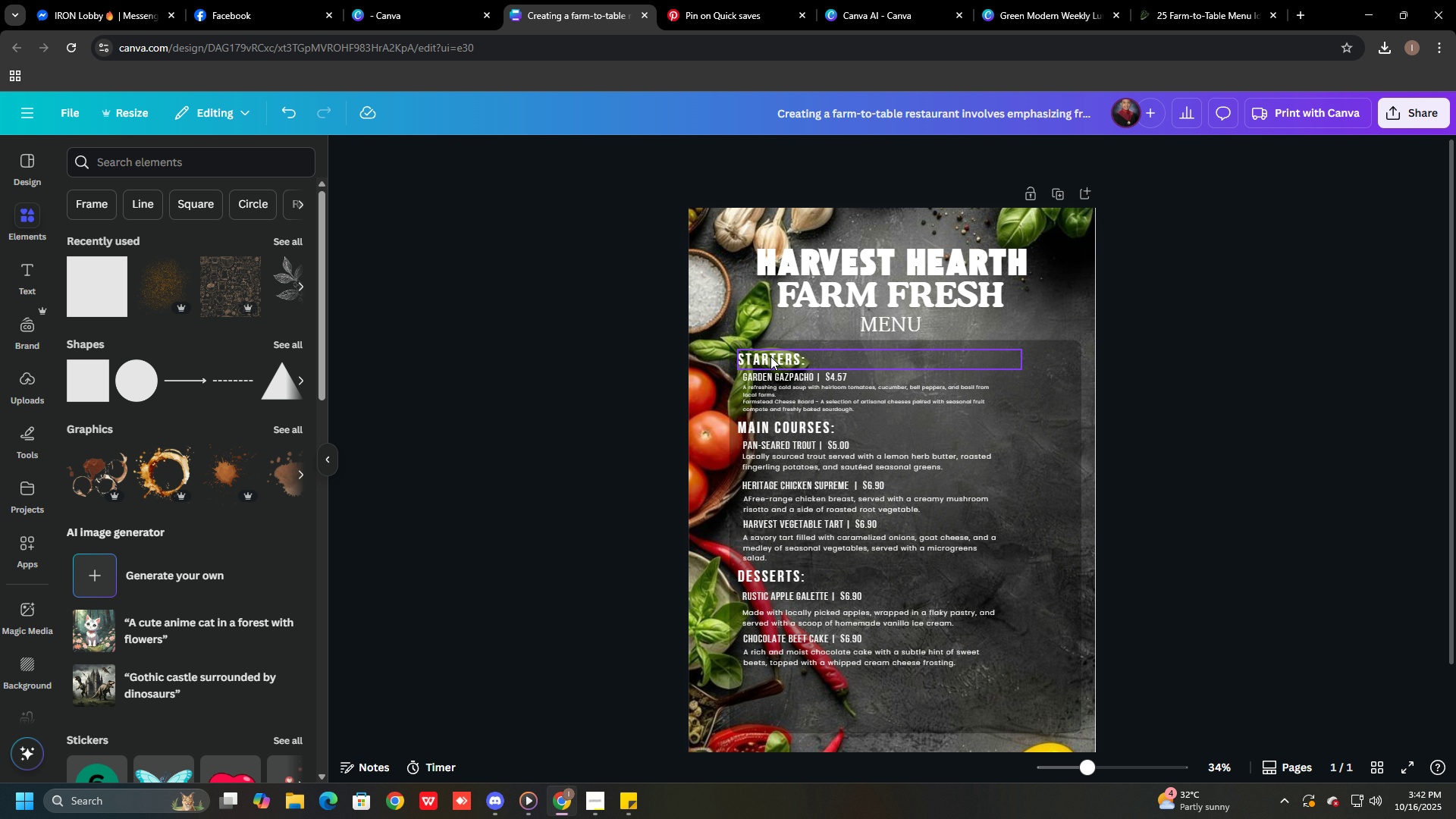 
wait(7.26)
 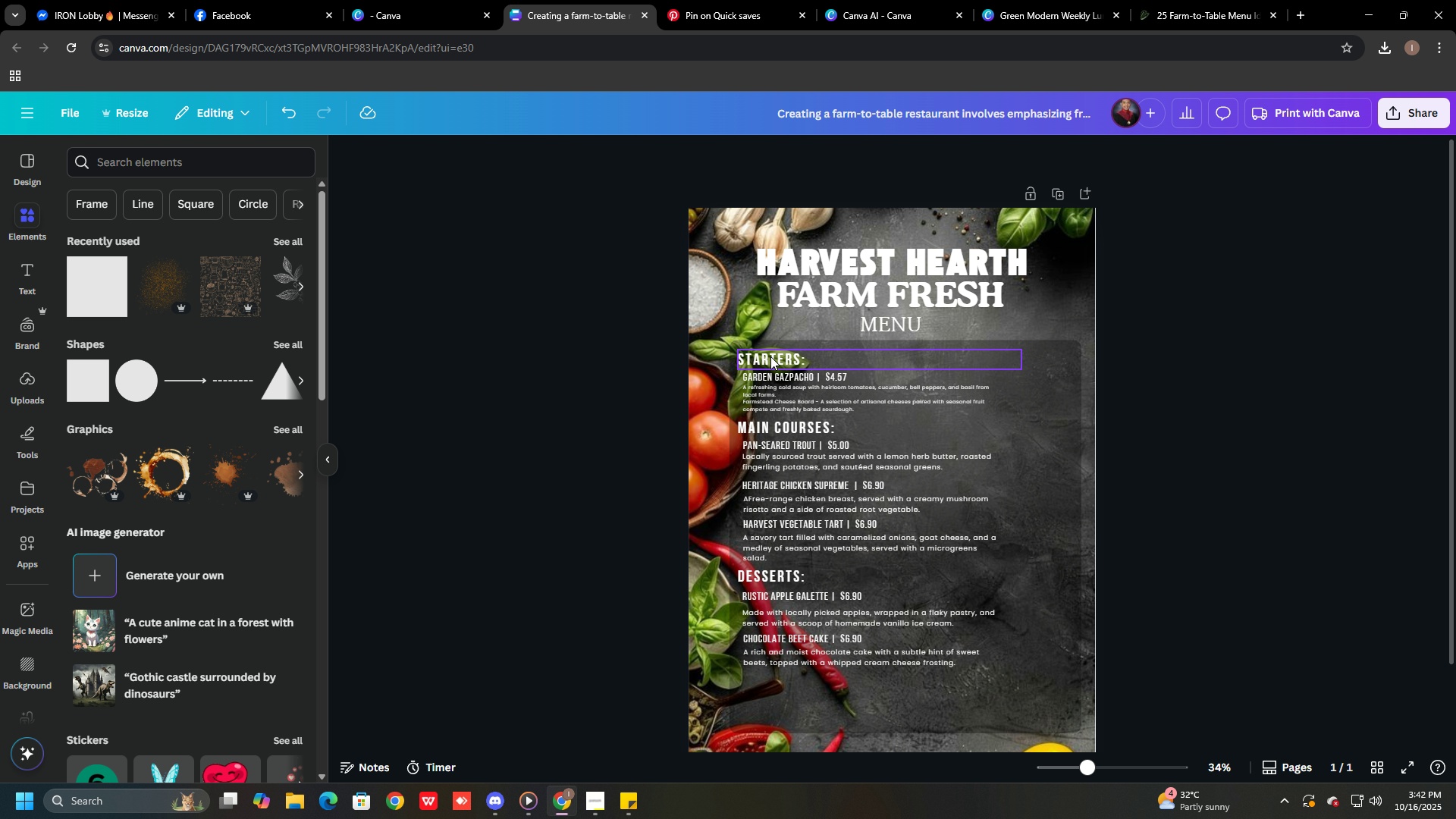 
left_click([1407, 767])
 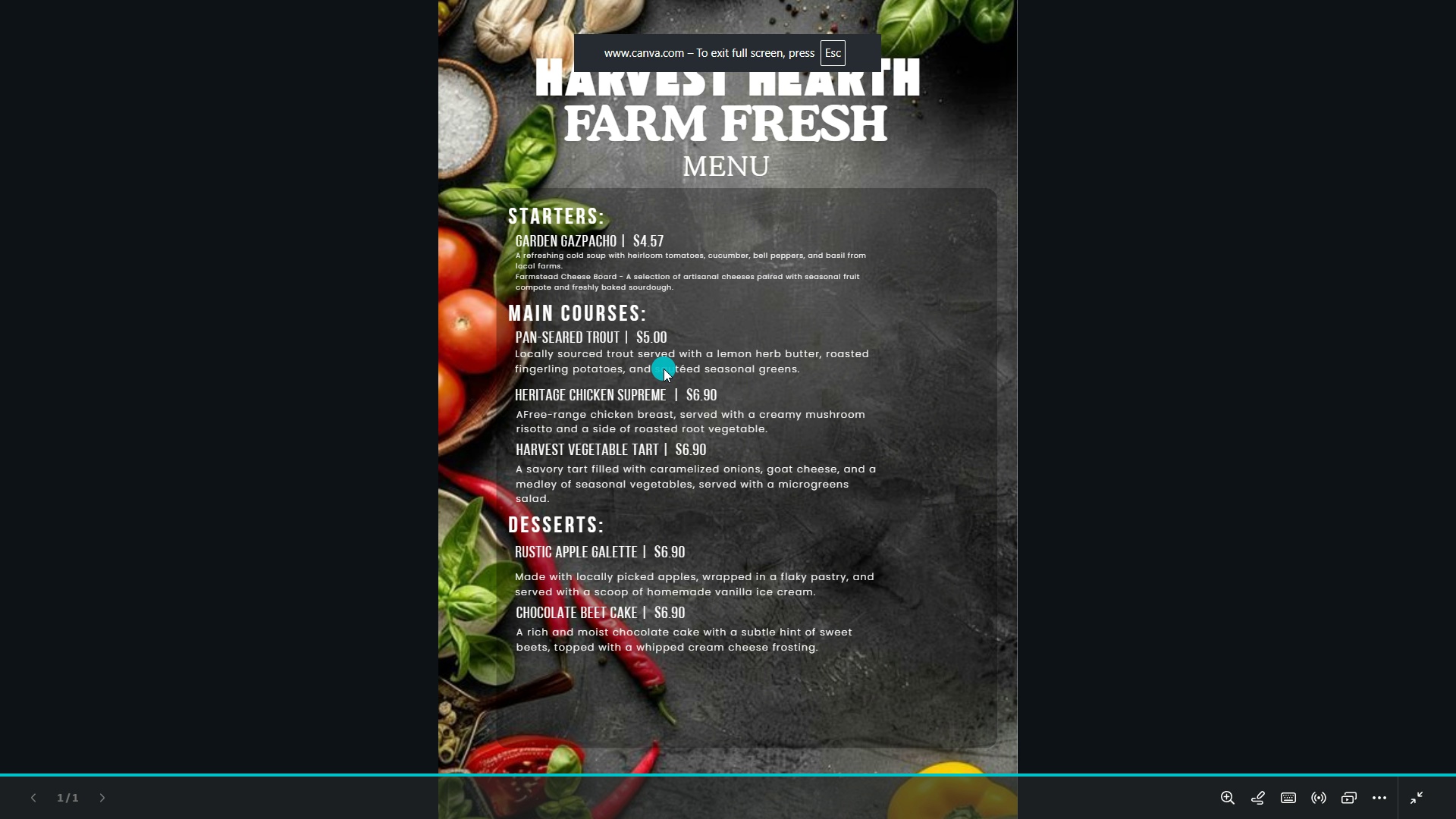 
key(Escape)
 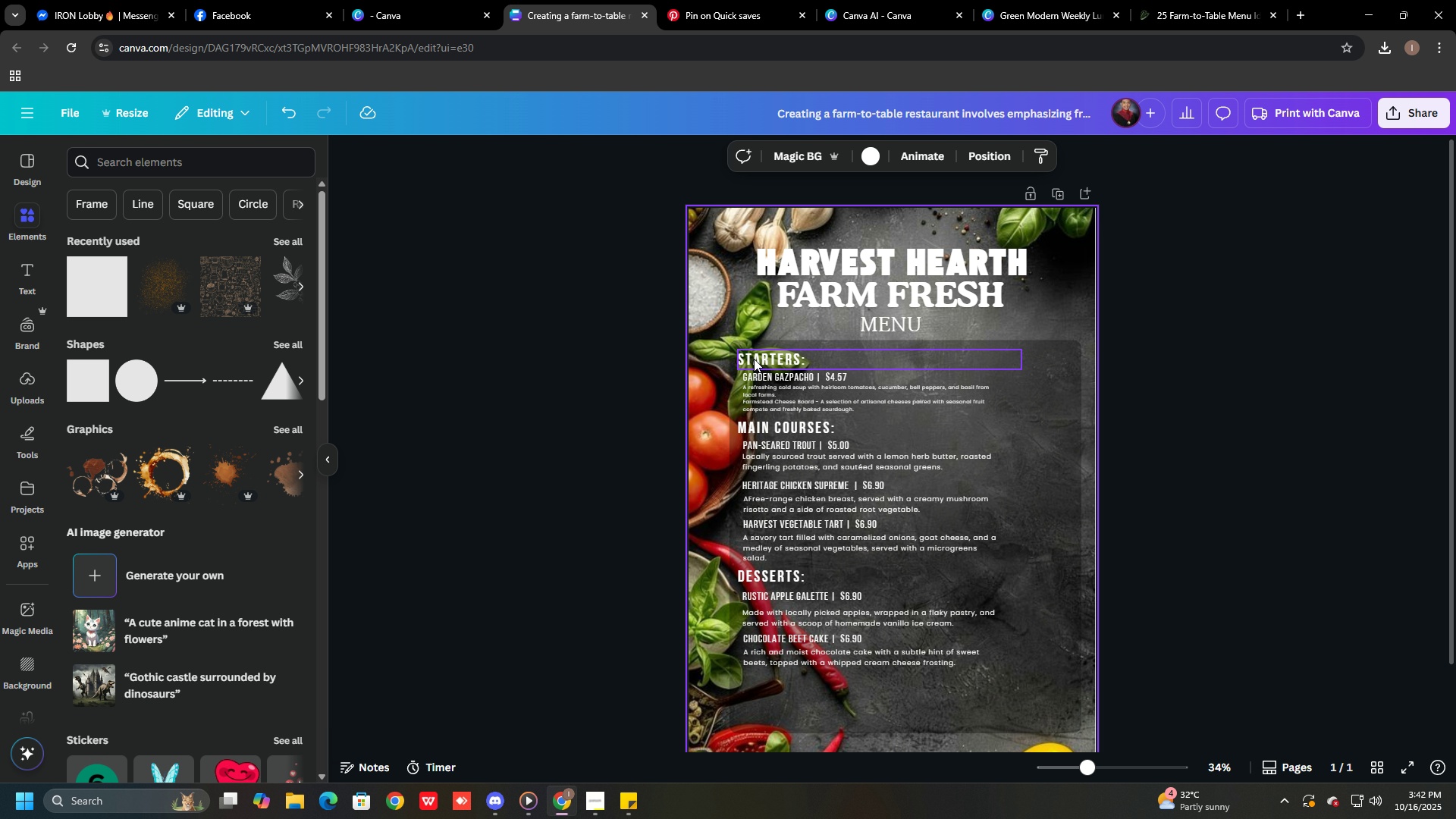 
left_click([754, 358])
 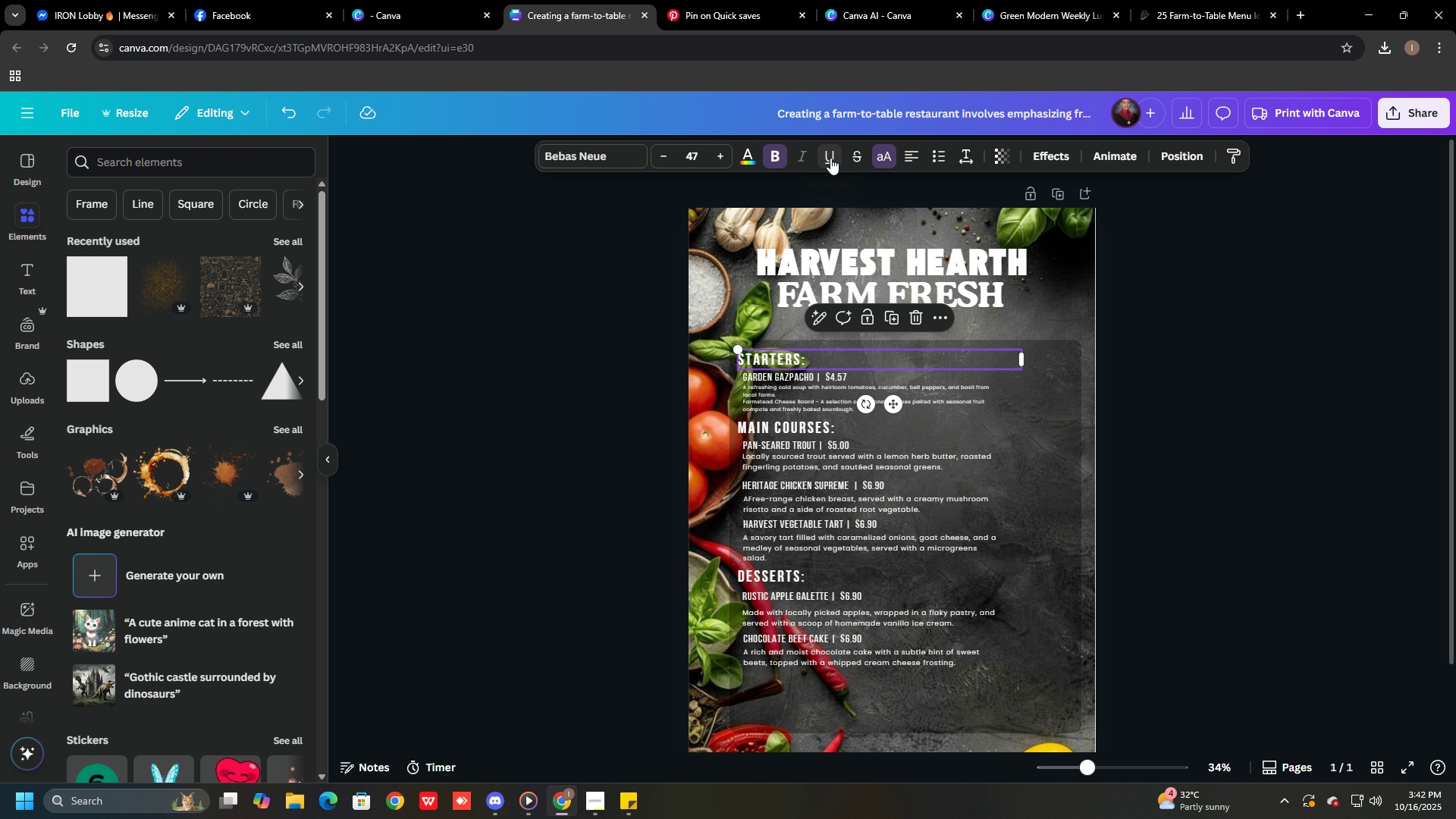 
left_click([828, 158])
 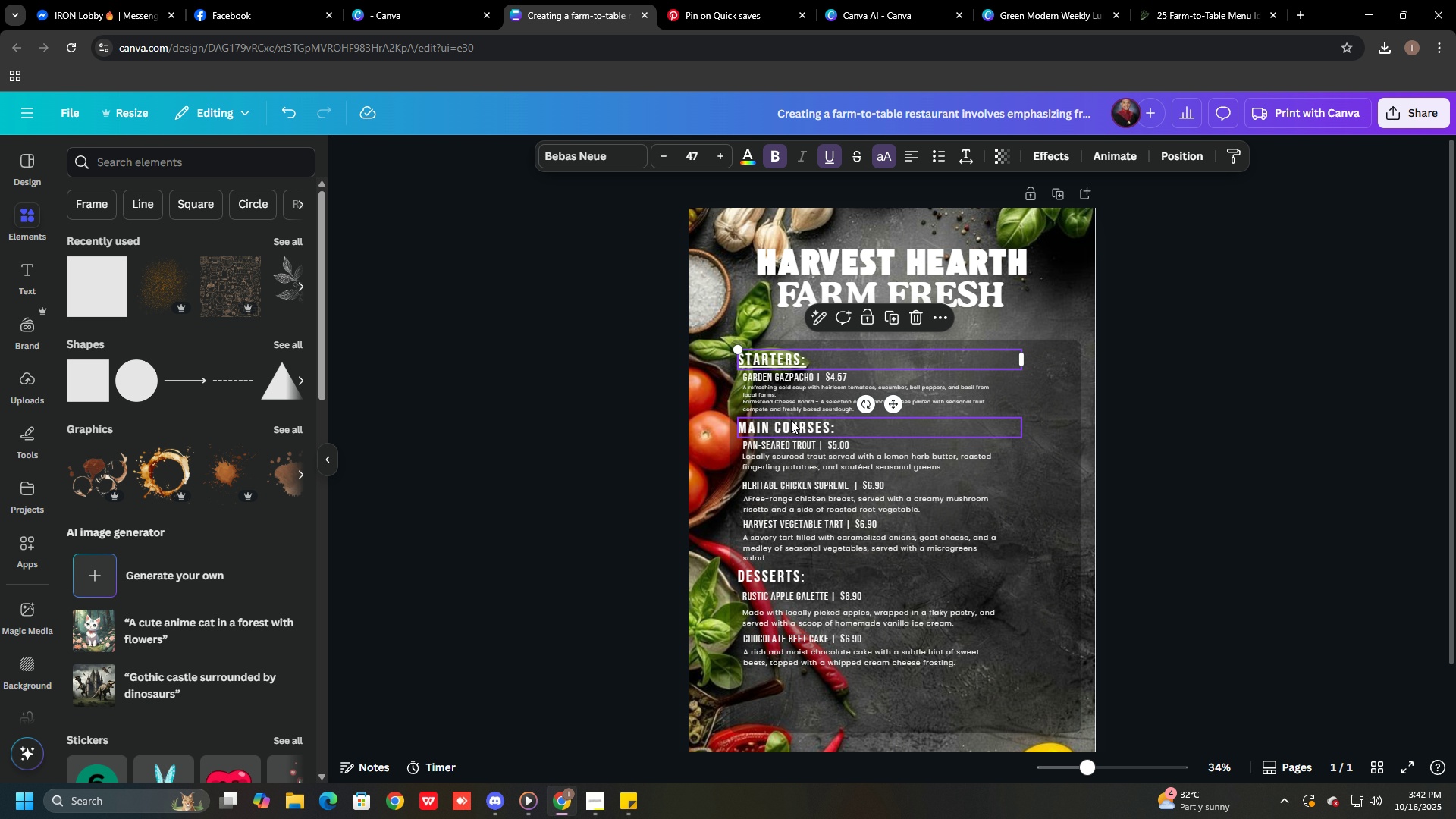 
left_click([791, 419])
 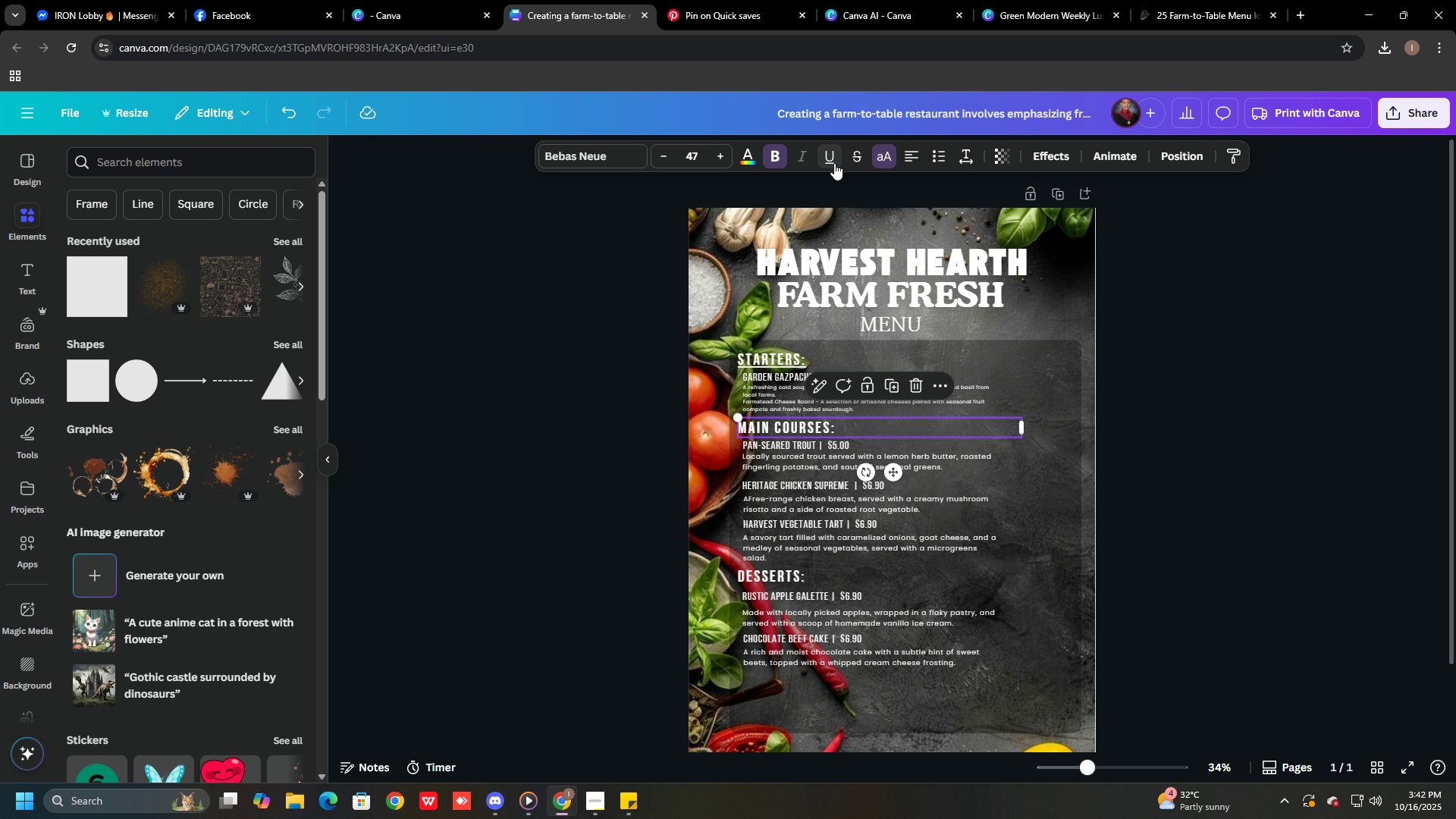 
left_click([830, 163])
 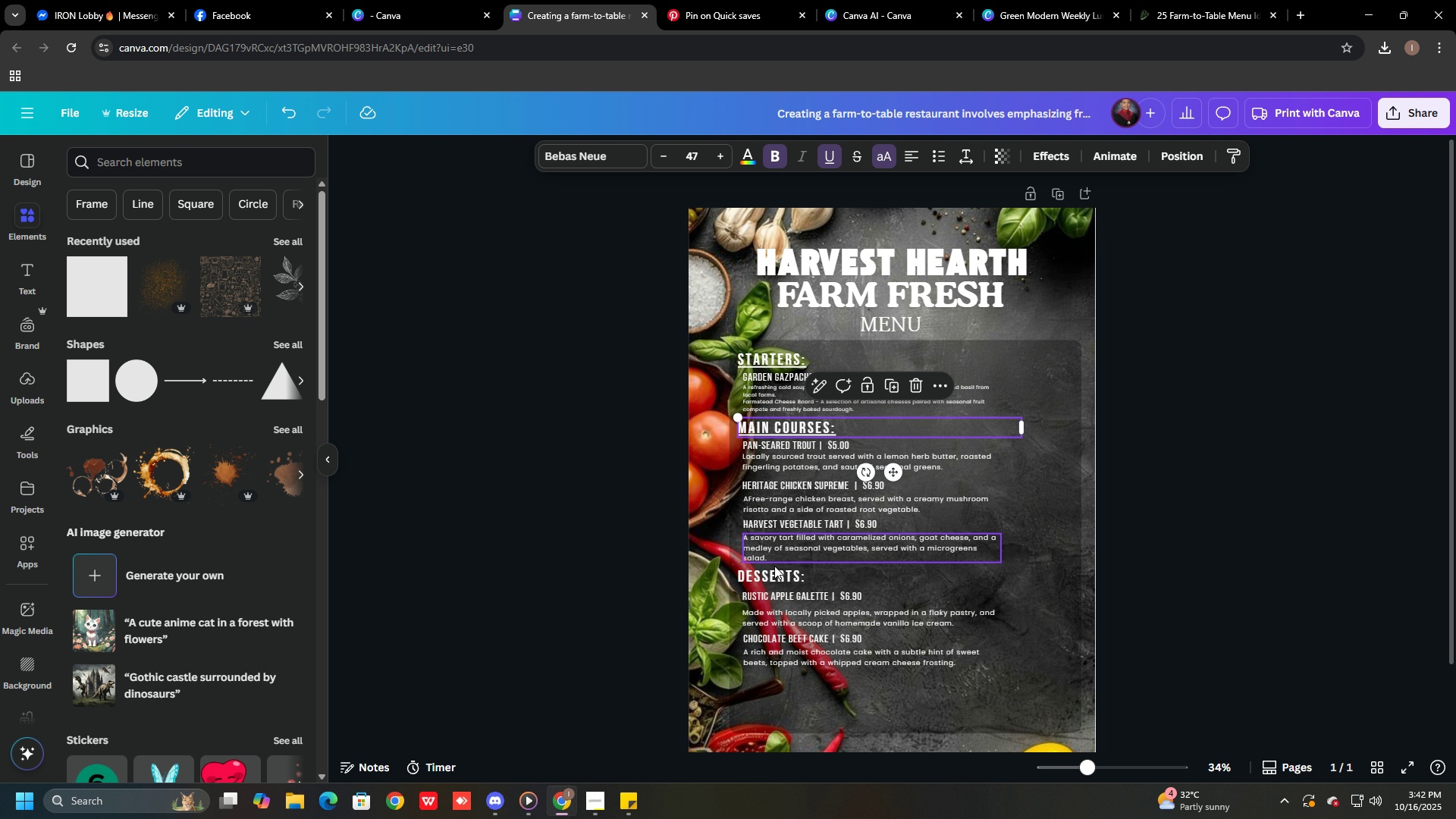 
left_click([774, 572])
 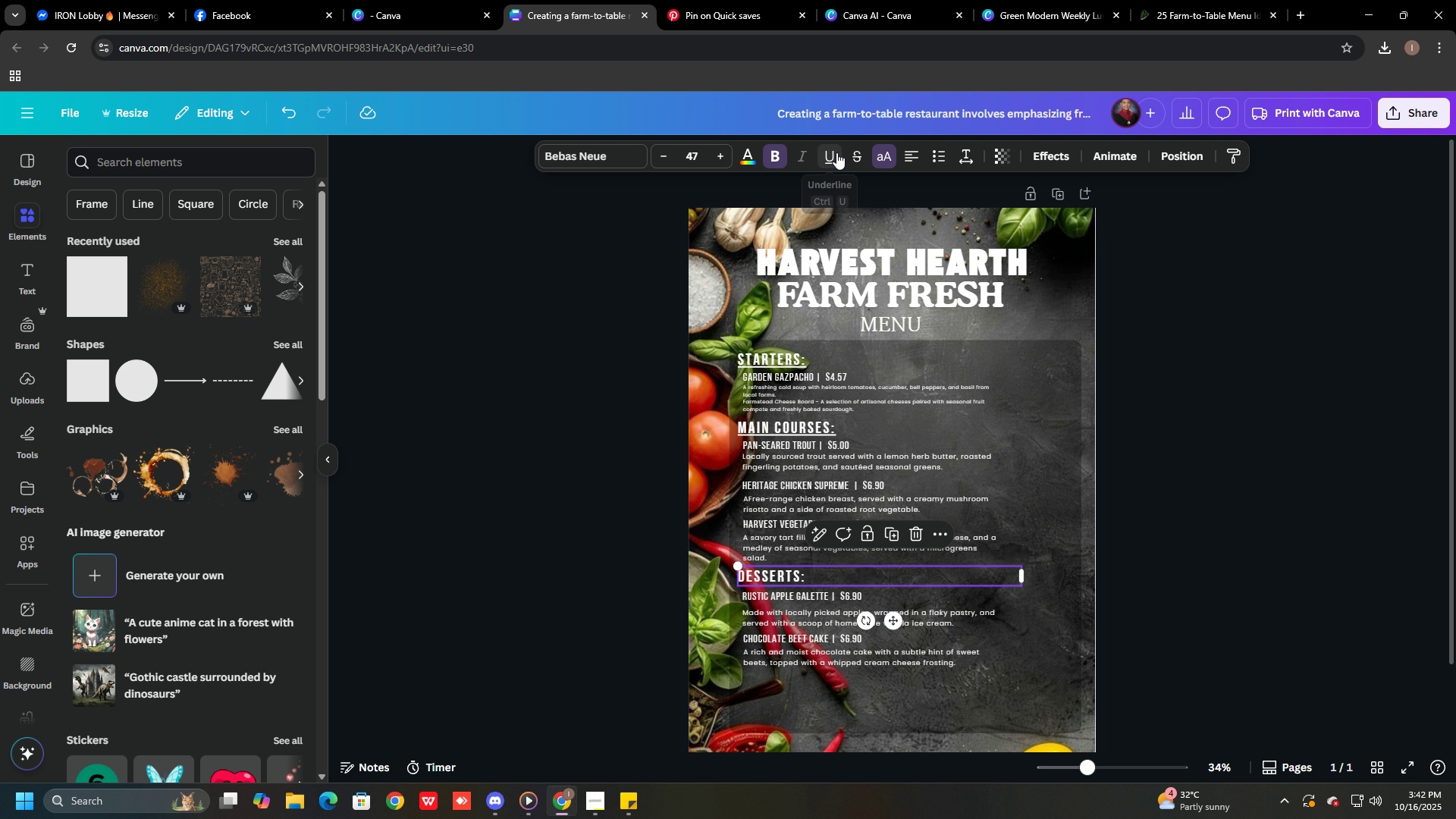 
left_click([836, 152])
 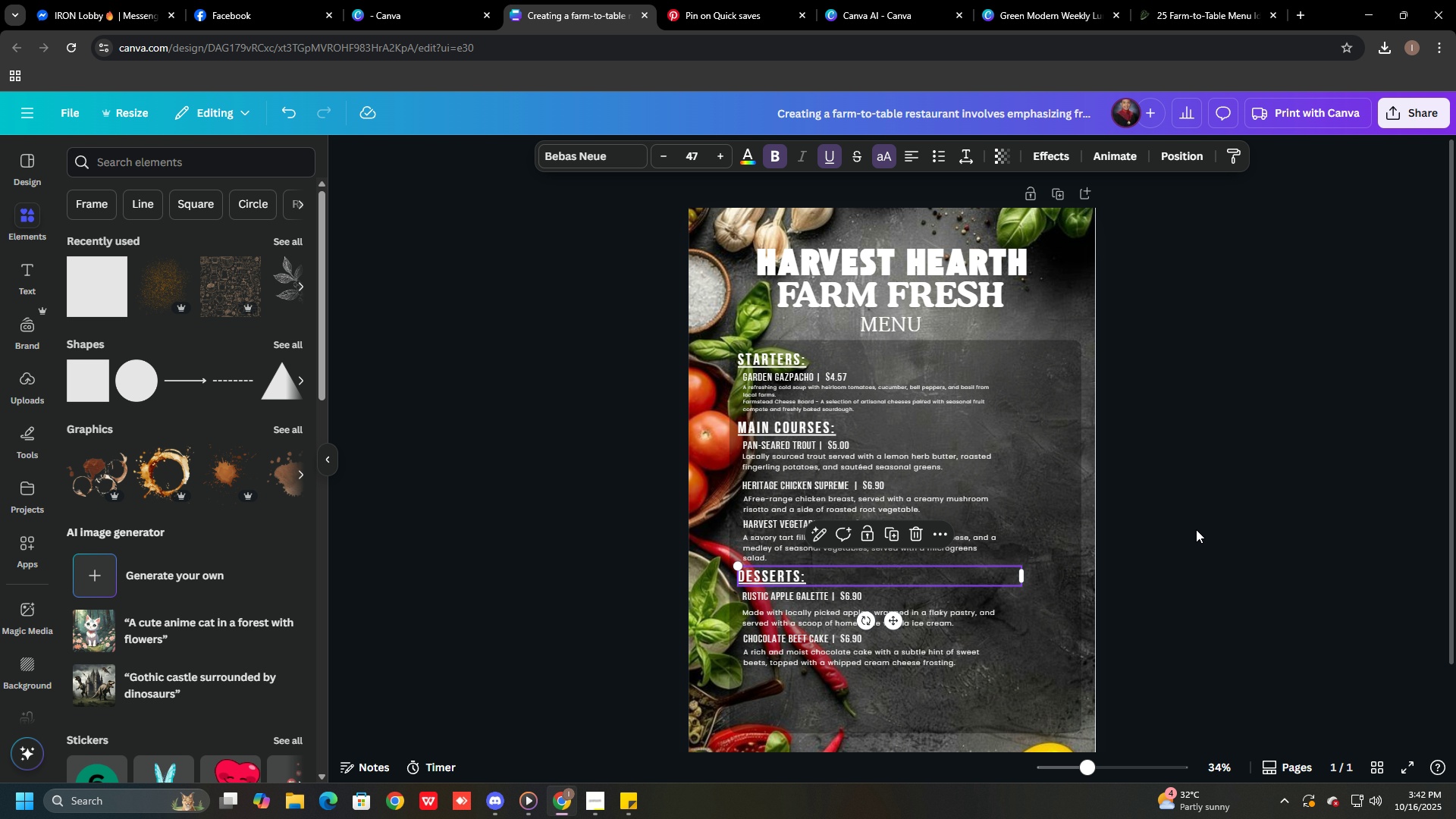 
left_click([1206, 529])
 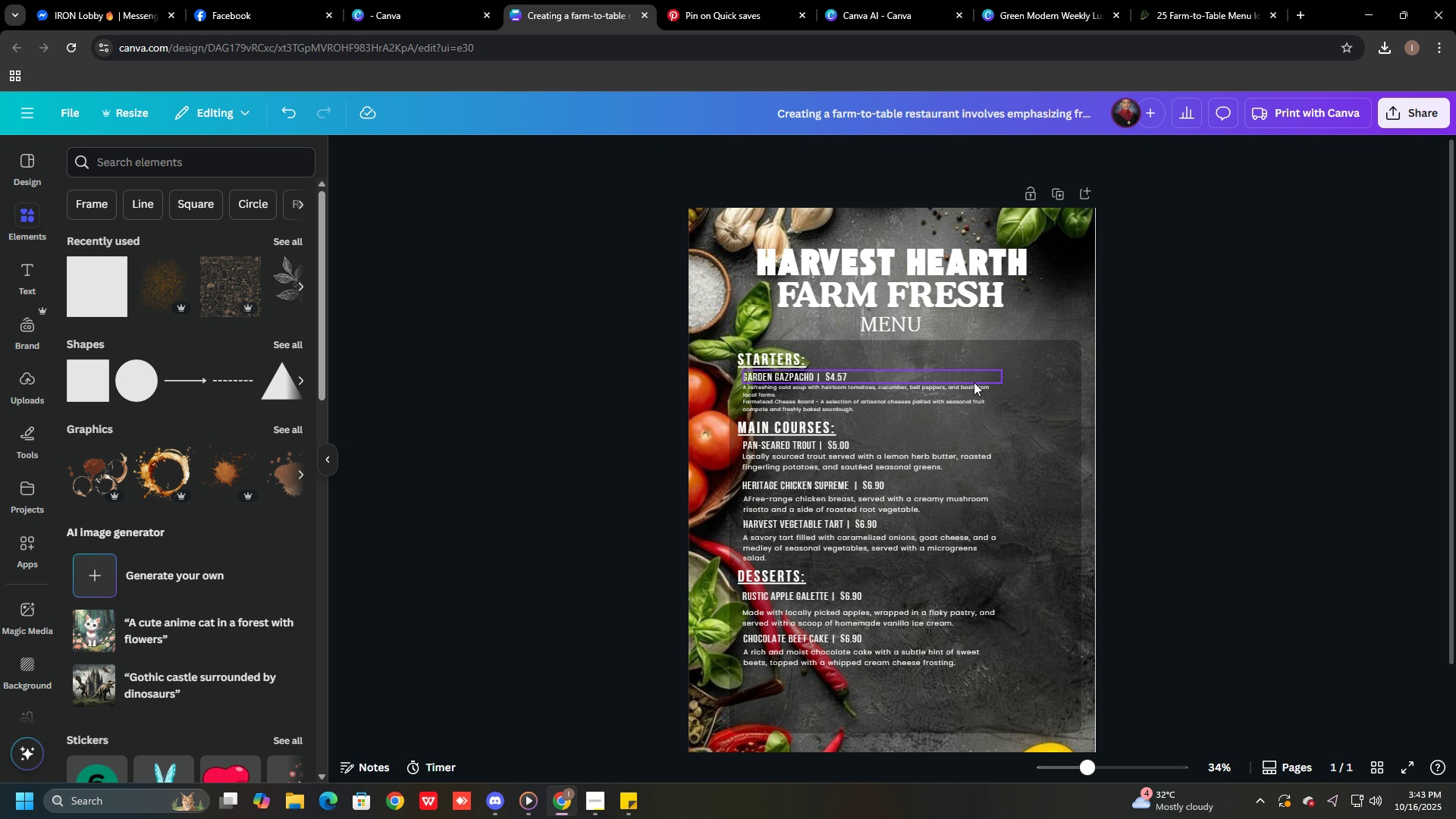 
left_click([1159, 0])
 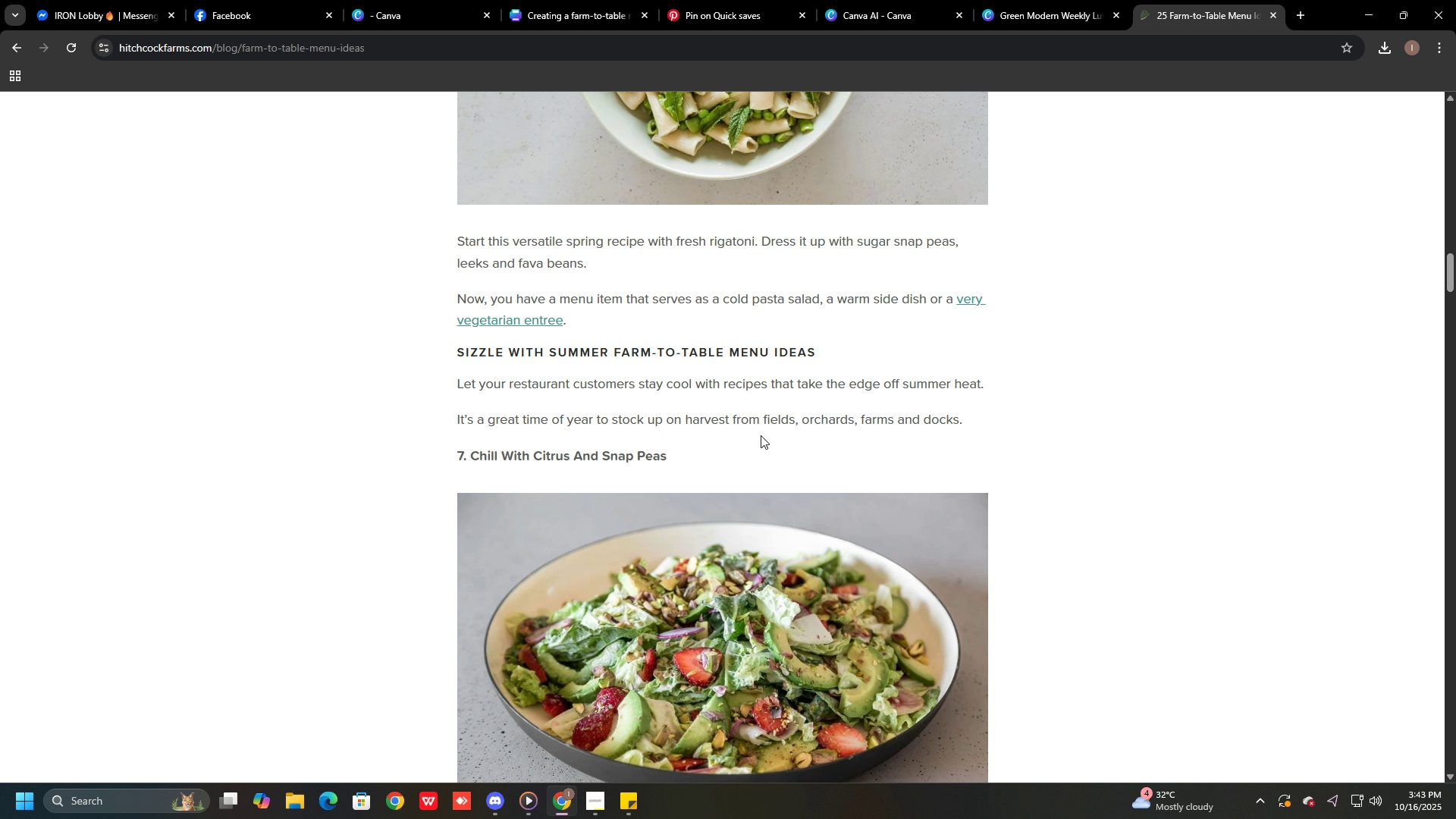 
scroll: coordinate [784, 414], scroll_direction: up, amount: 13.0
 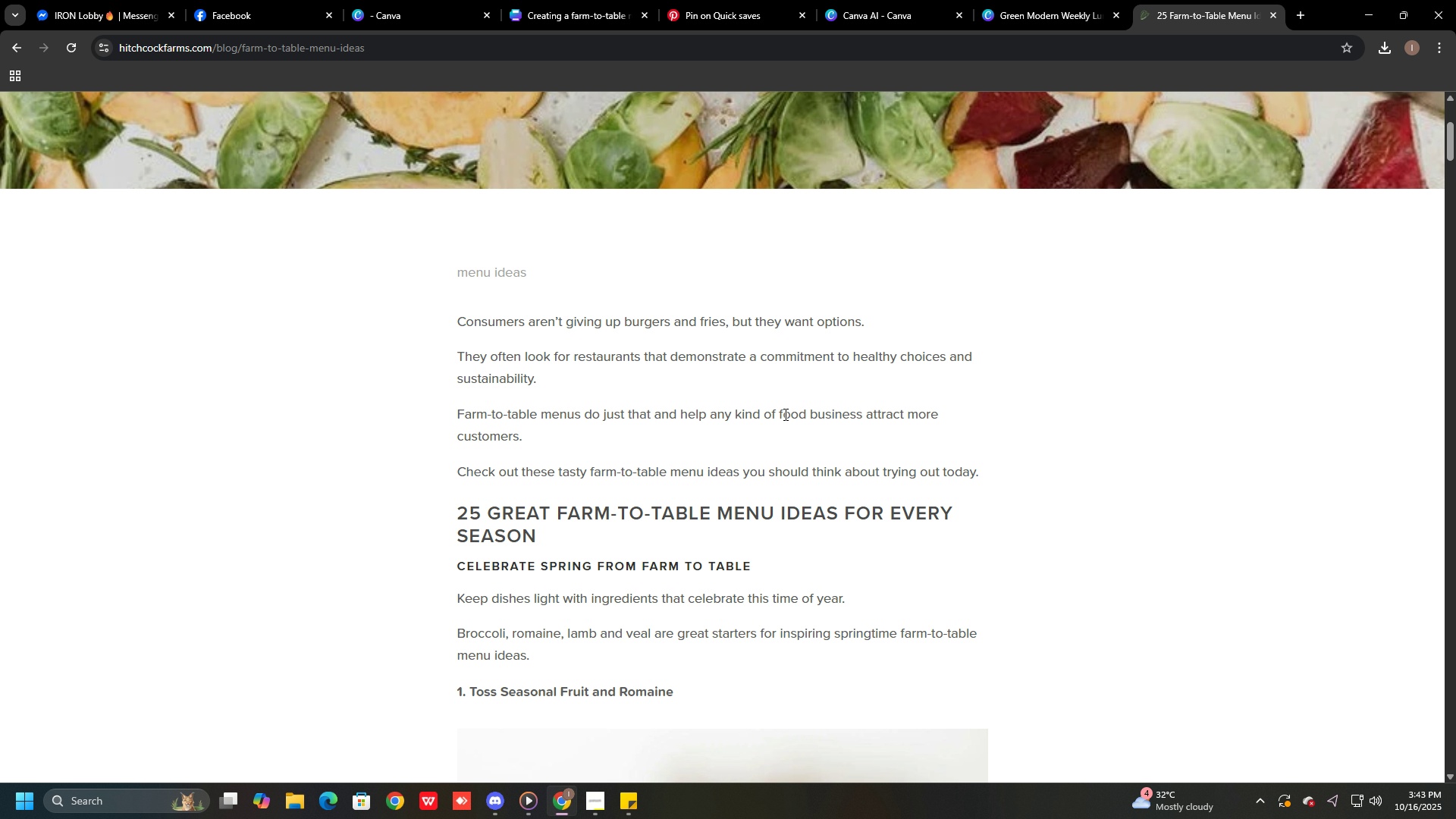 
scroll: coordinate [641, 481], scroll_direction: down, amount: 21.0
 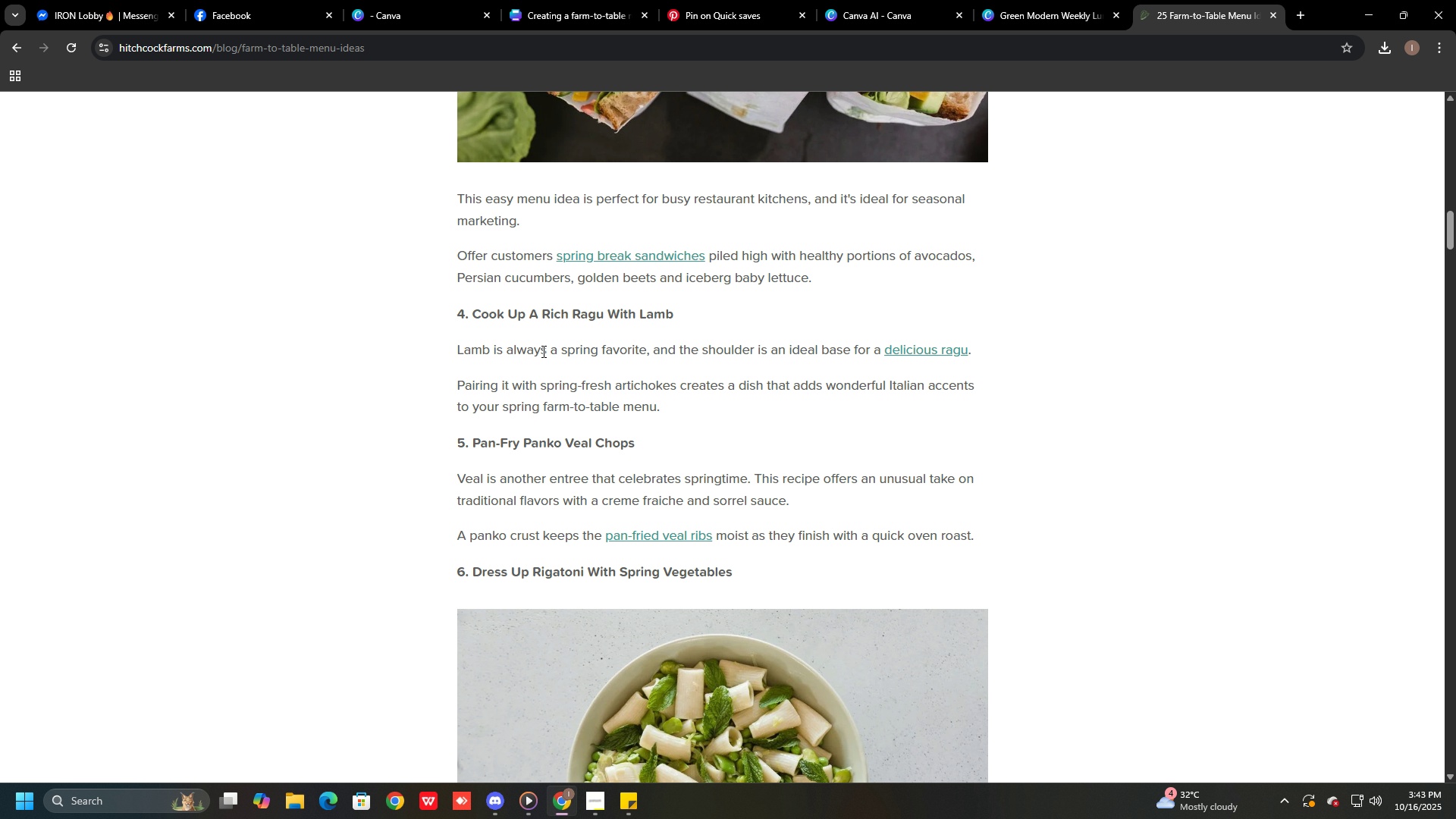 
scroll: coordinate [539, 342], scroll_direction: up, amount: 2.0
 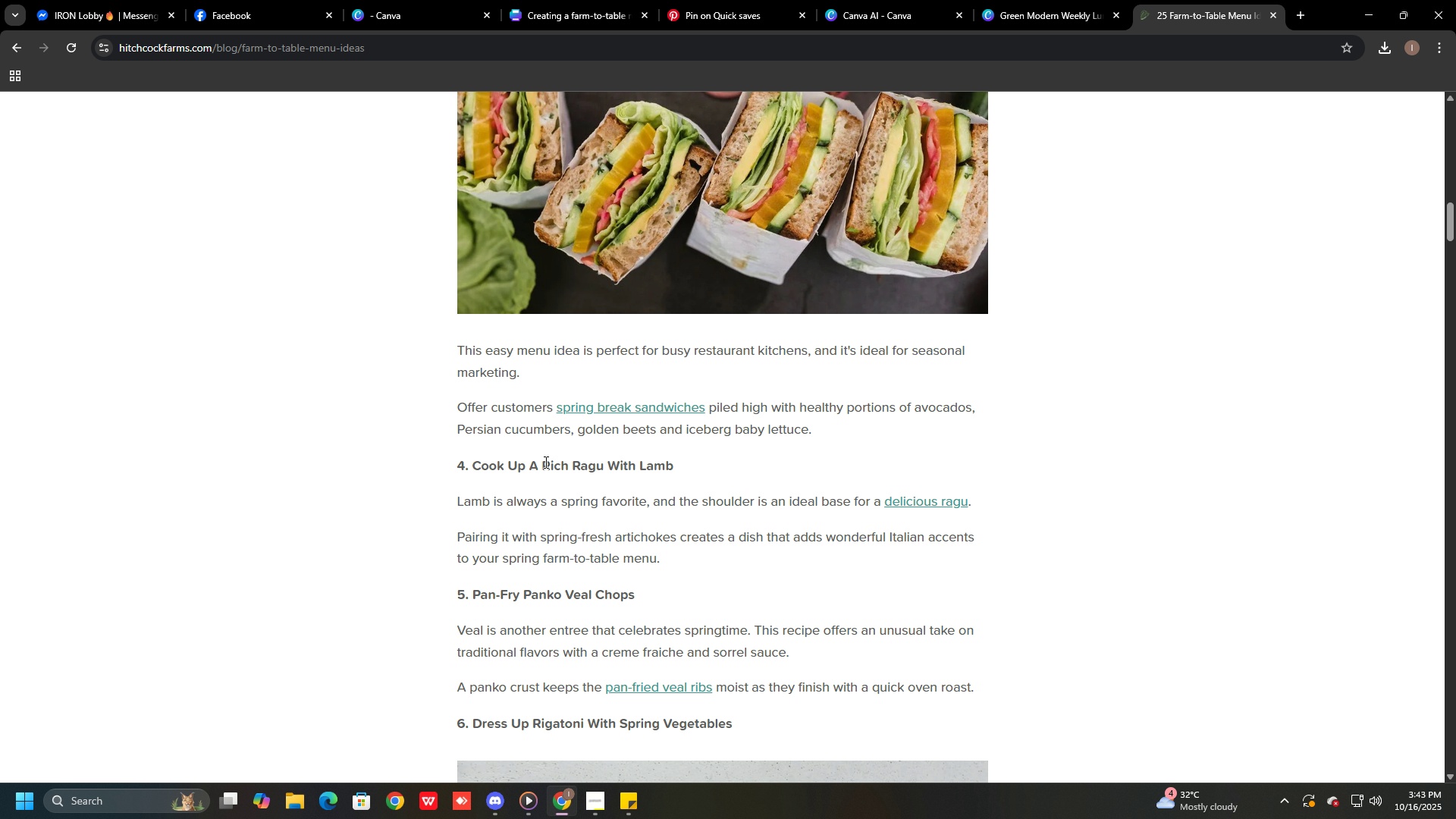 
left_click_drag(start_coordinate=[543, 464], to_coordinate=[682, 467])
 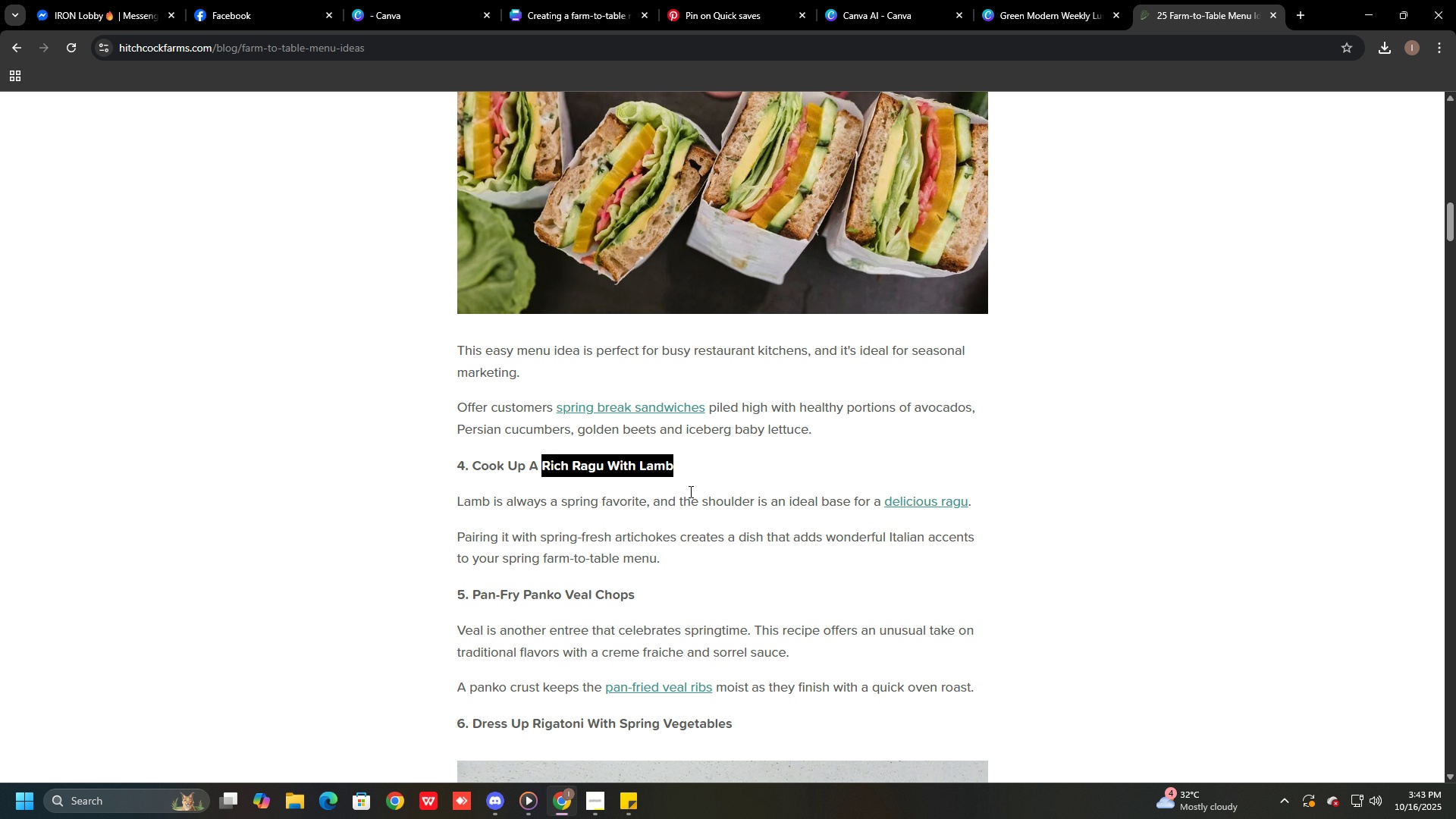 
scroll: coordinate [689, 491], scroll_direction: down, amount: 3.0
 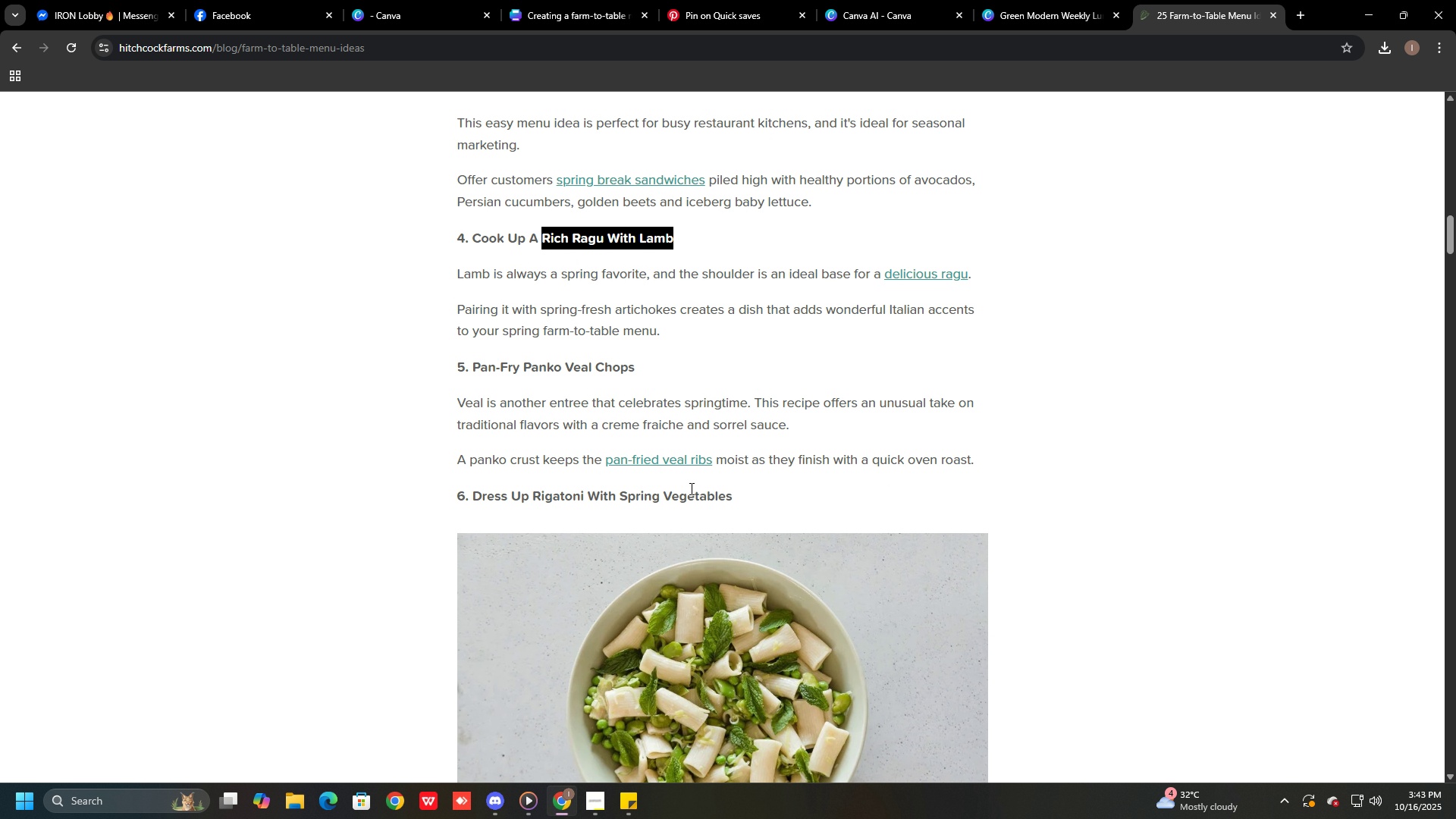 
scroll: coordinate [690, 488], scroll_direction: up, amount: 13.0
 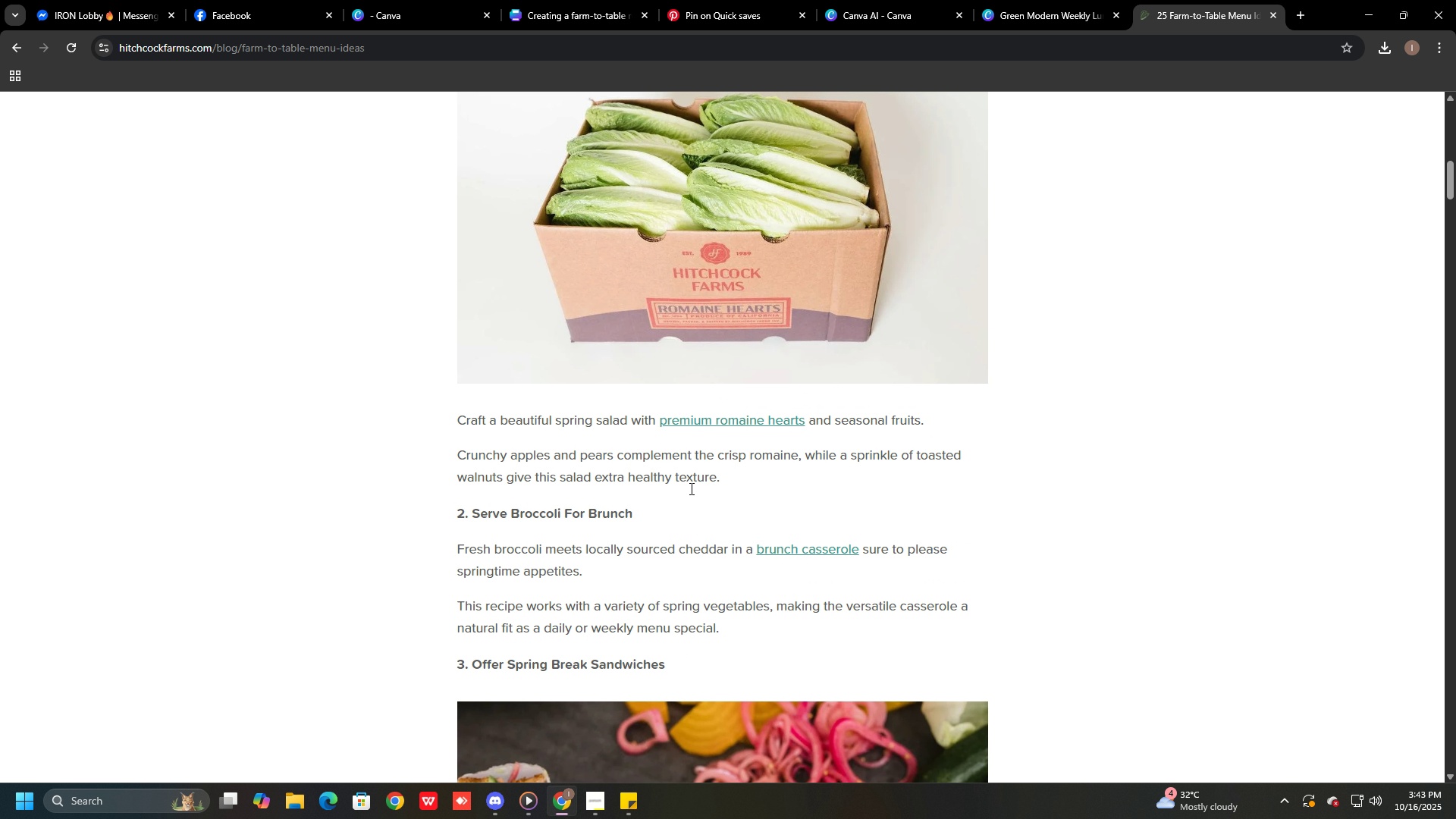 
key(Alt+AltLeft)
 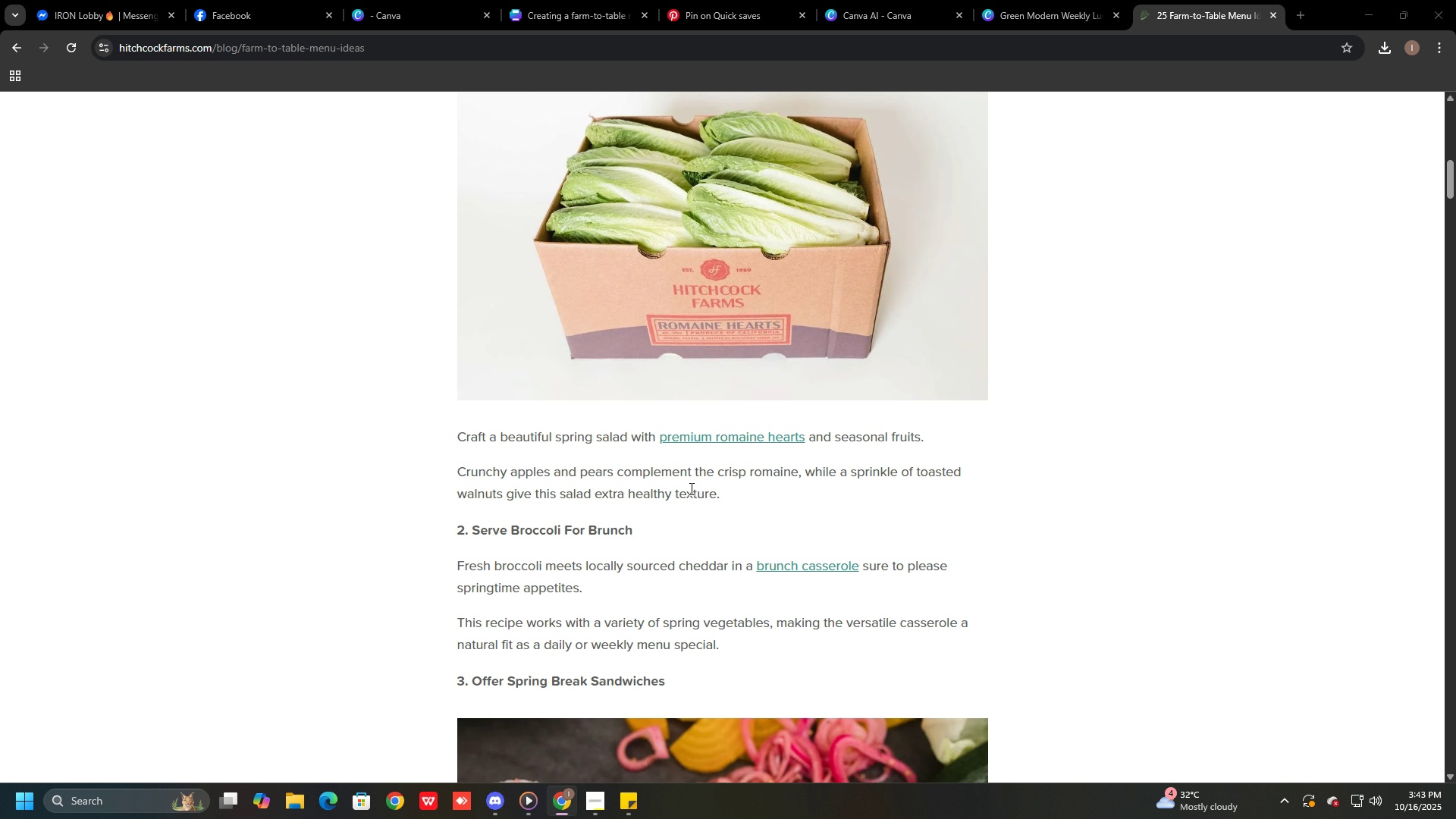 
key(Alt+Tab)
 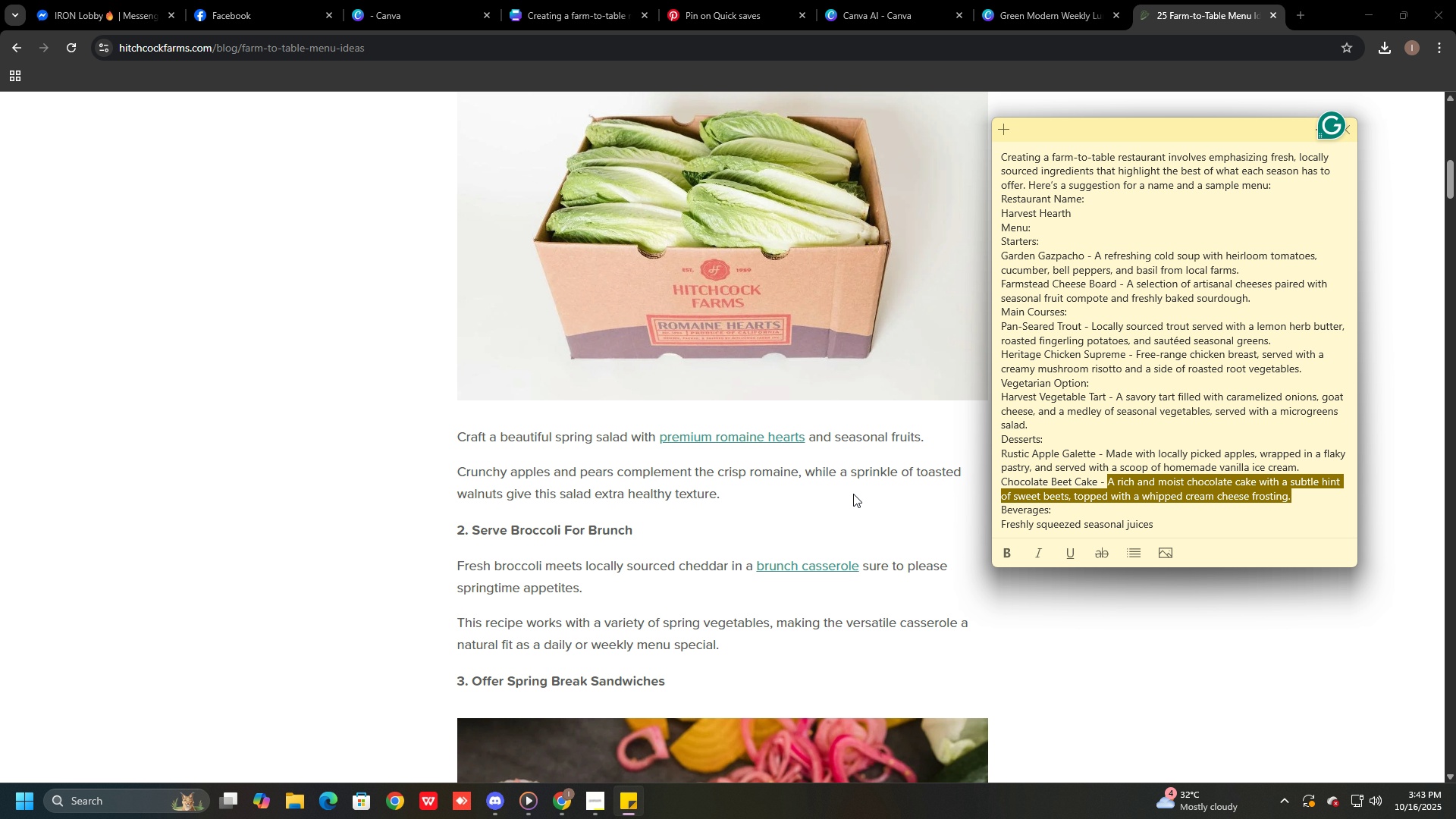 
scroll: coordinate [1099, 428], scroll_direction: up, amount: 9.0
 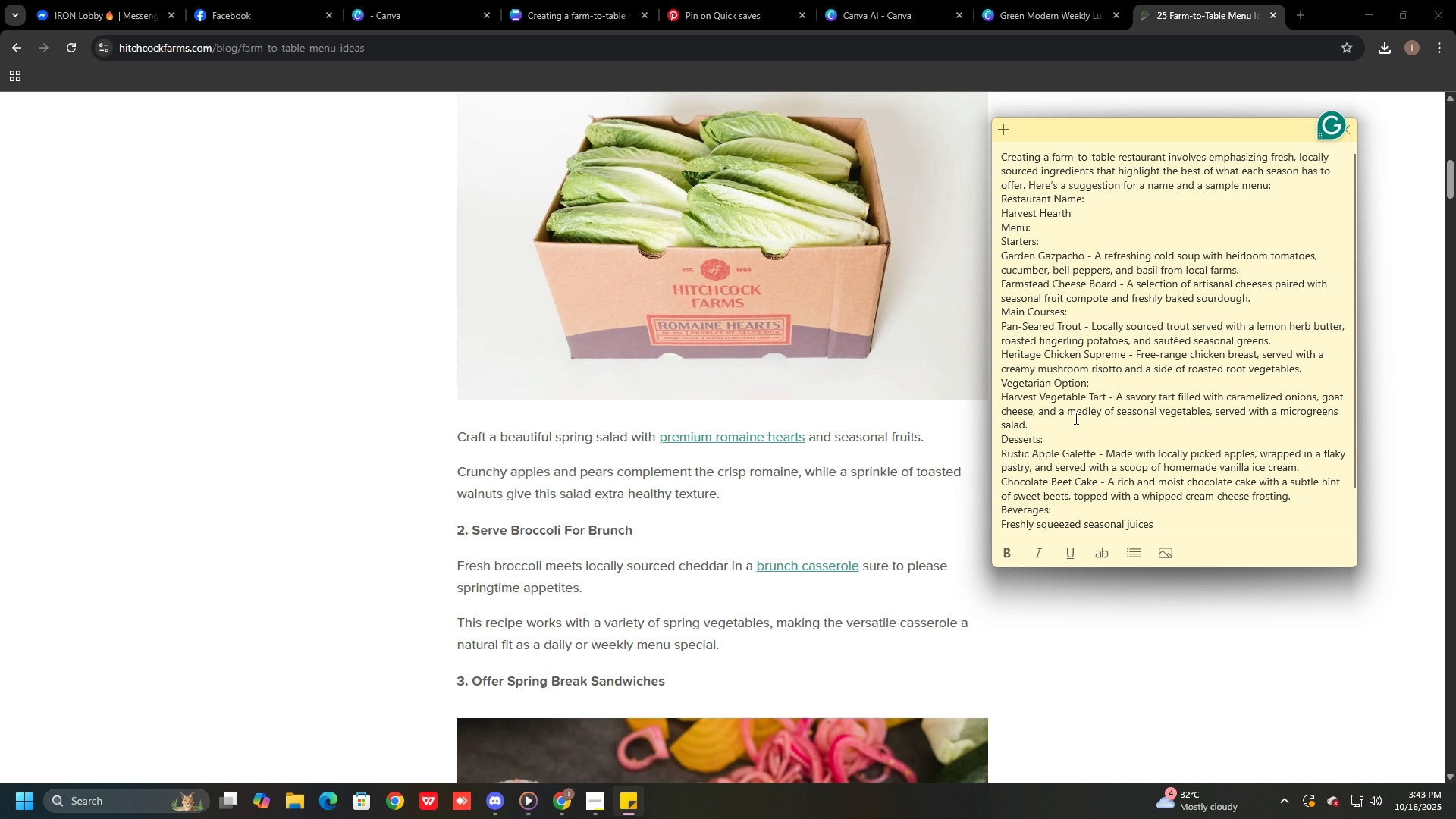 
left_click([1075, 418])
 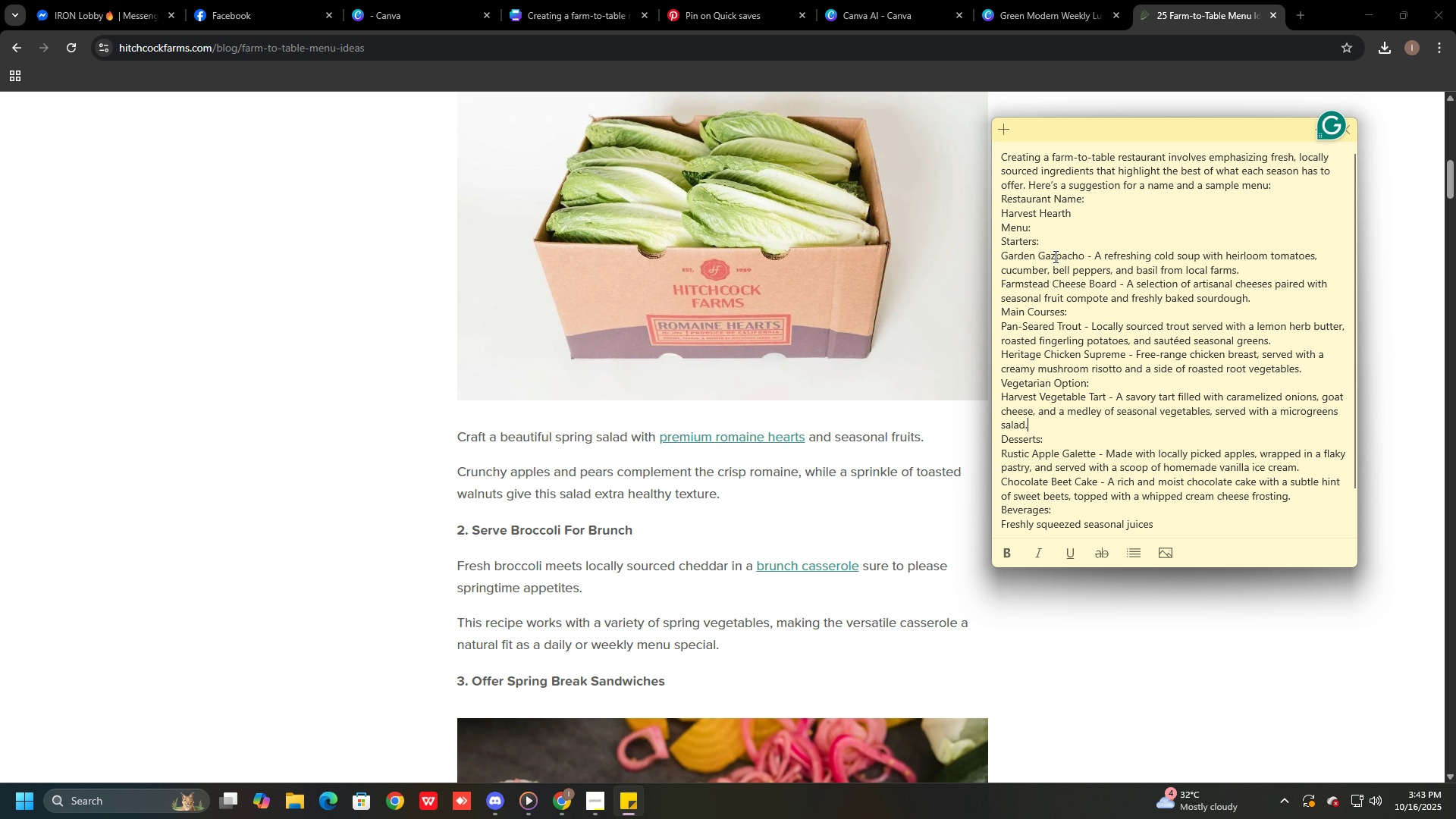 
double_click([1054, 256])
 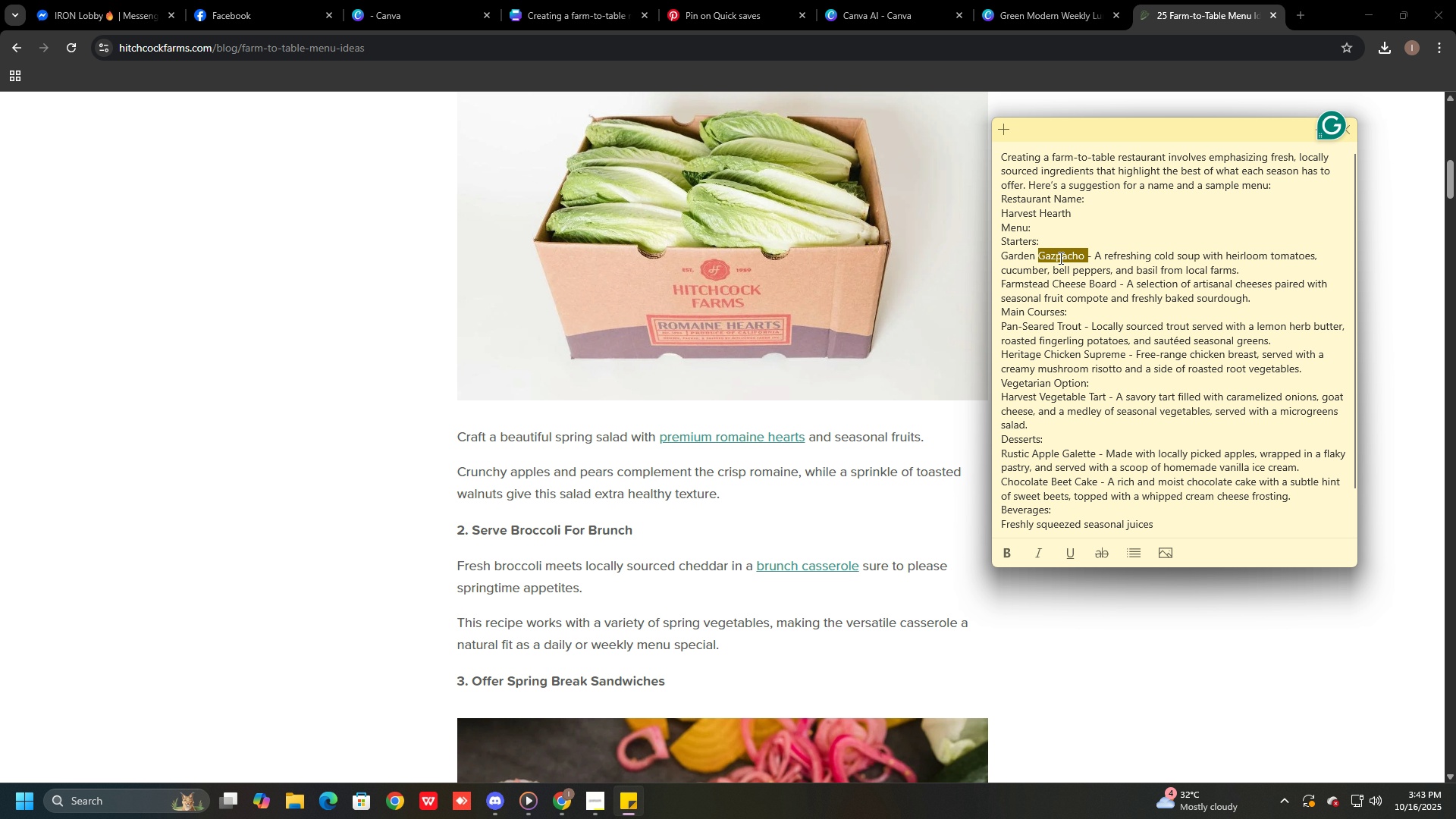 
left_click([1059, 258])
 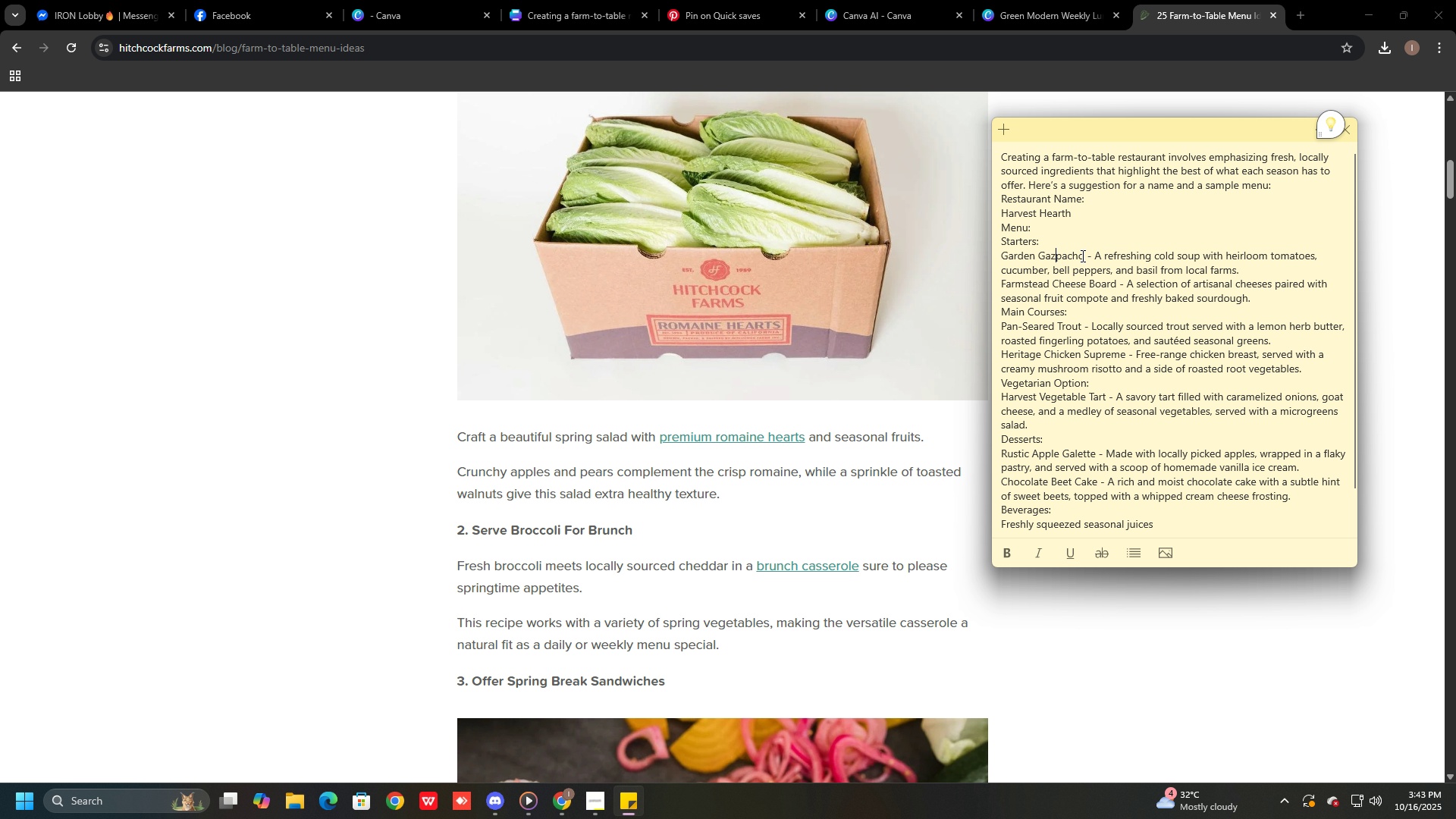 
left_click_drag(start_coordinate=[1082, 256], to_coordinate=[999, 256])
 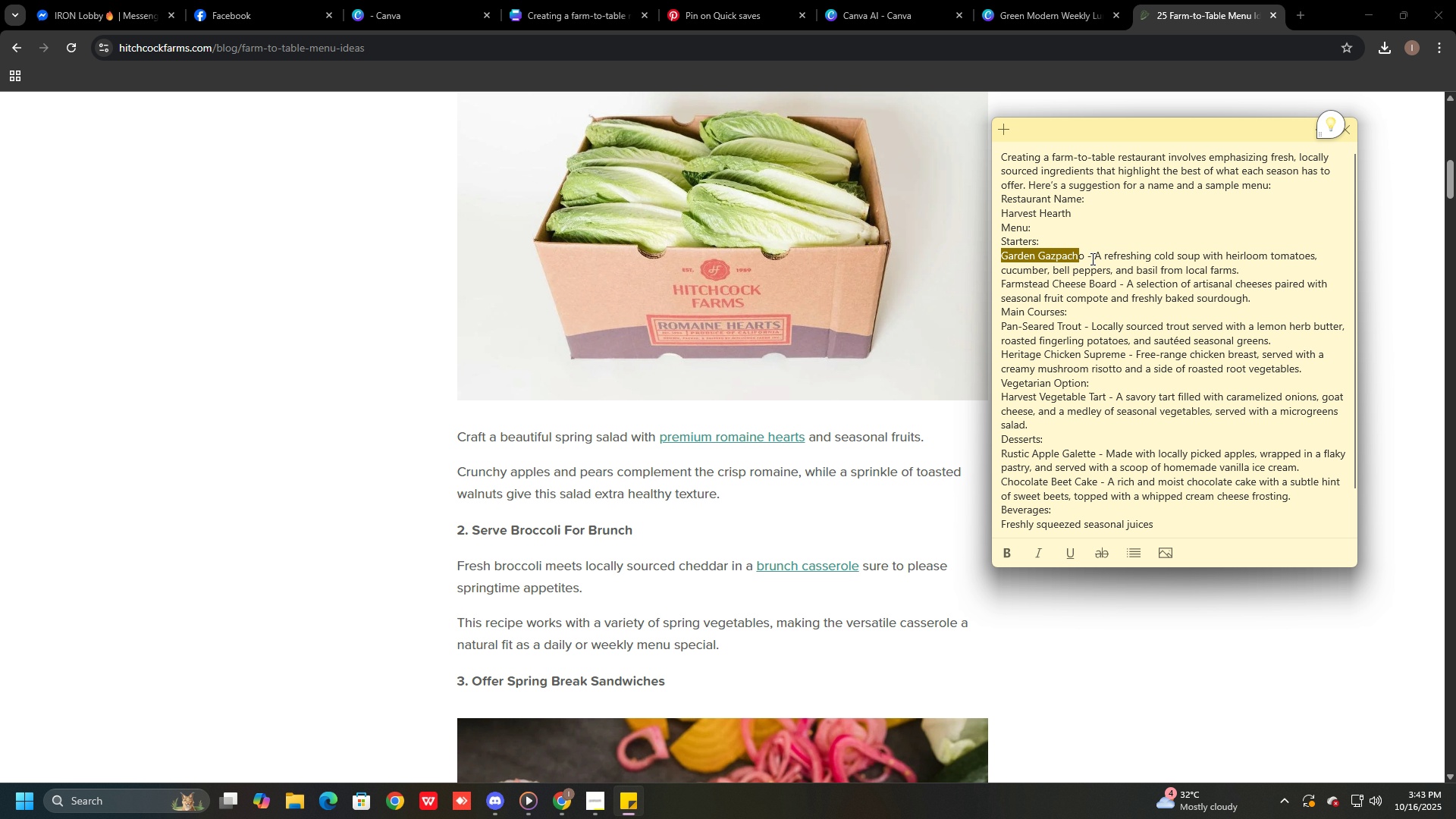 
left_click([1091, 259])
 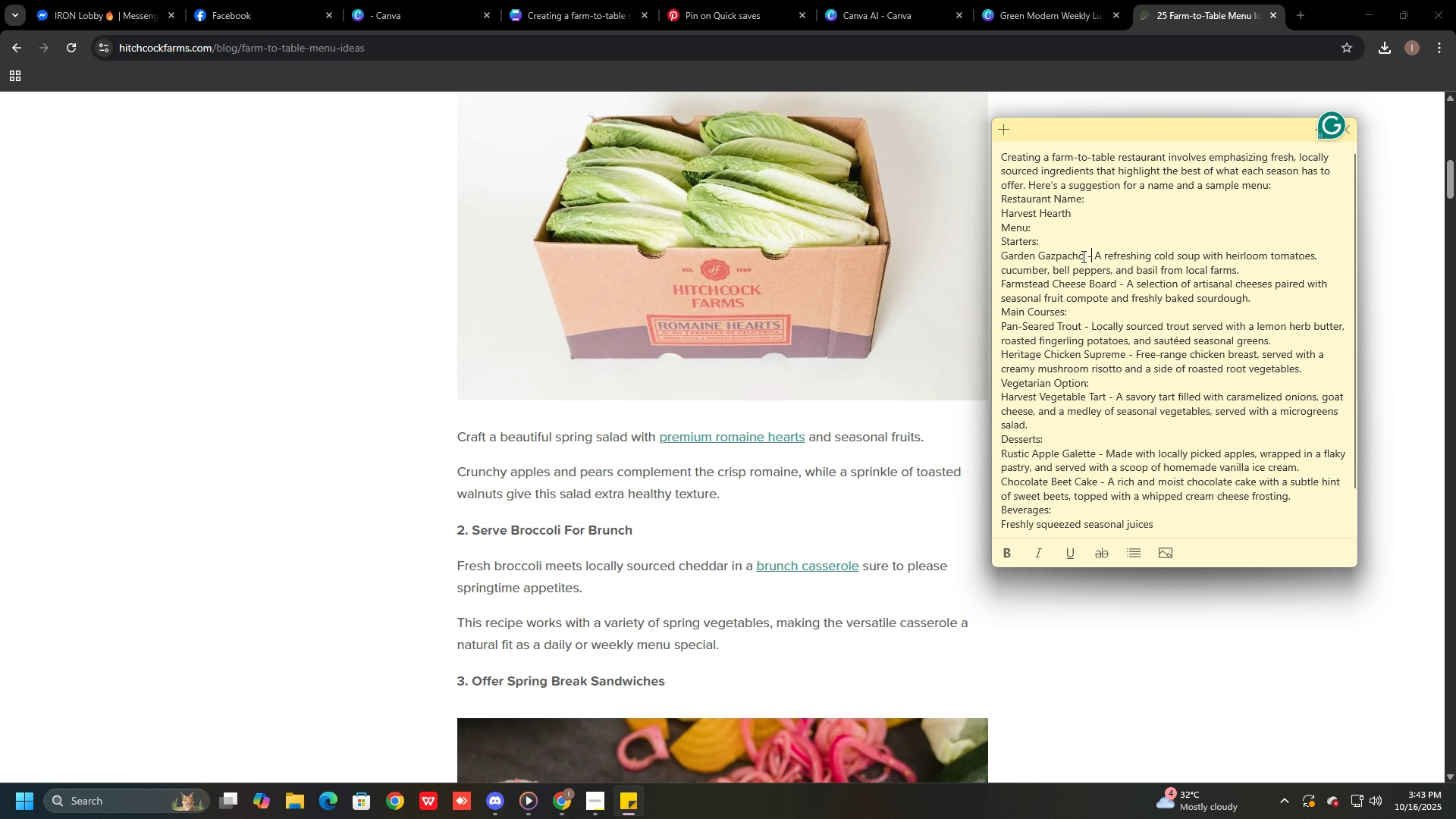 
left_click_drag(start_coordinate=[1085, 256], to_coordinate=[1002, 256])
 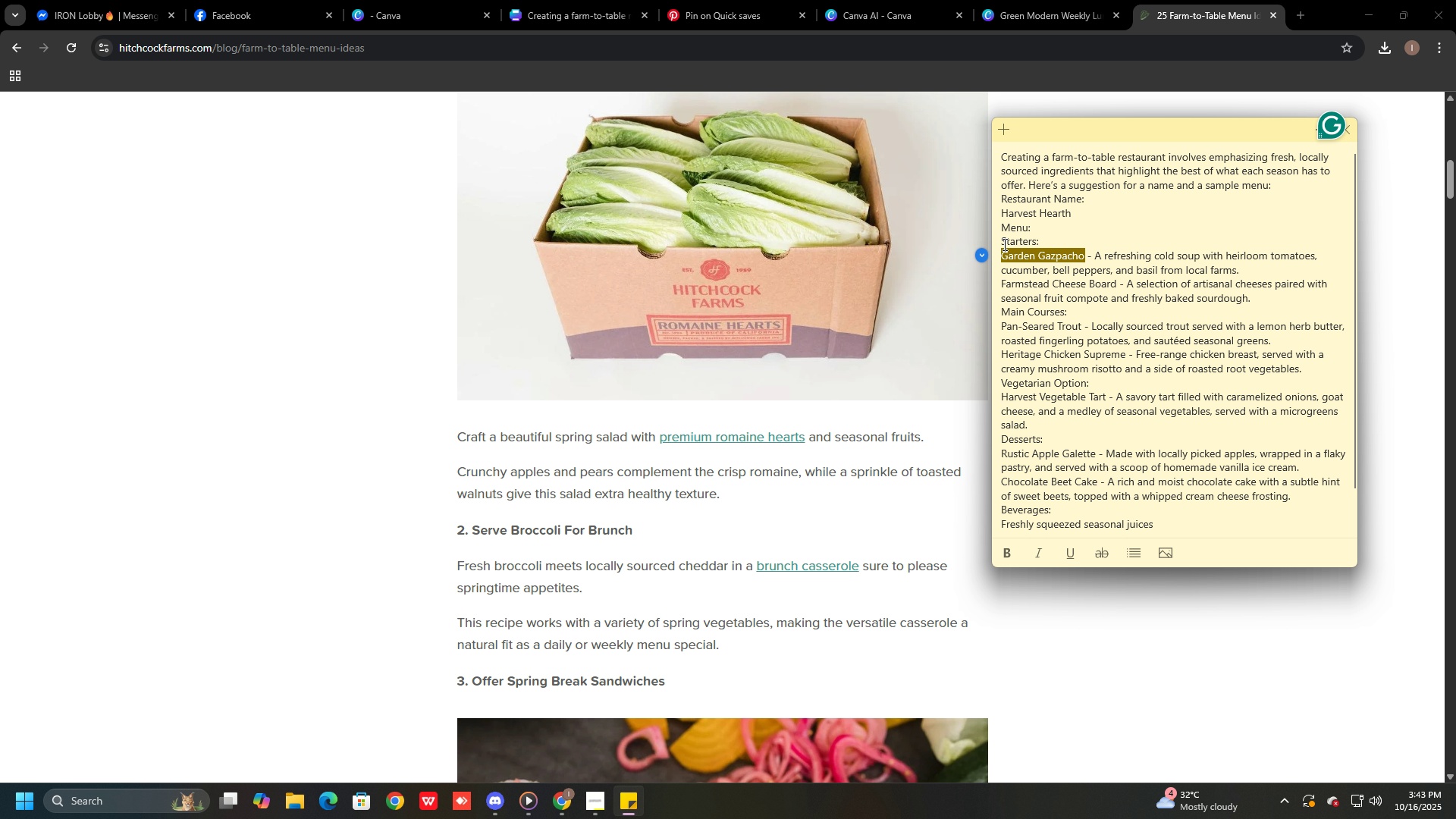 
key(Control+ControlLeft)
 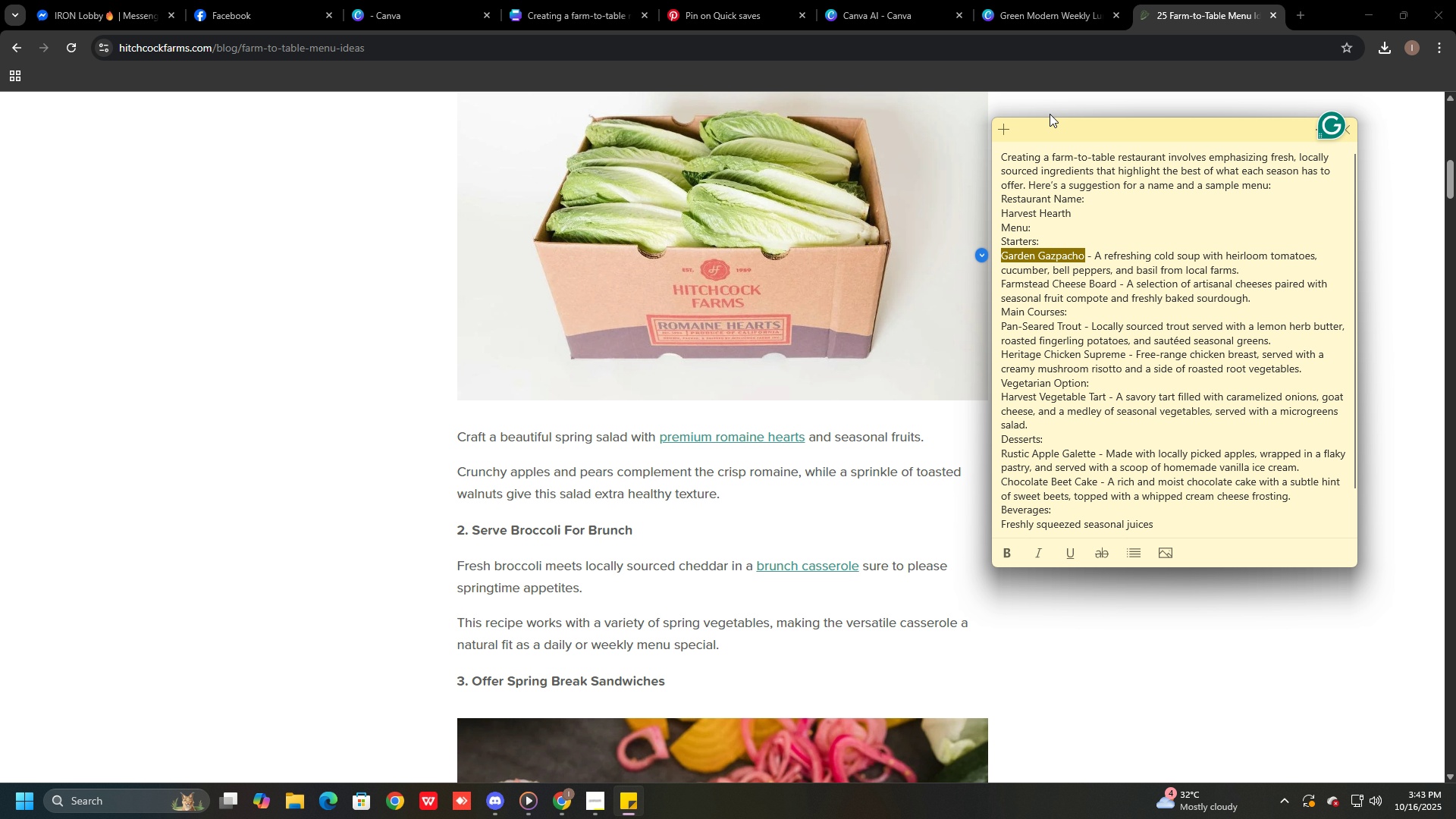 
key(Control+C)
 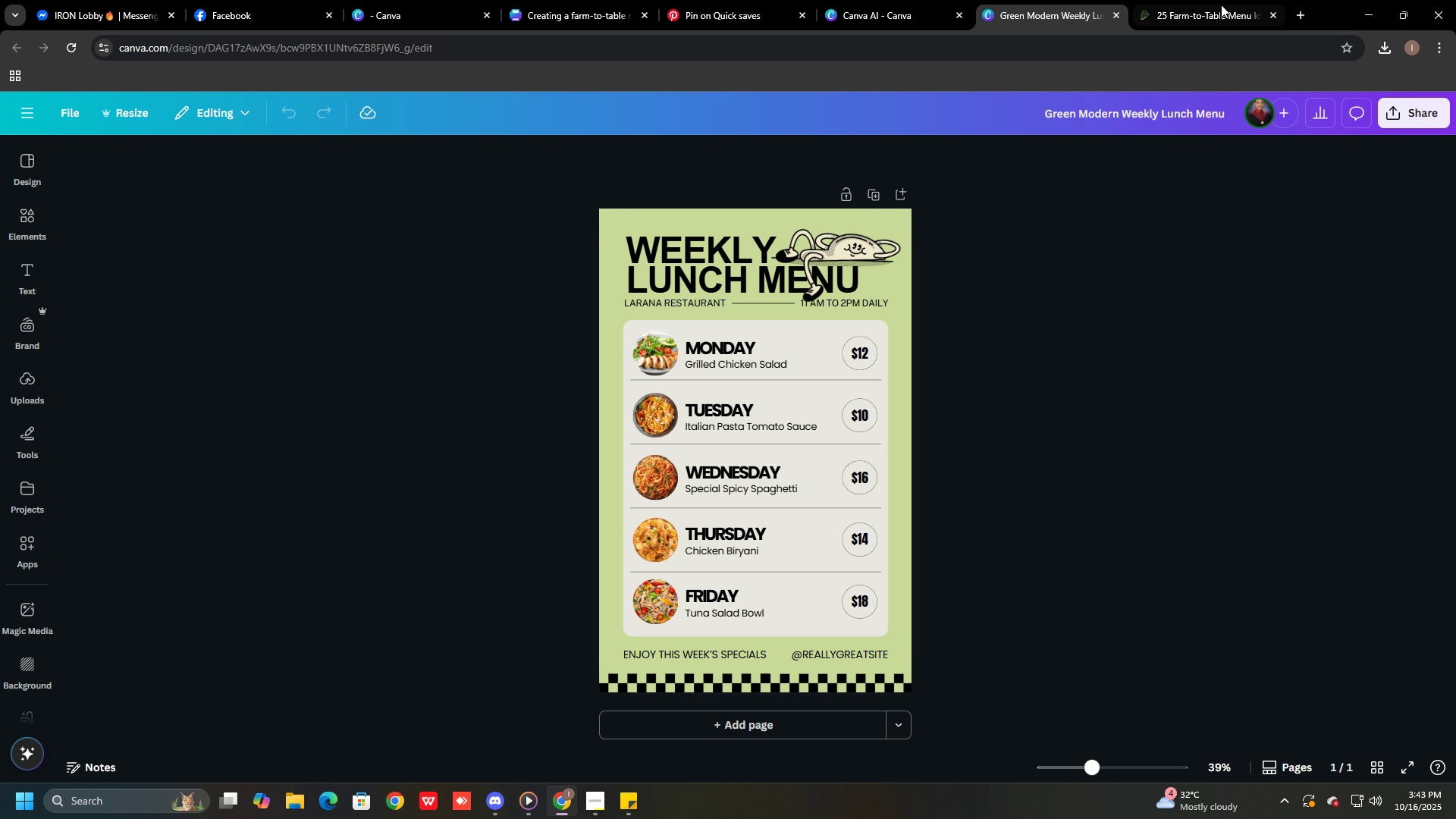 
double_click([1224, 5])
 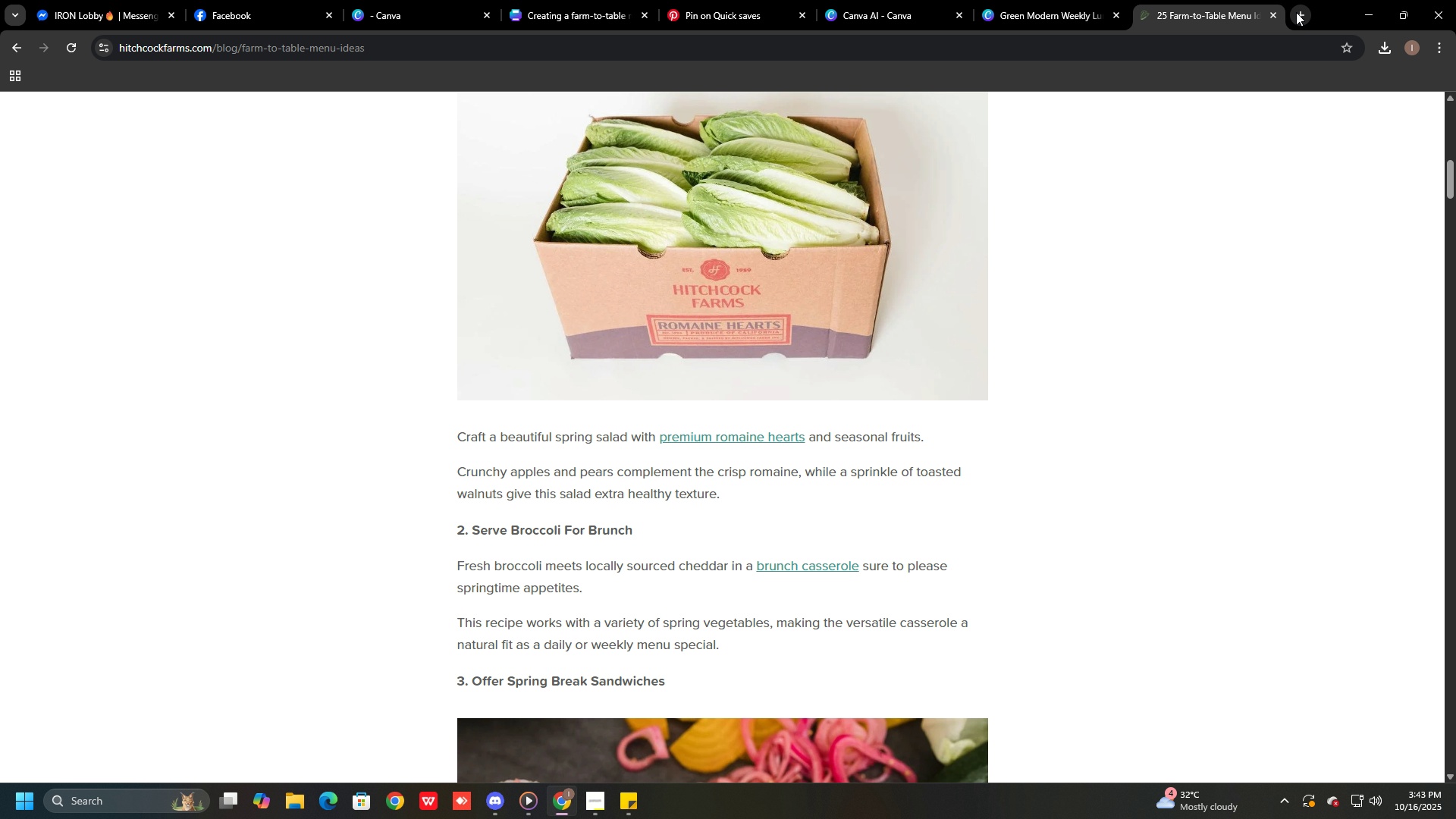 
triple_click([1296, 12])
 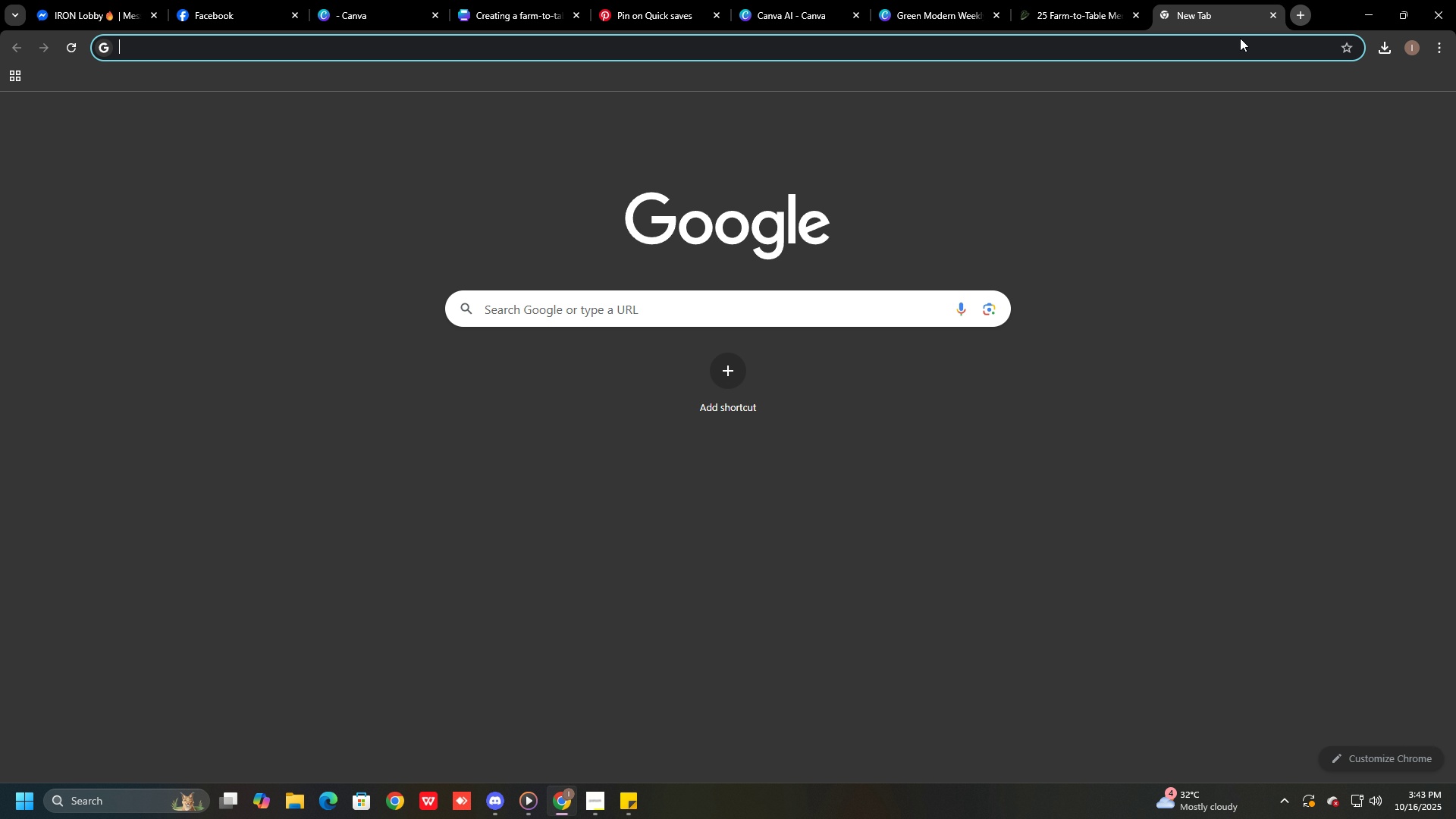 
key(Control+ControlLeft)
 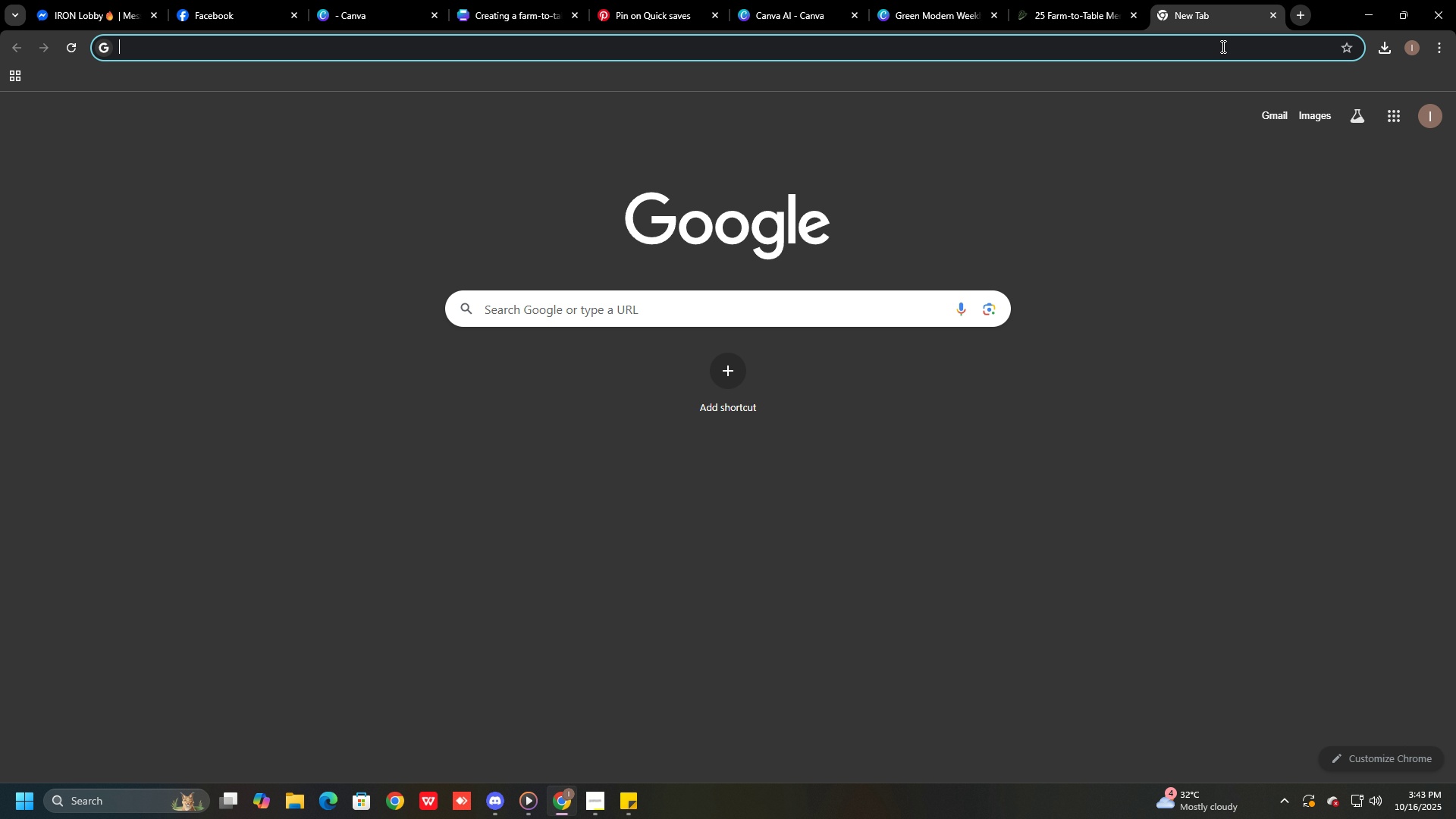 
key(Control+V)
 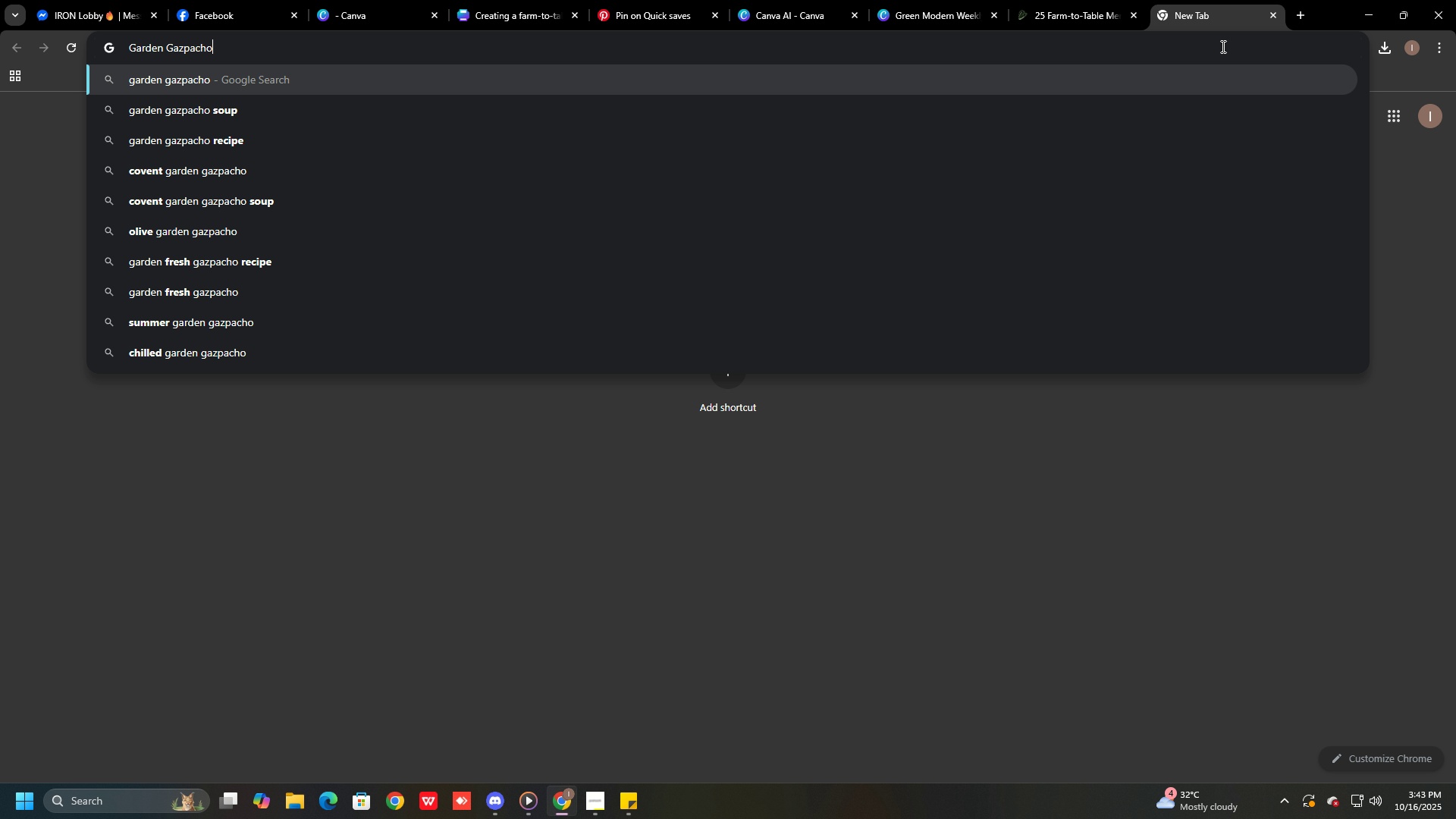 
key(NumpadEnter)
 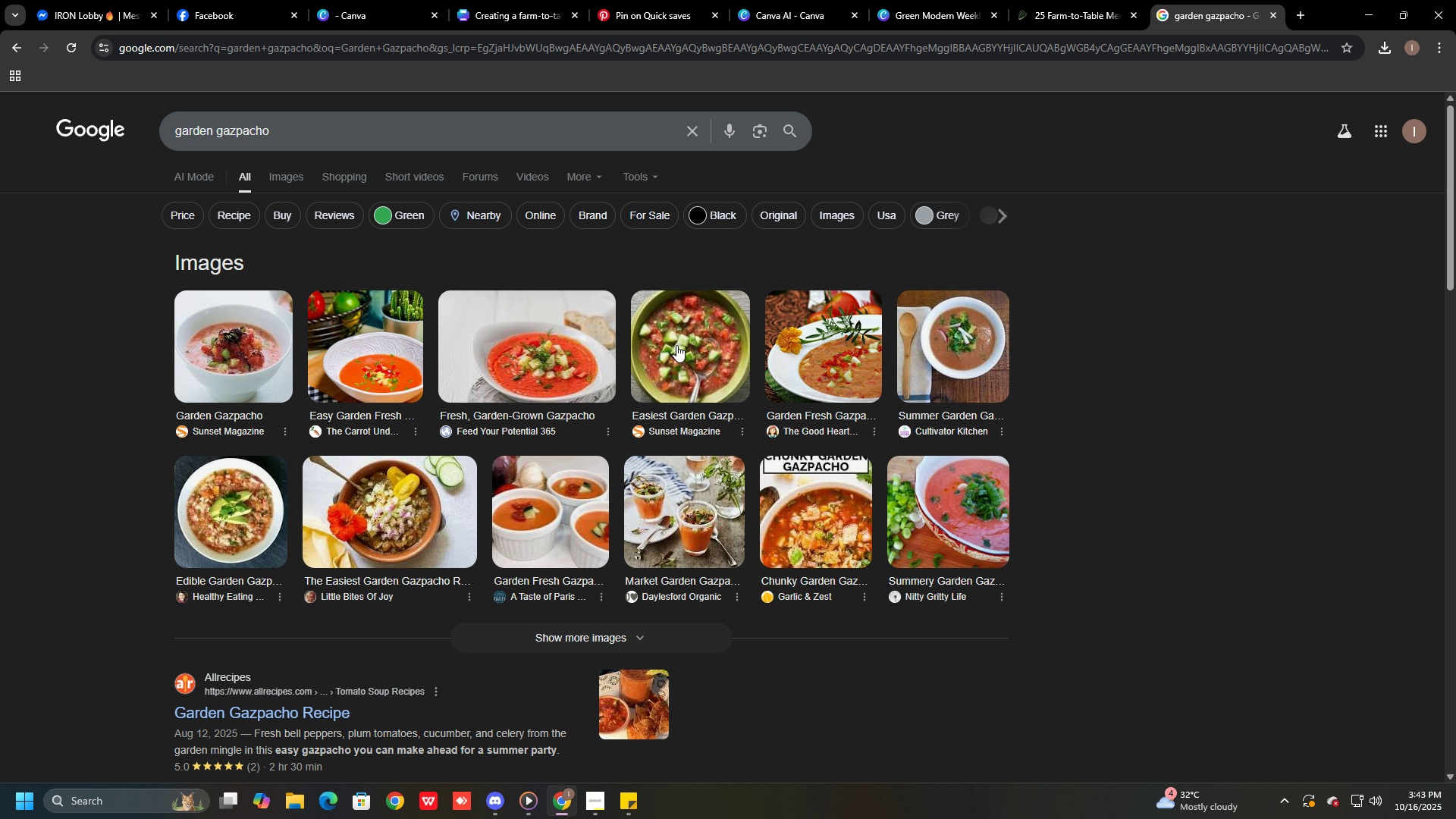 
wait(9.24)
 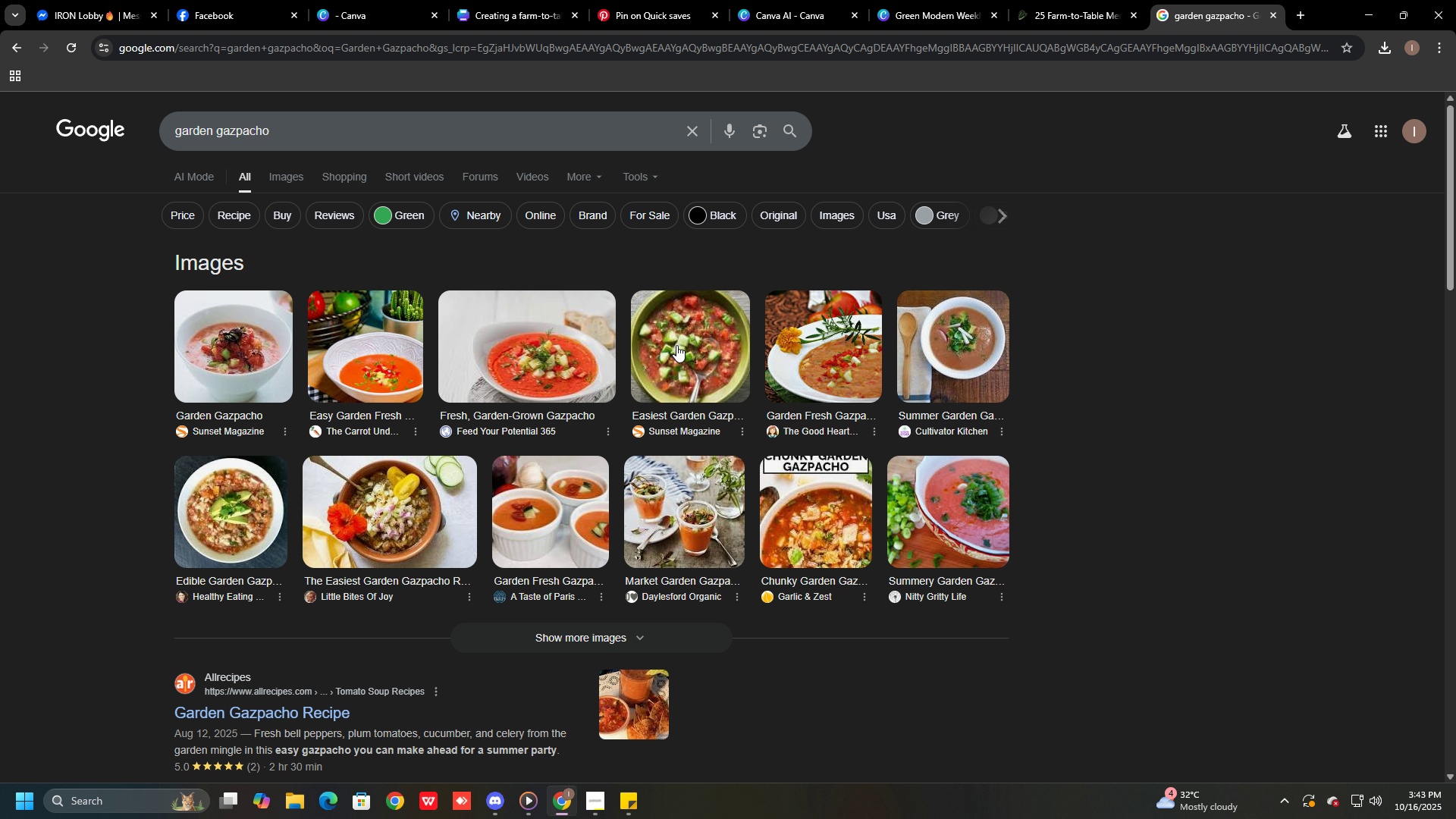 
left_click([297, 173])
 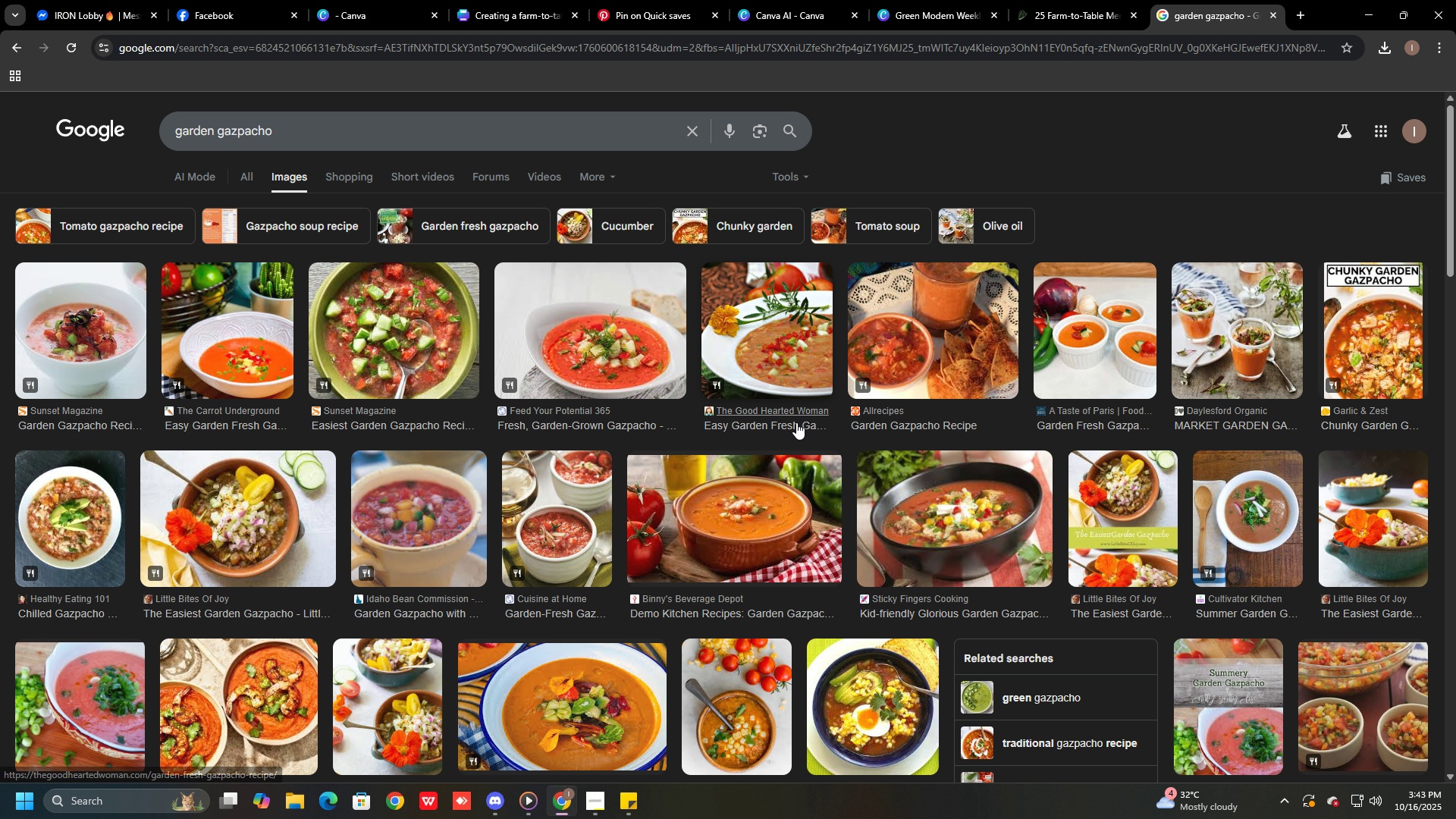 
mouse_move([636, 390])
 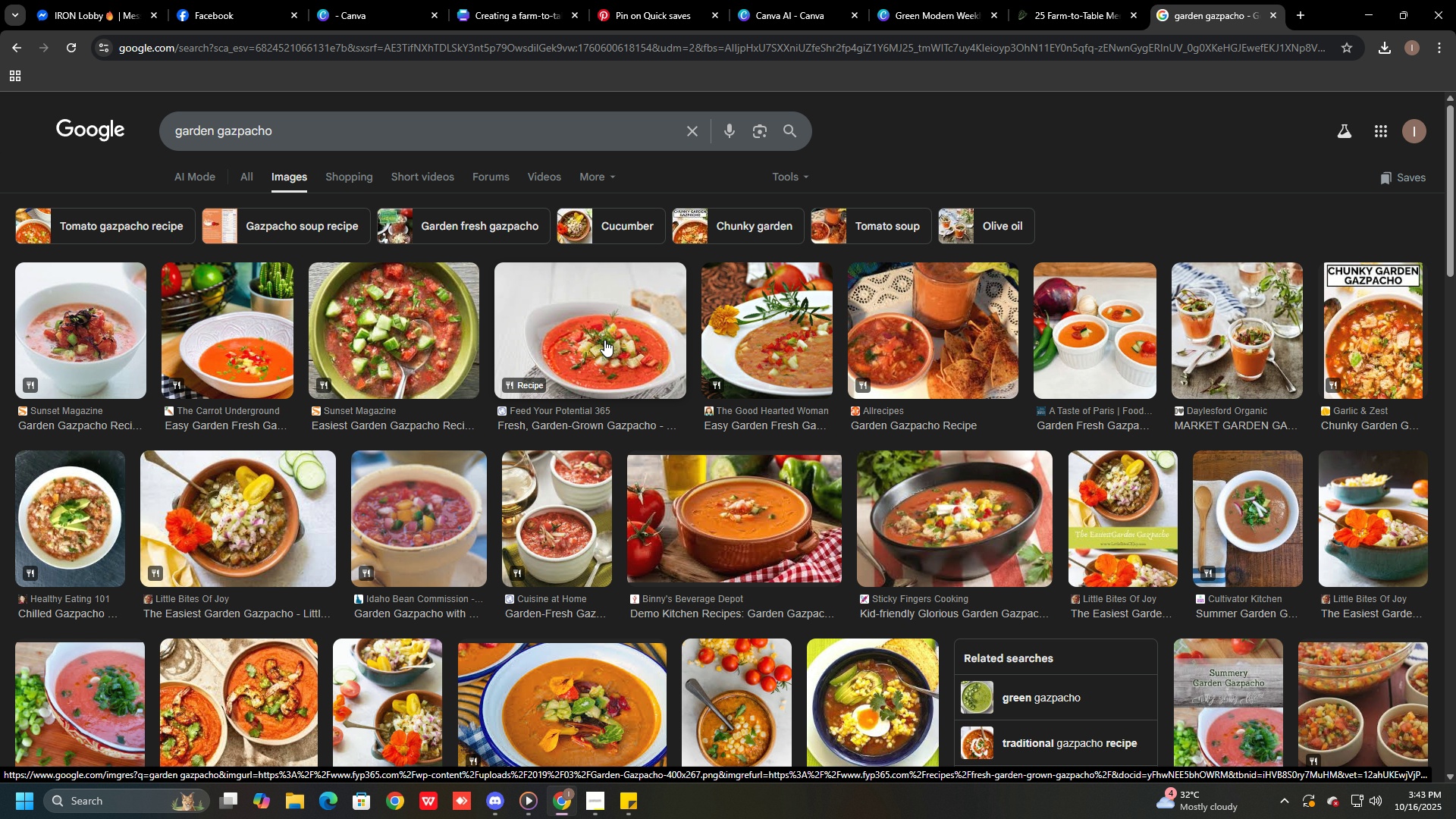 
wait(5.29)
 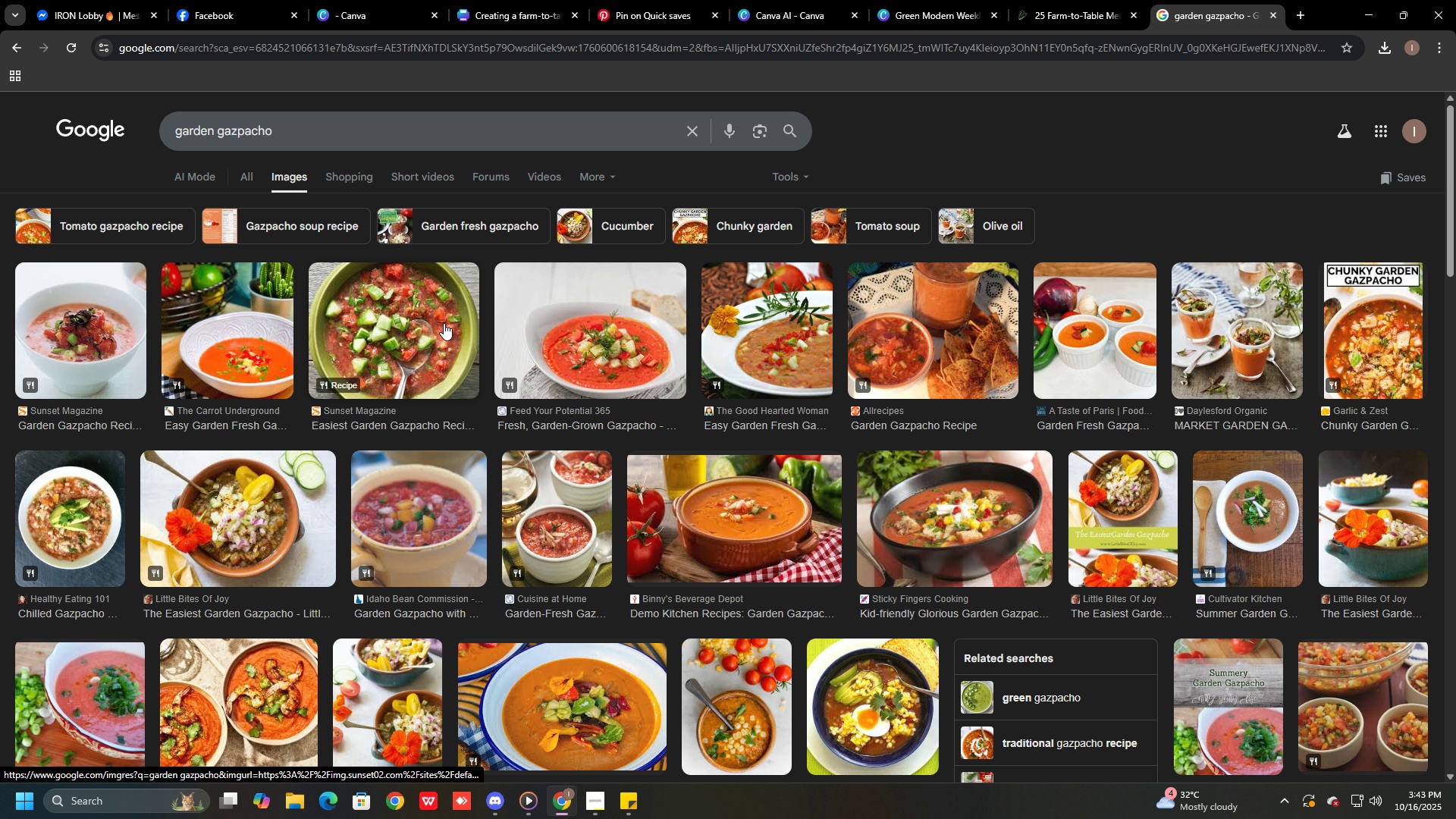 
scroll: coordinate [538, 529], scroll_direction: down, amount: 4.0
 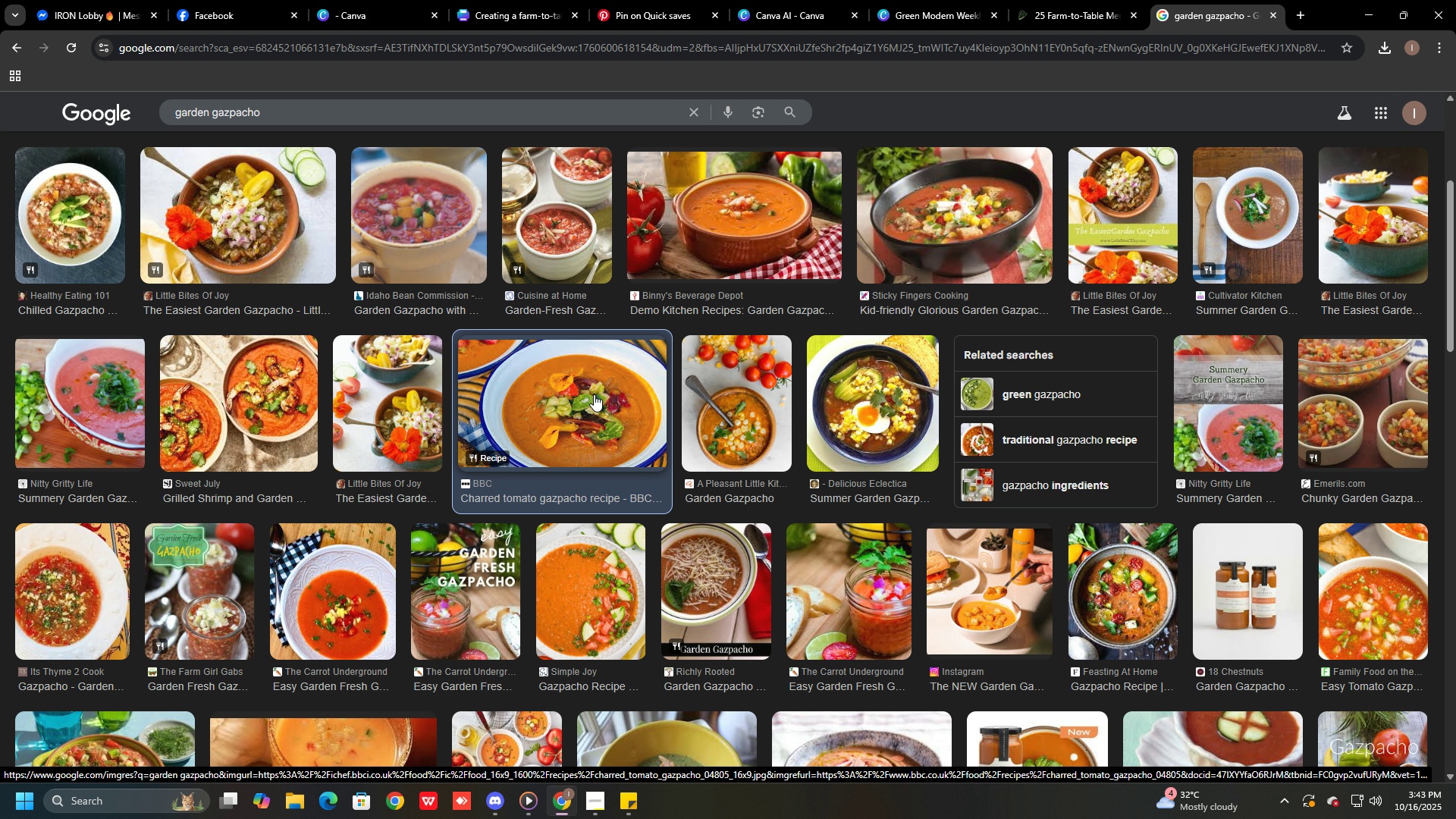 
left_click([594, 394])
 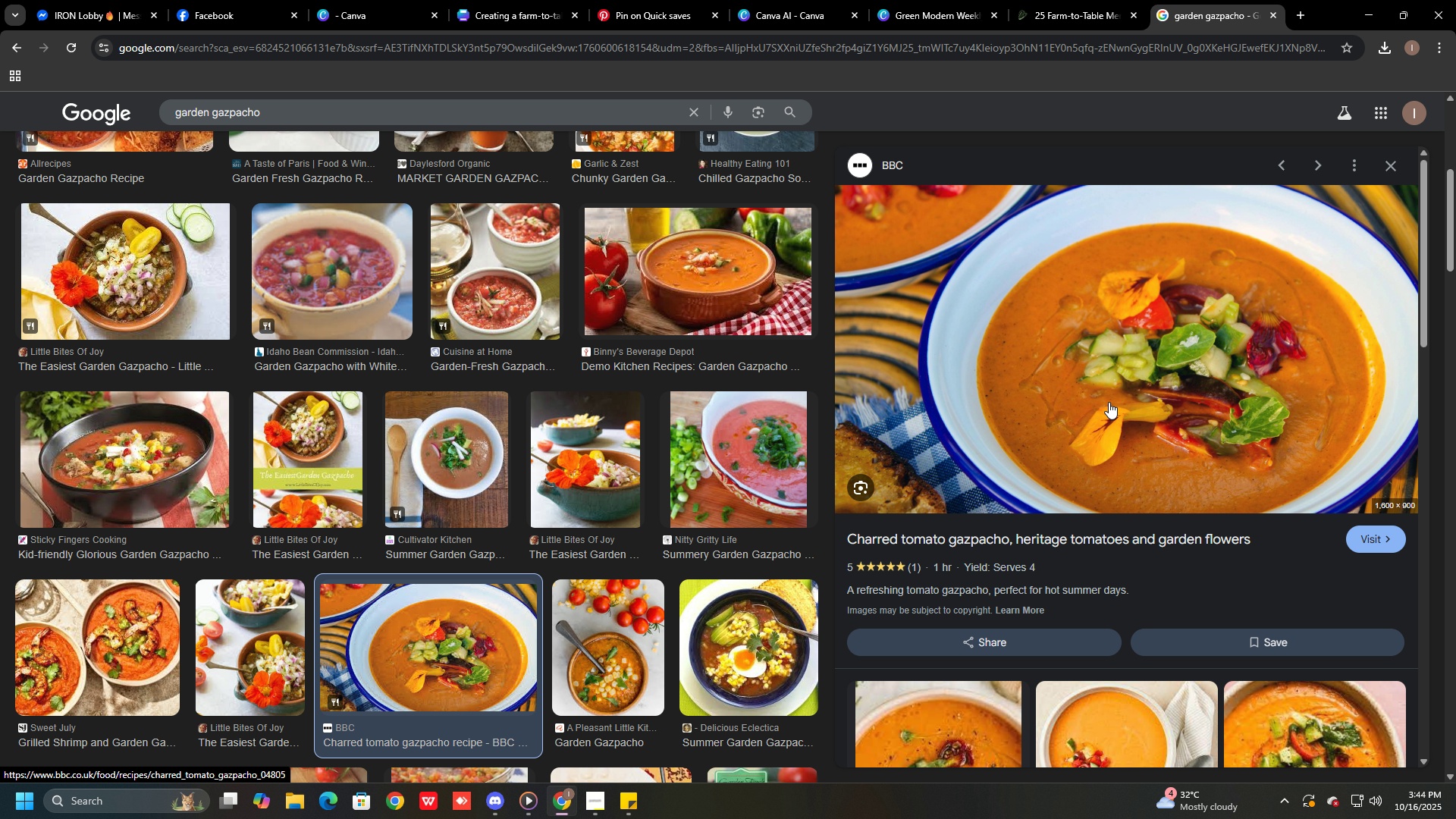 
scroll: coordinate [1109, 402], scroll_direction: down, amount: 5.0
 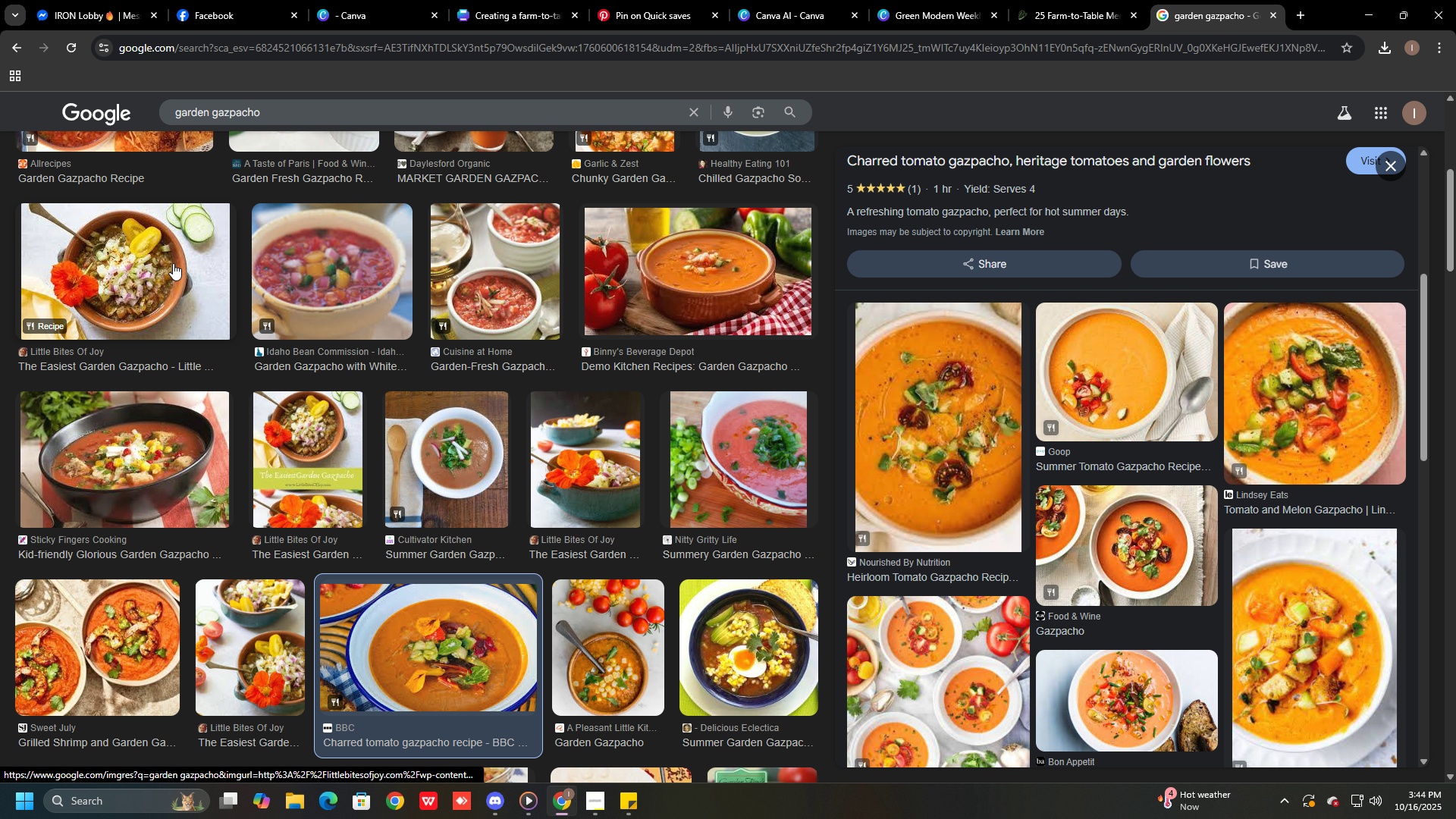 
wait(5.49)
 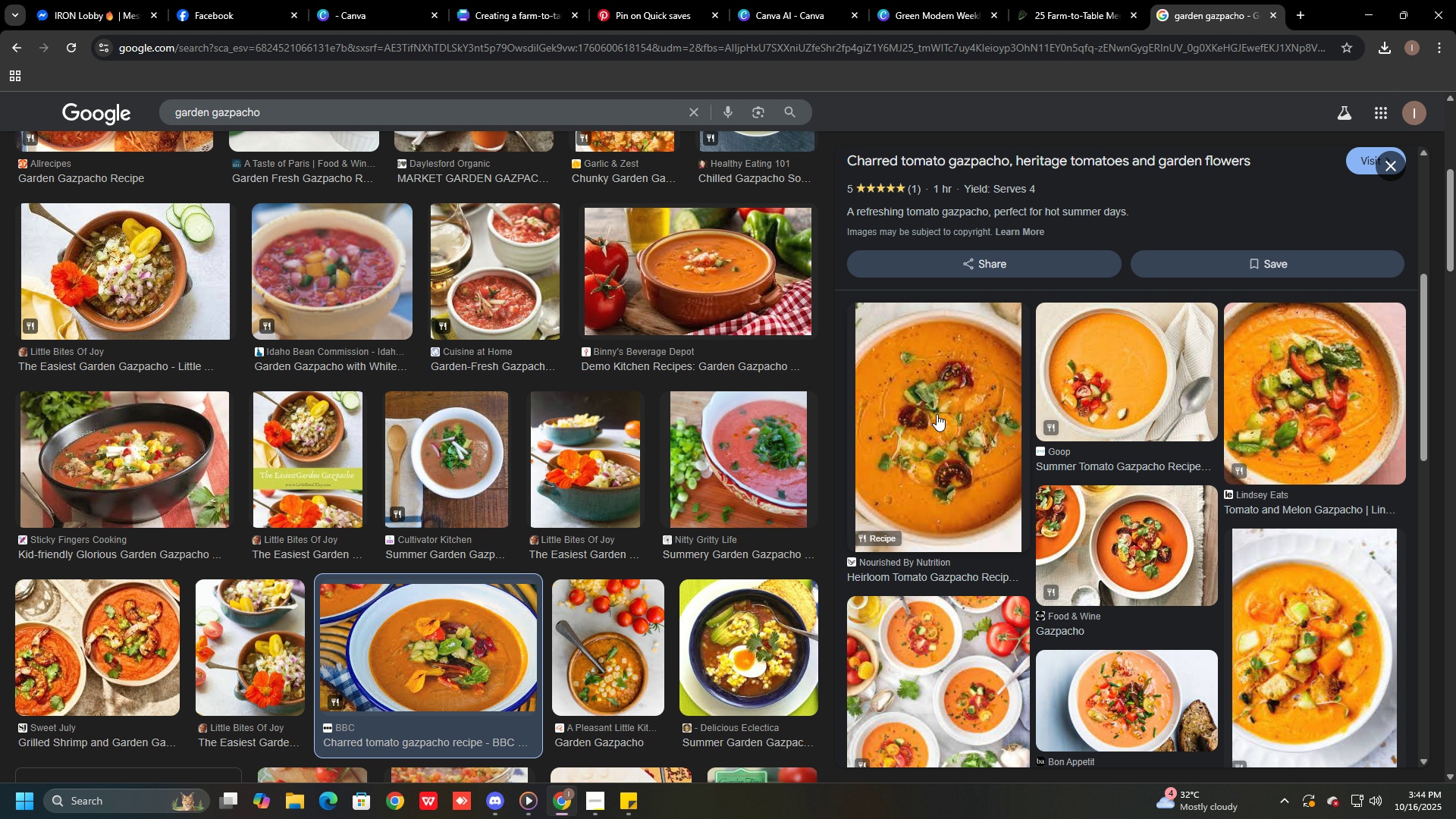 
left_click([144, 264])
 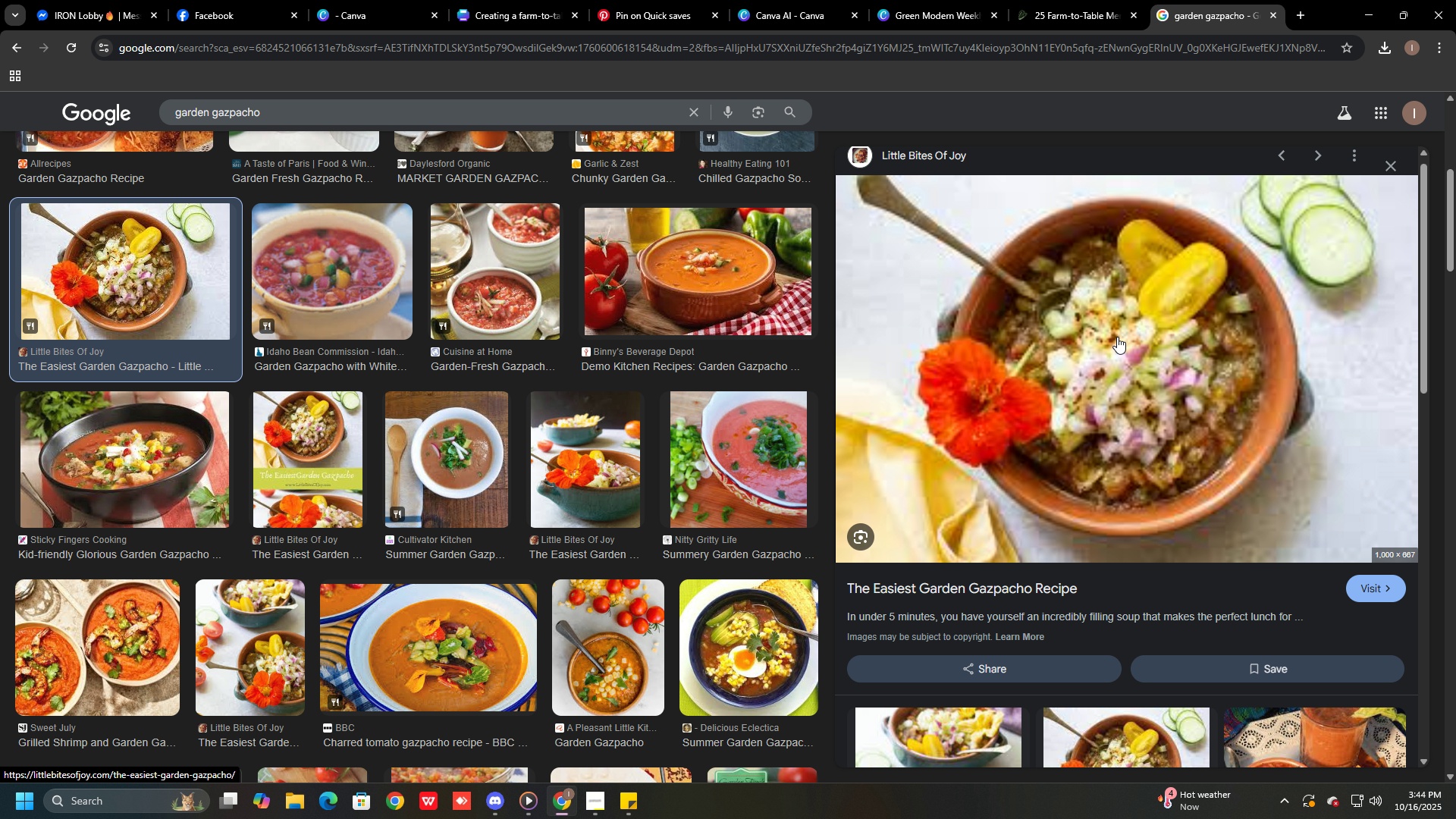 
scroll: coordinate [488, 430], scroll_direction: down, amount: 9.0
 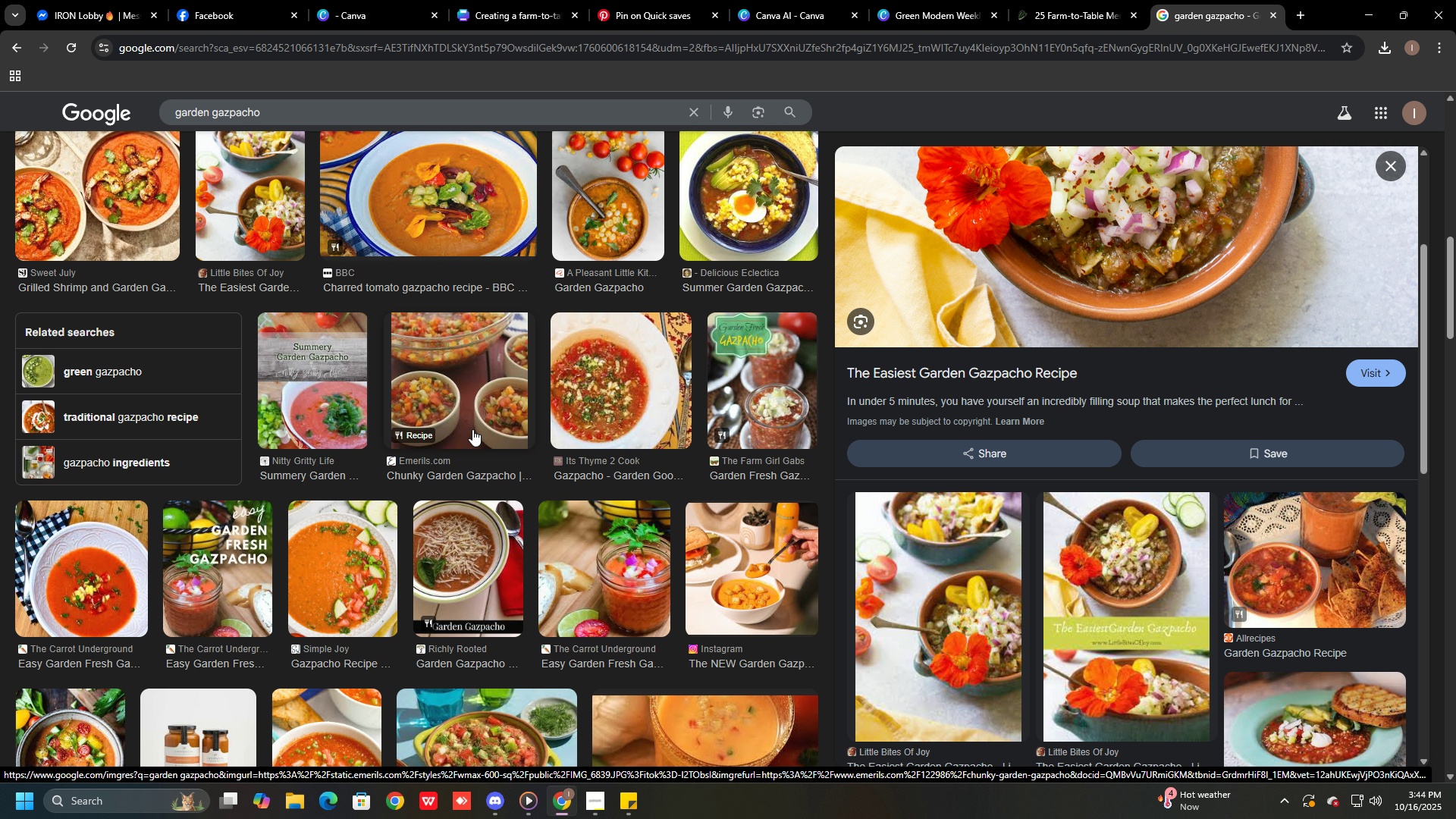 
scroll: coordinate [325, 182], scroll_direction: up, amount: 16.0
 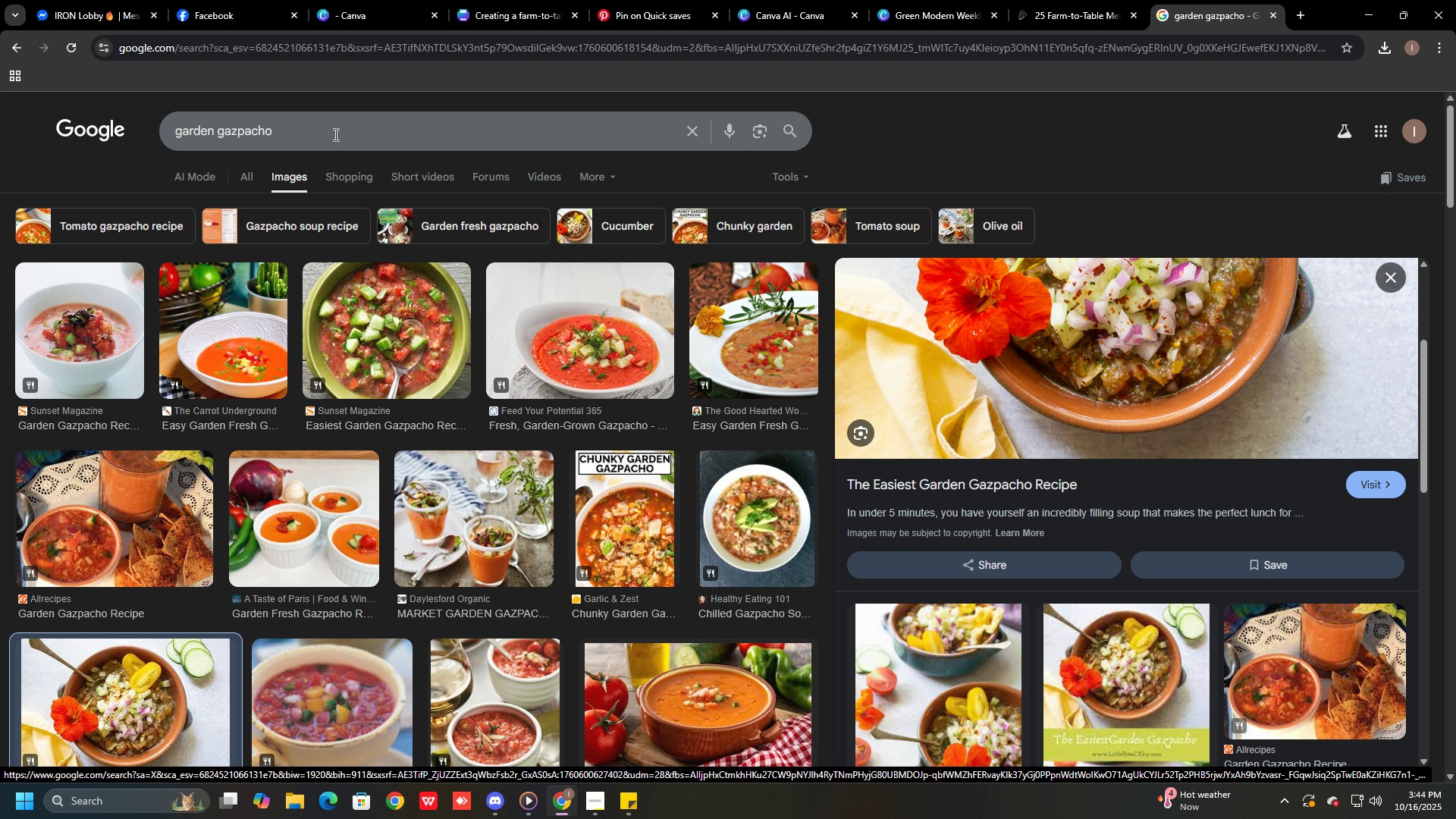 
left_click([334, 134])
 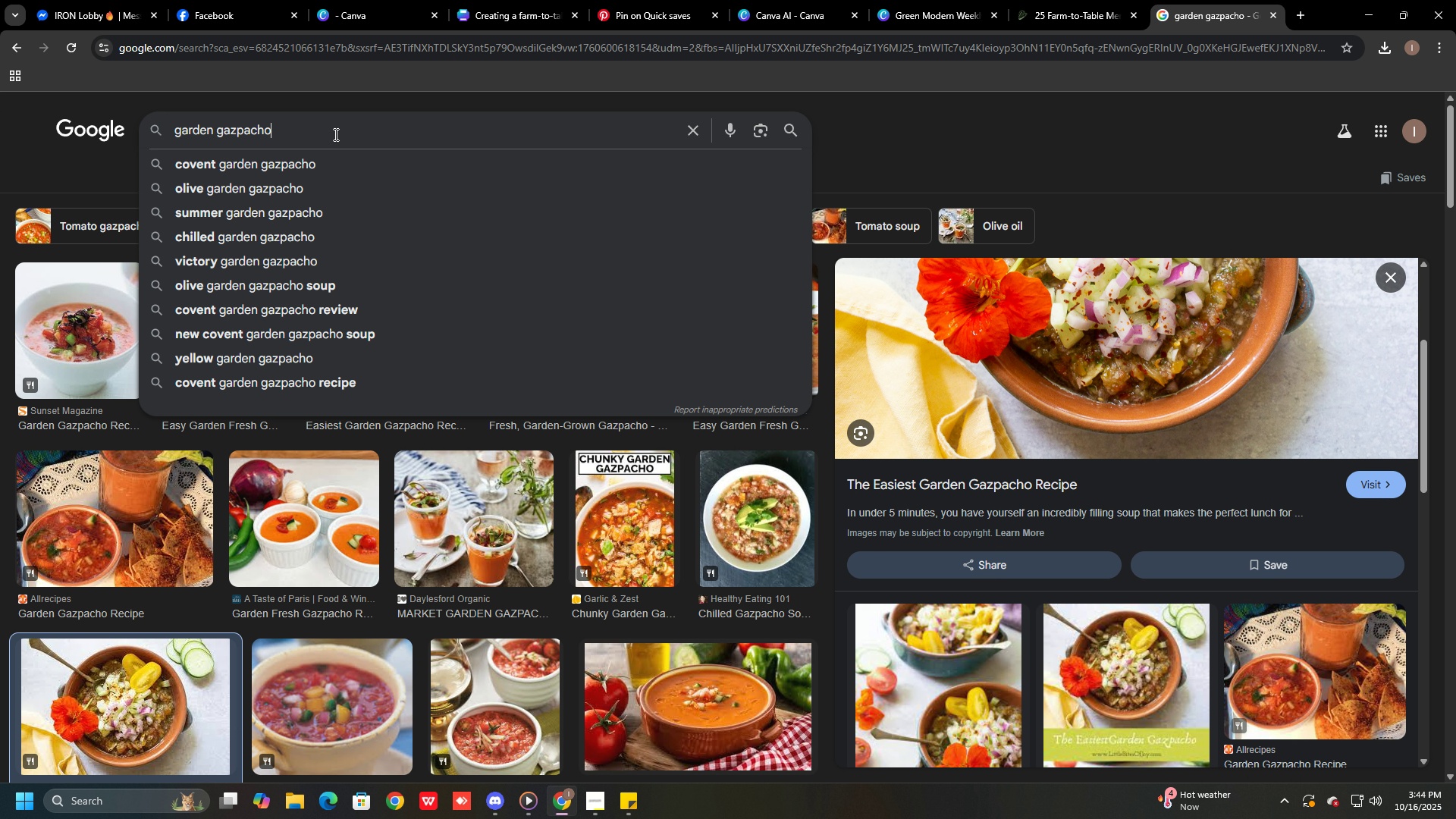 
type( for menu poster)
 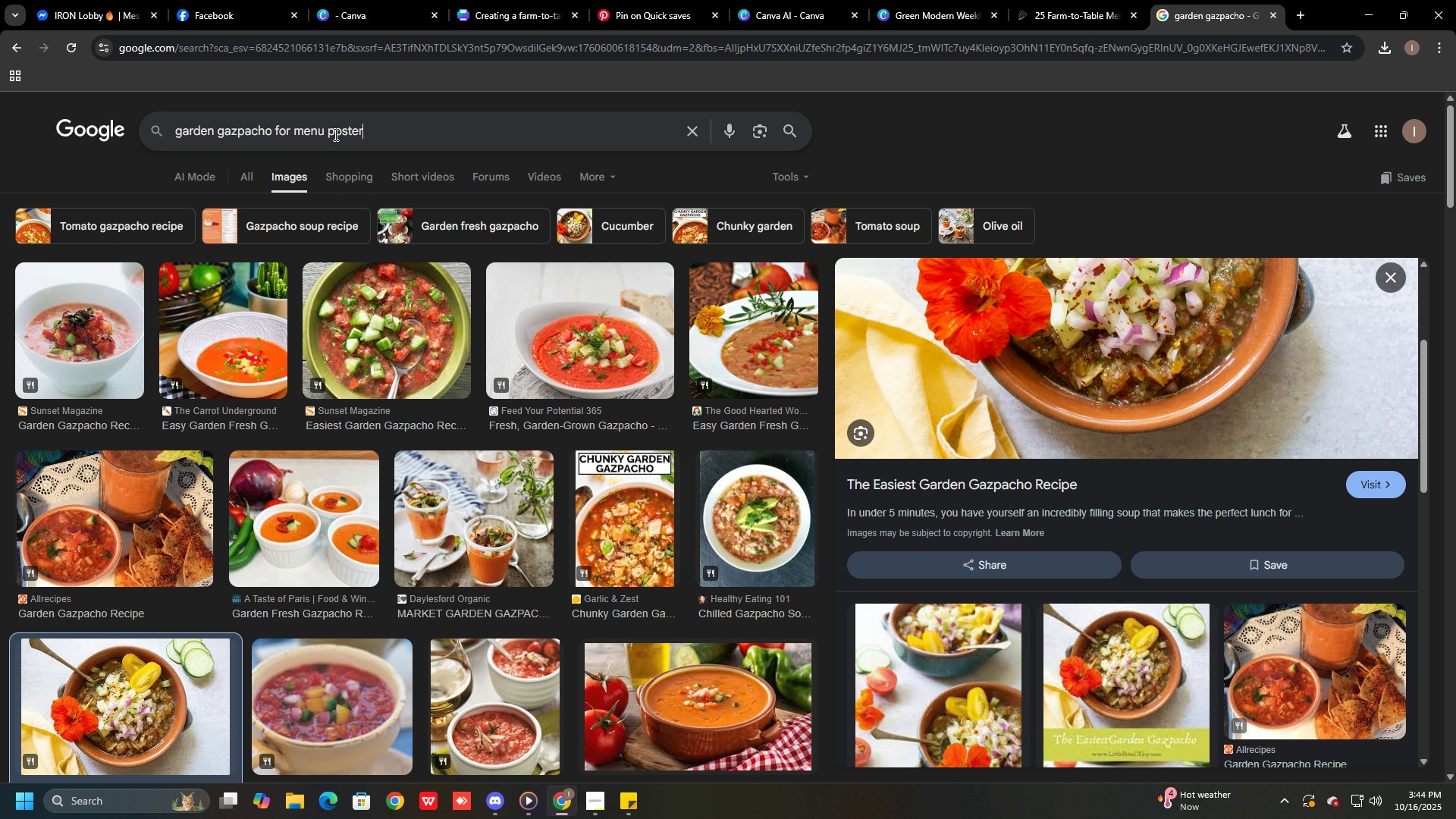 
key(Enter)
 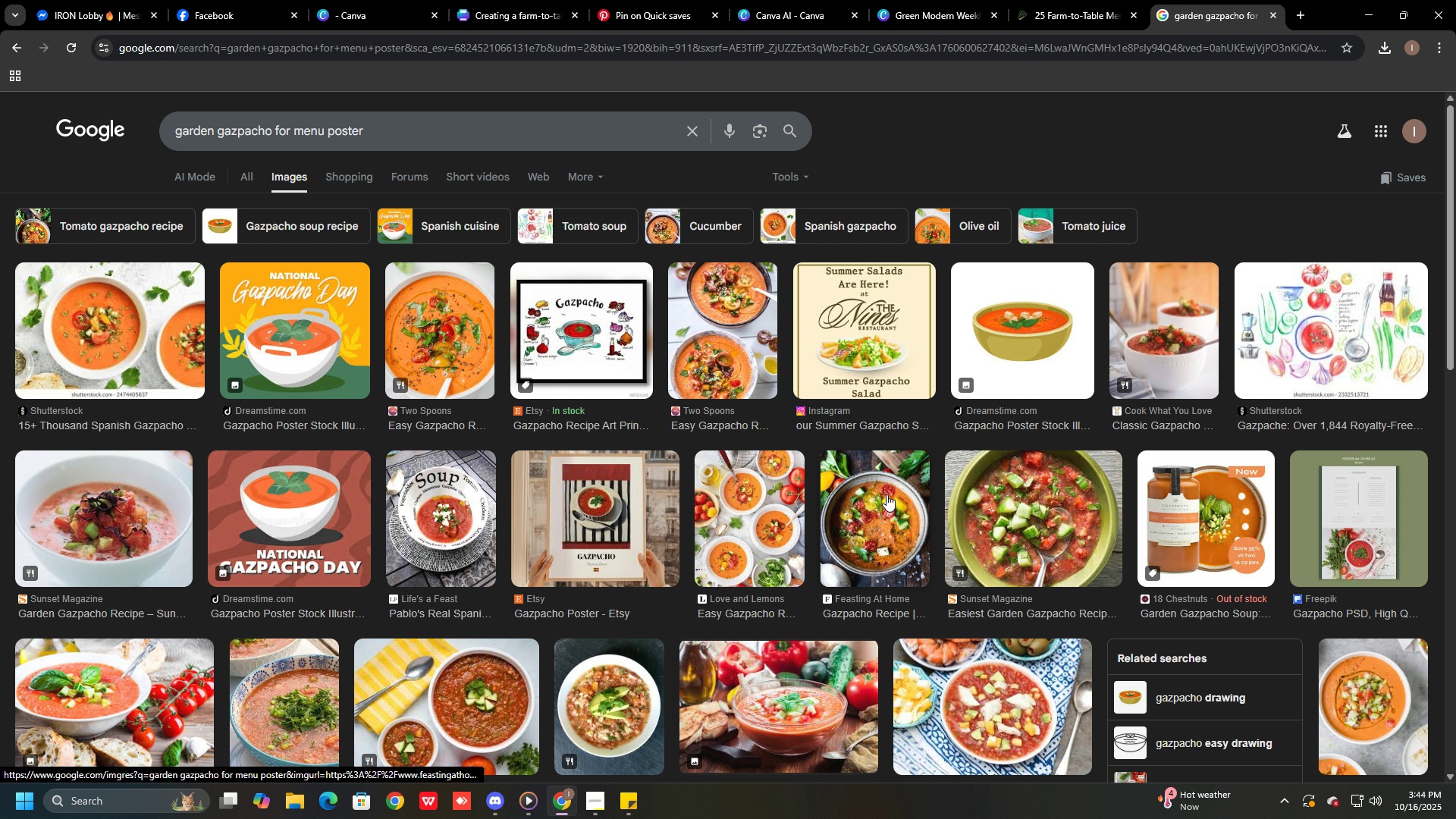 
wait(6.71)
 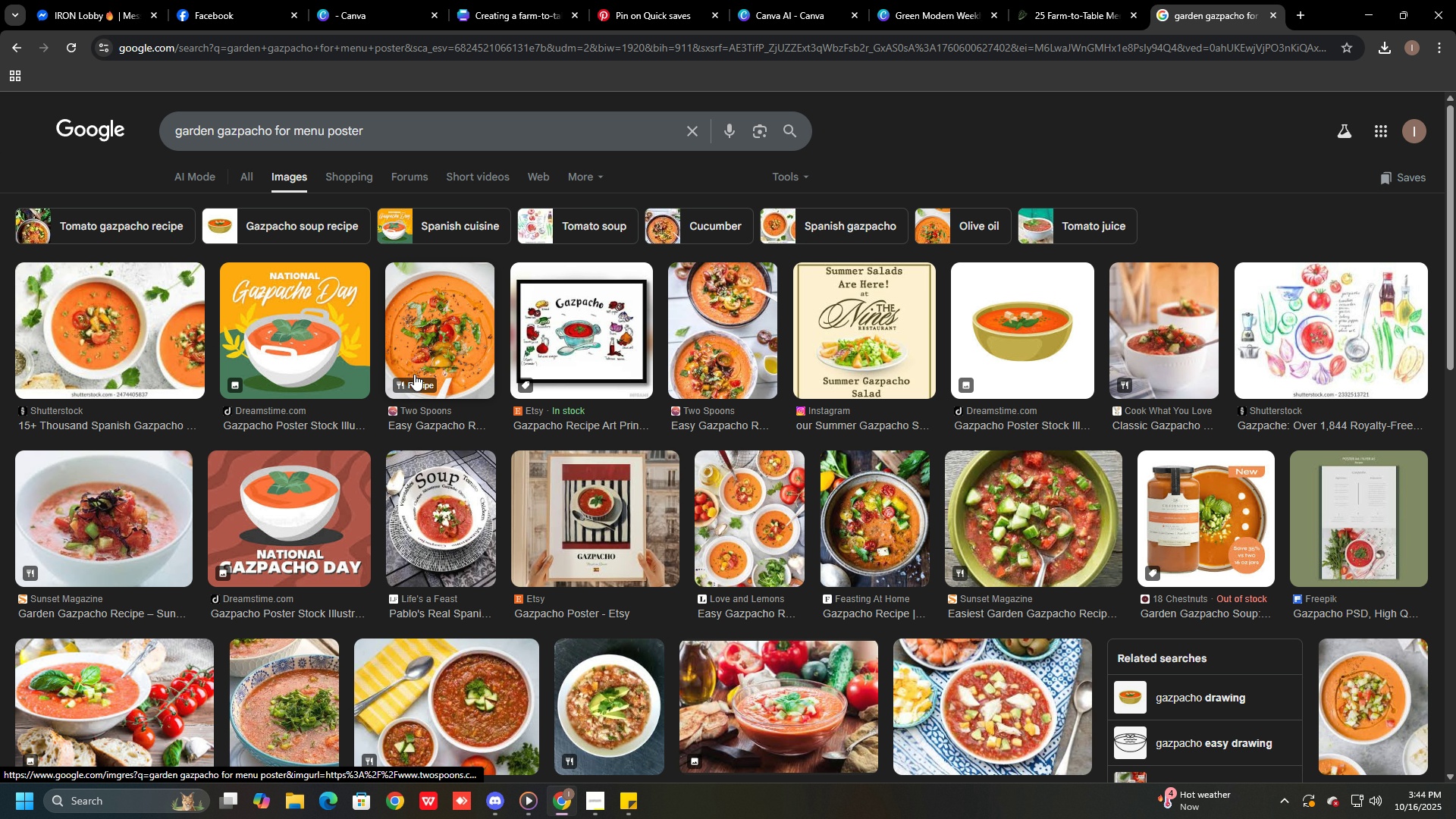 
left_click([152, 498])
 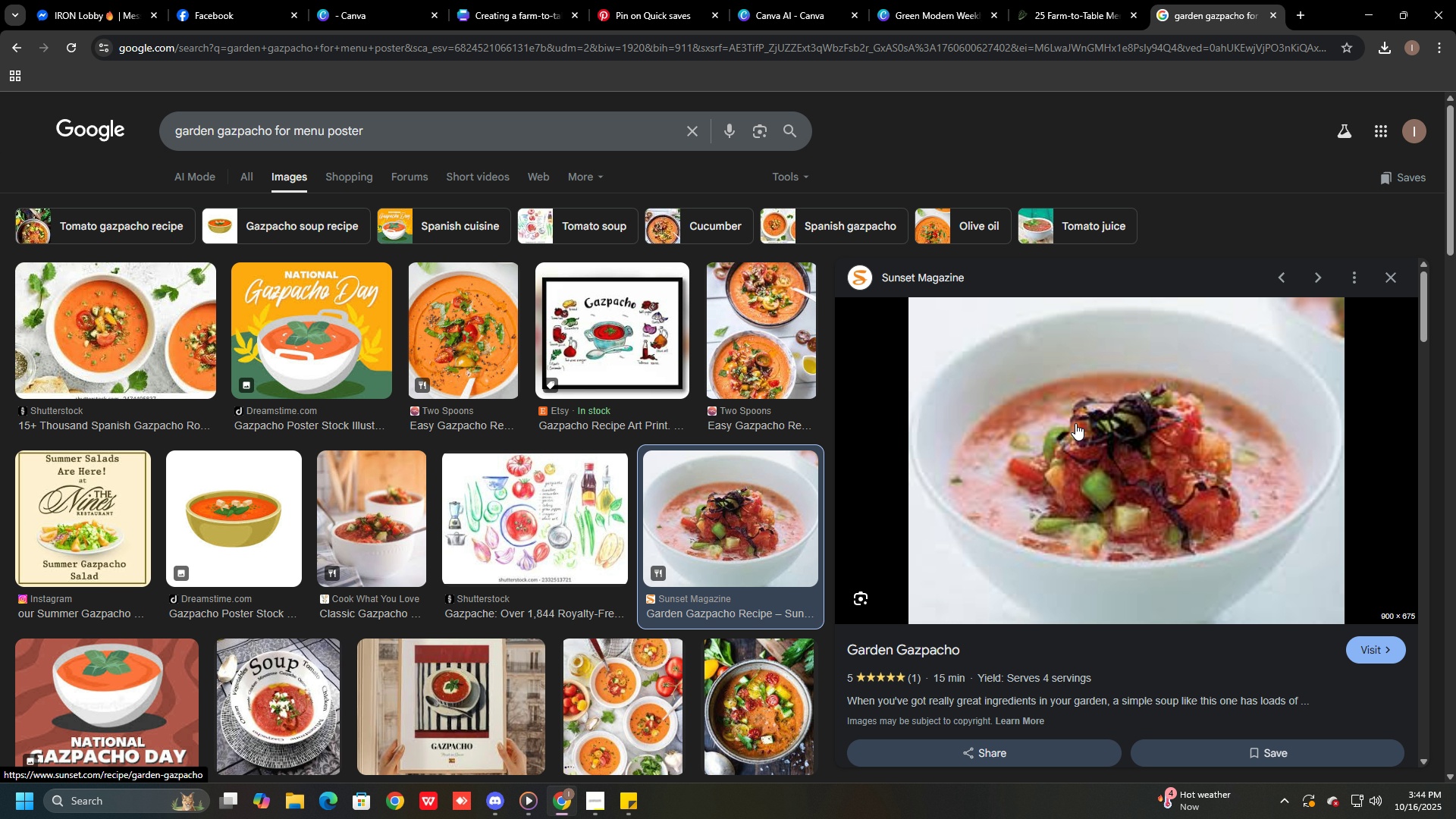 
right_click([1075, 423])
 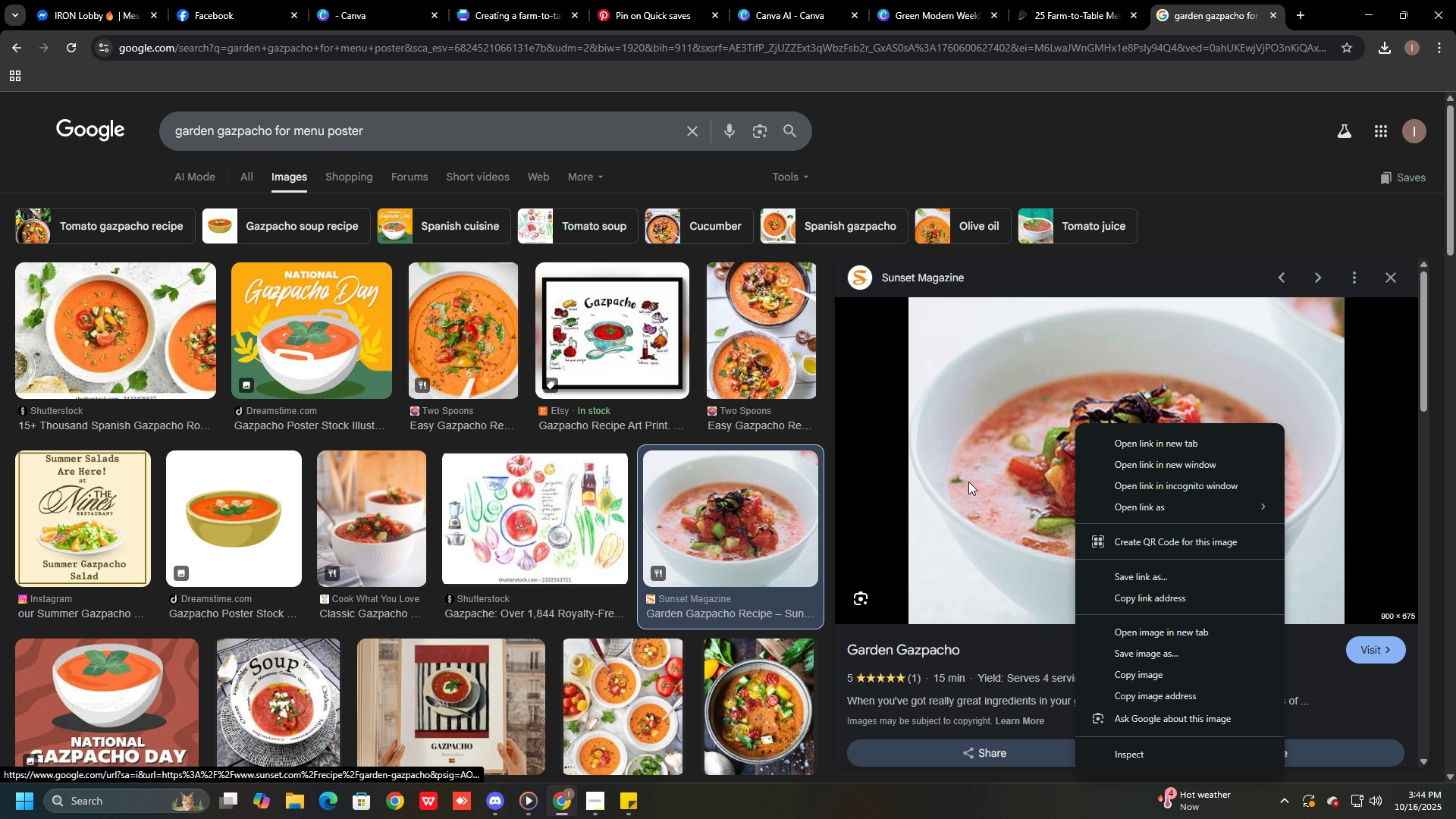 
left_click([968, 482])
 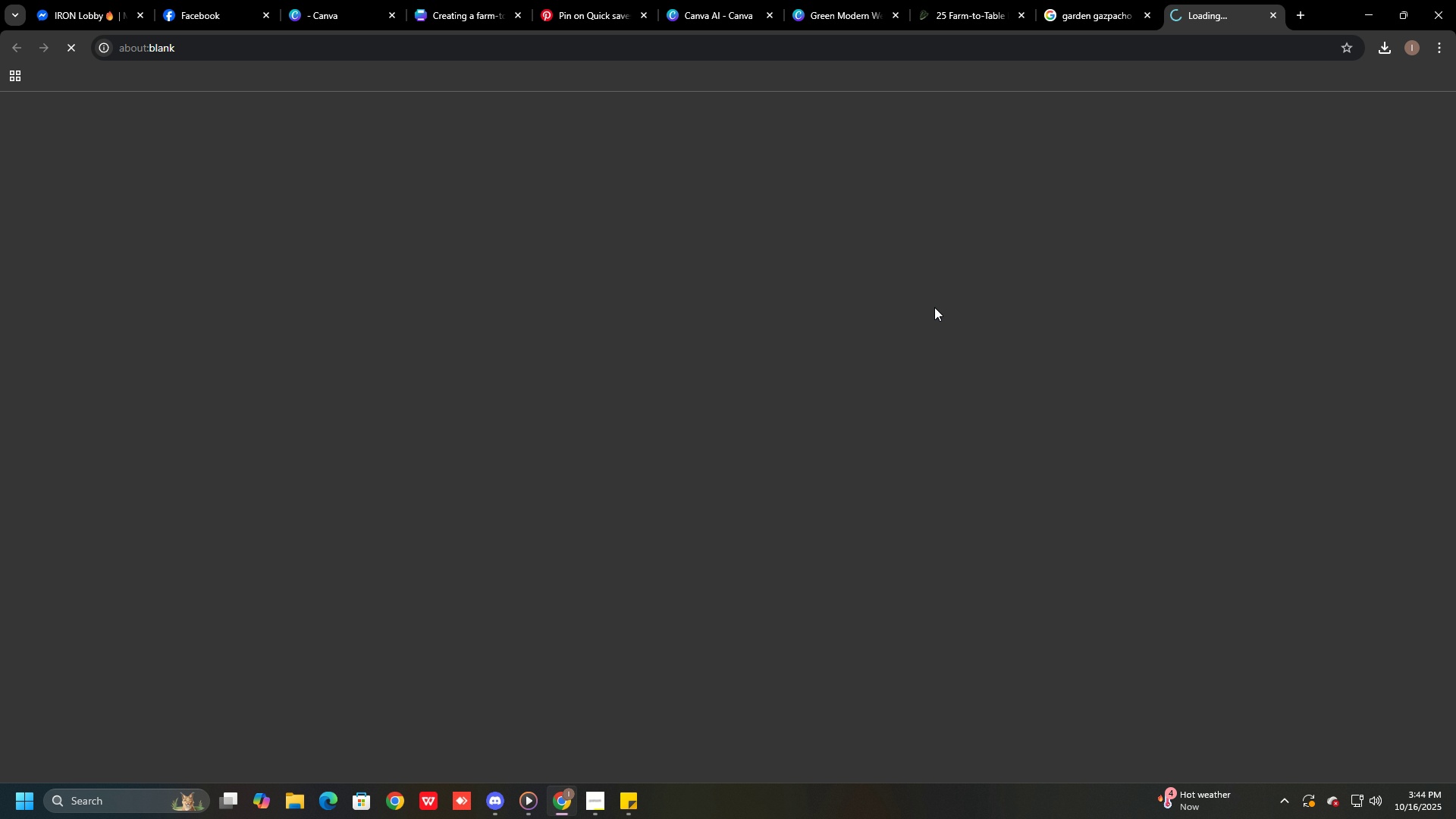 
key(Control+ControlLeft)
 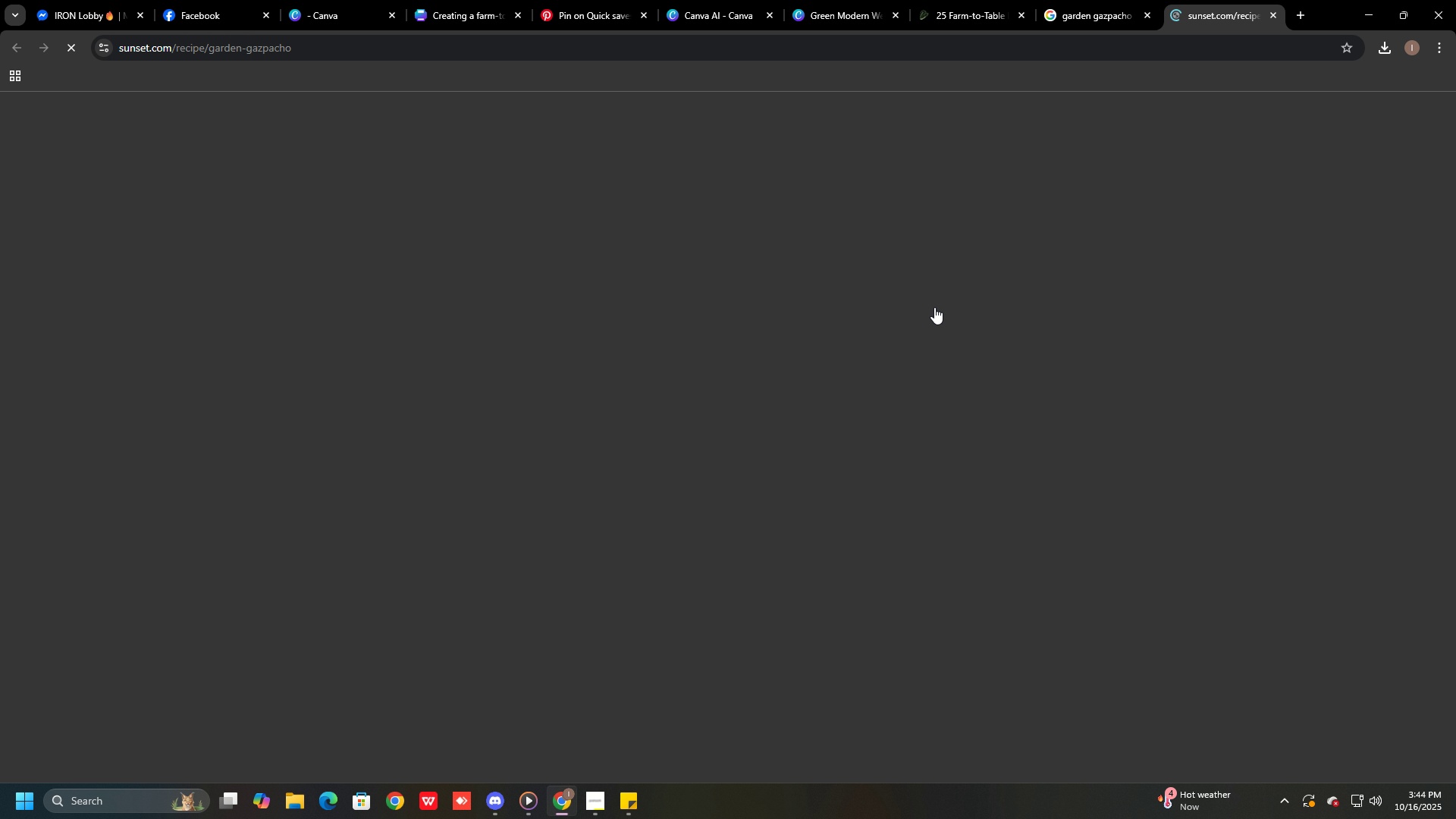 
key(Control+W)
 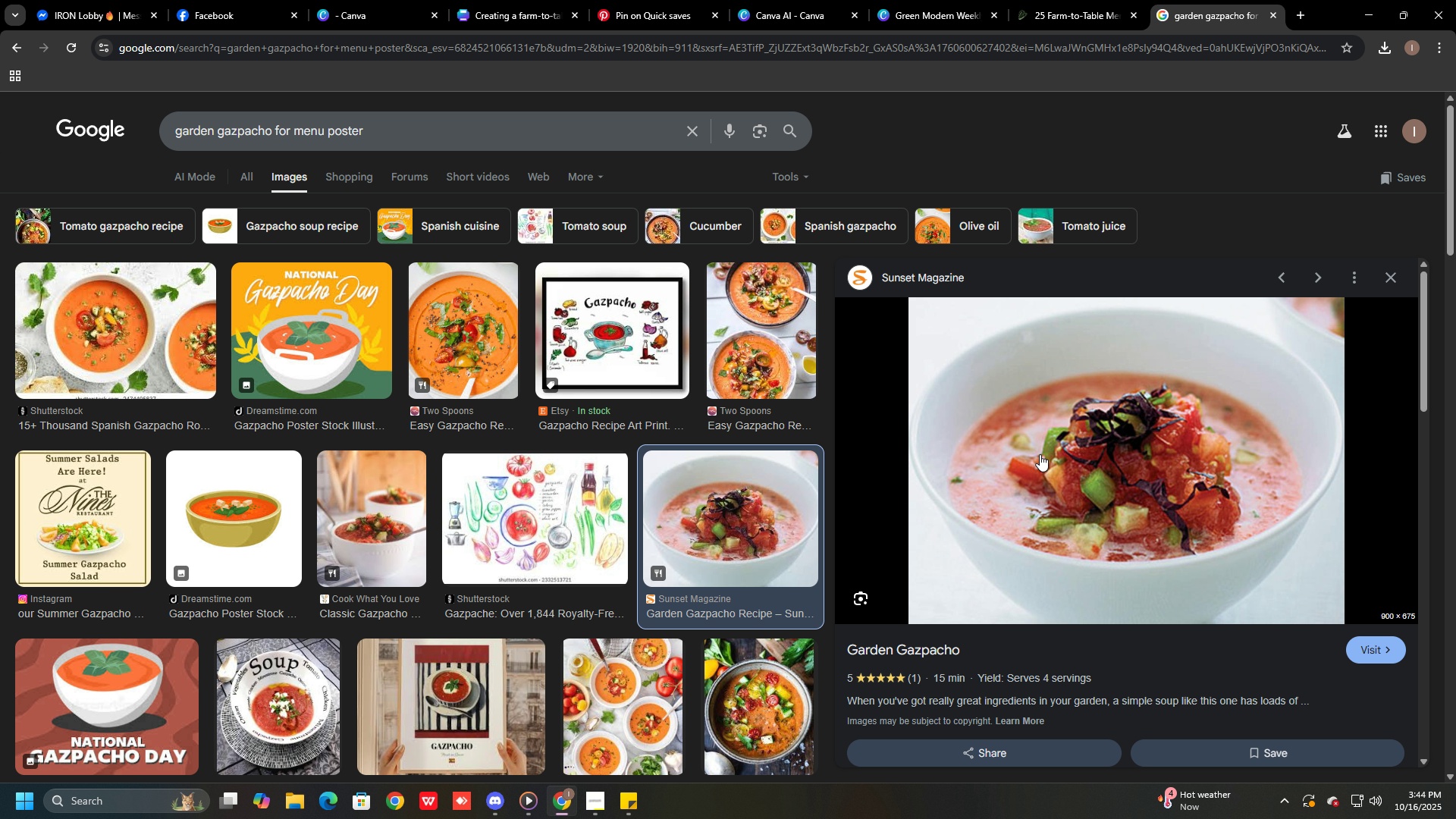 
scroll: coordinate [785, 456], scroll_direction: none, amount: 0.0
 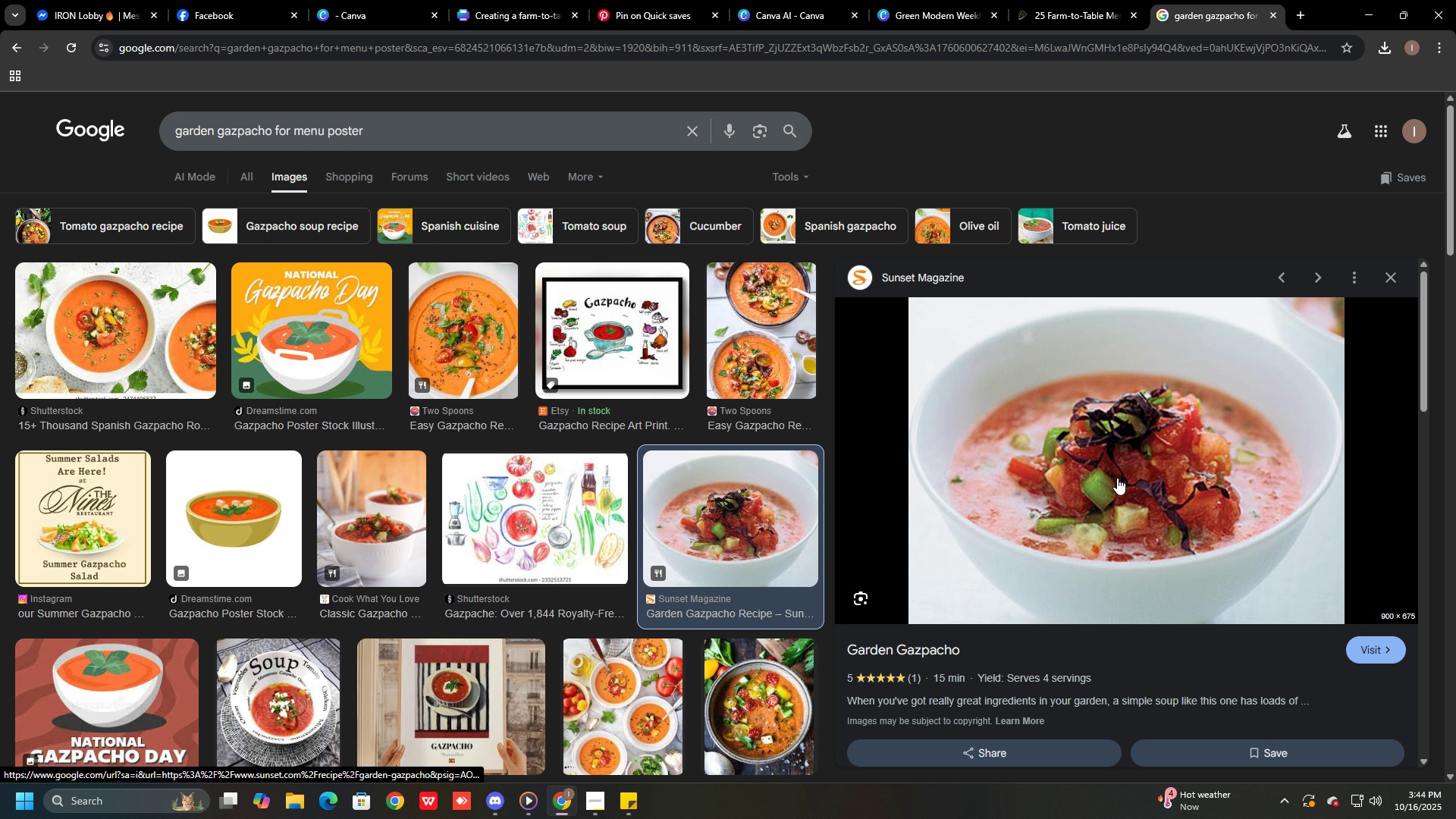 
right_click([1117, 478])
 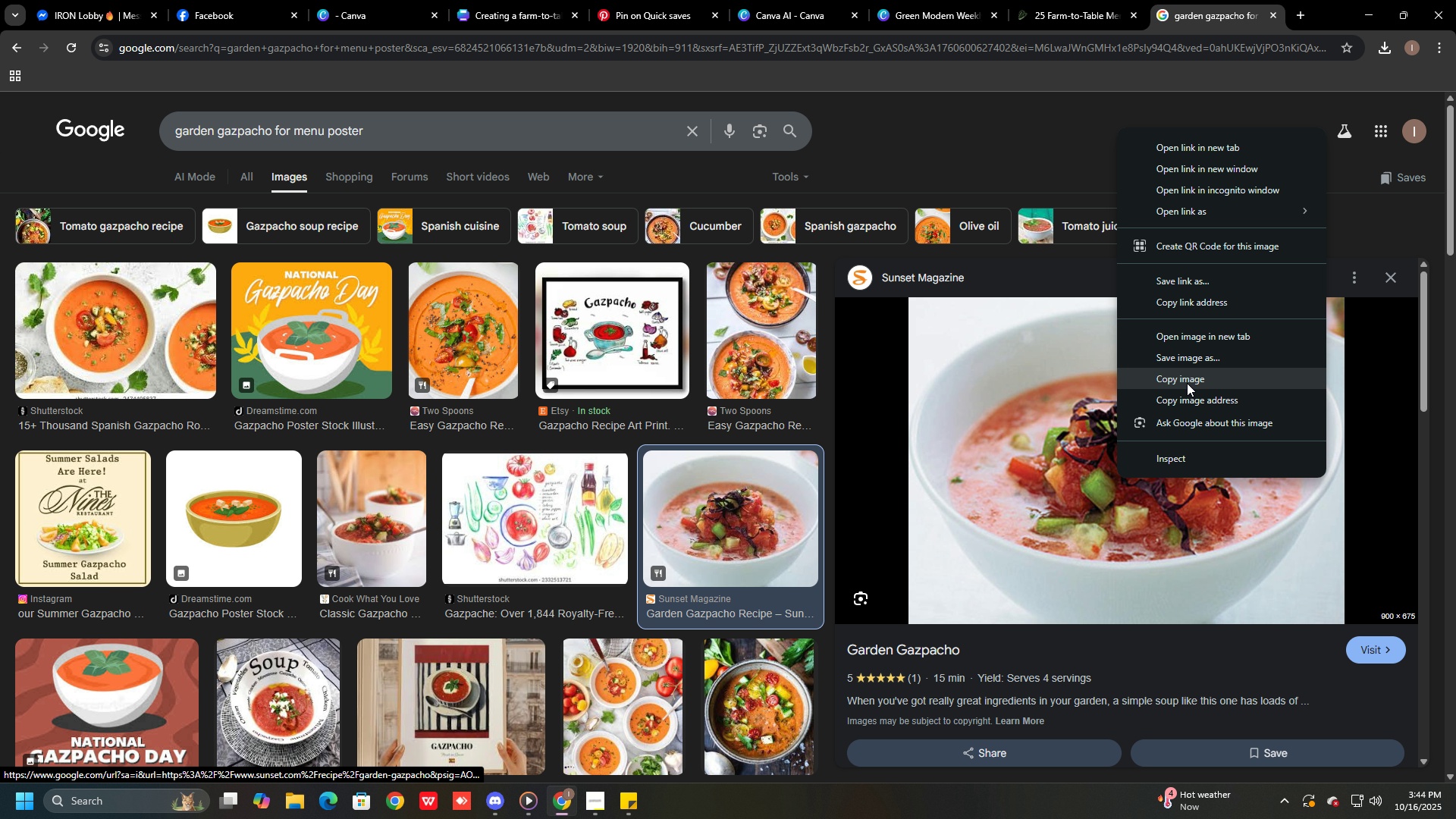 
left_click([1187, 381])
 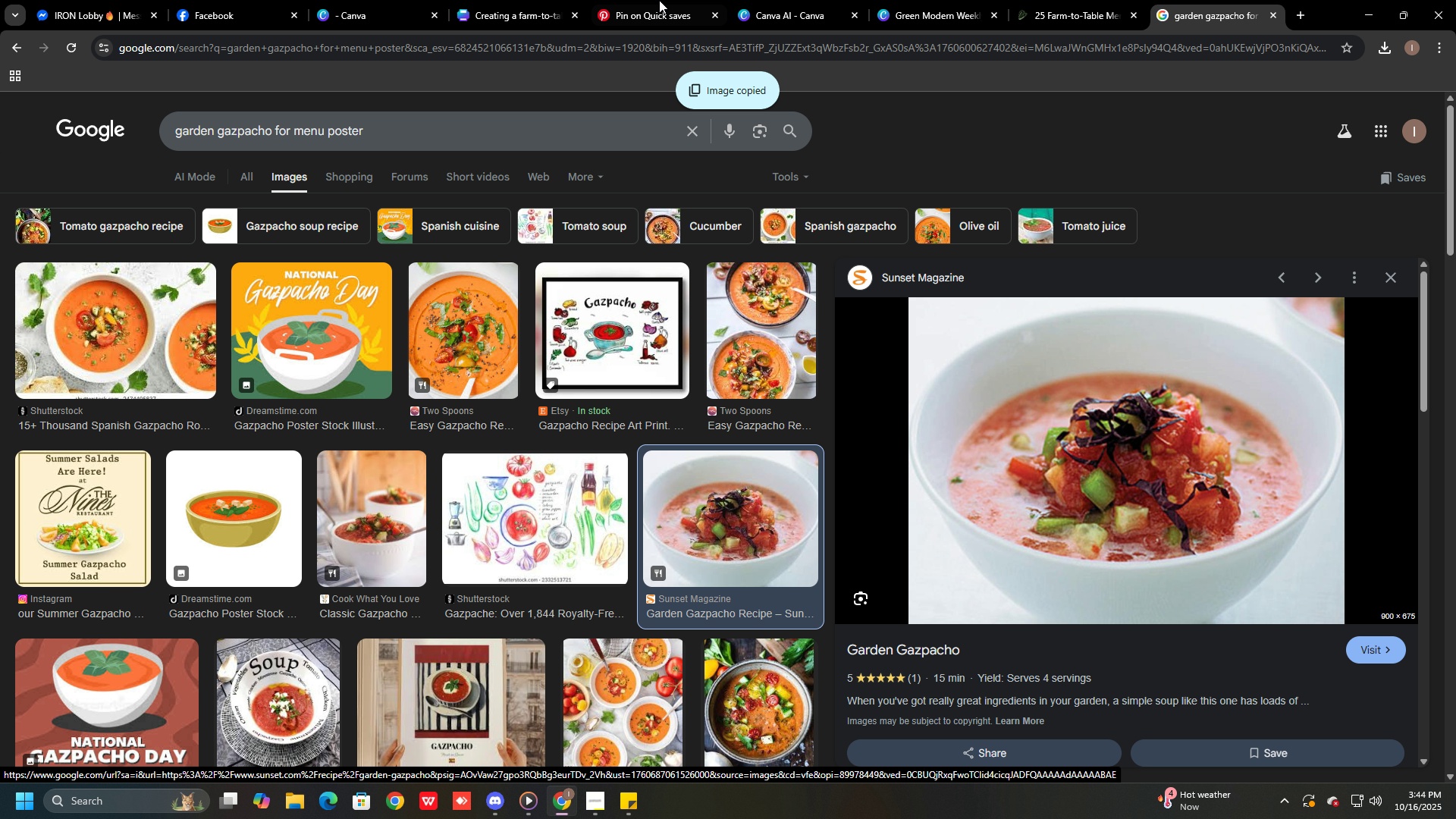 
left_click([645, 0])
 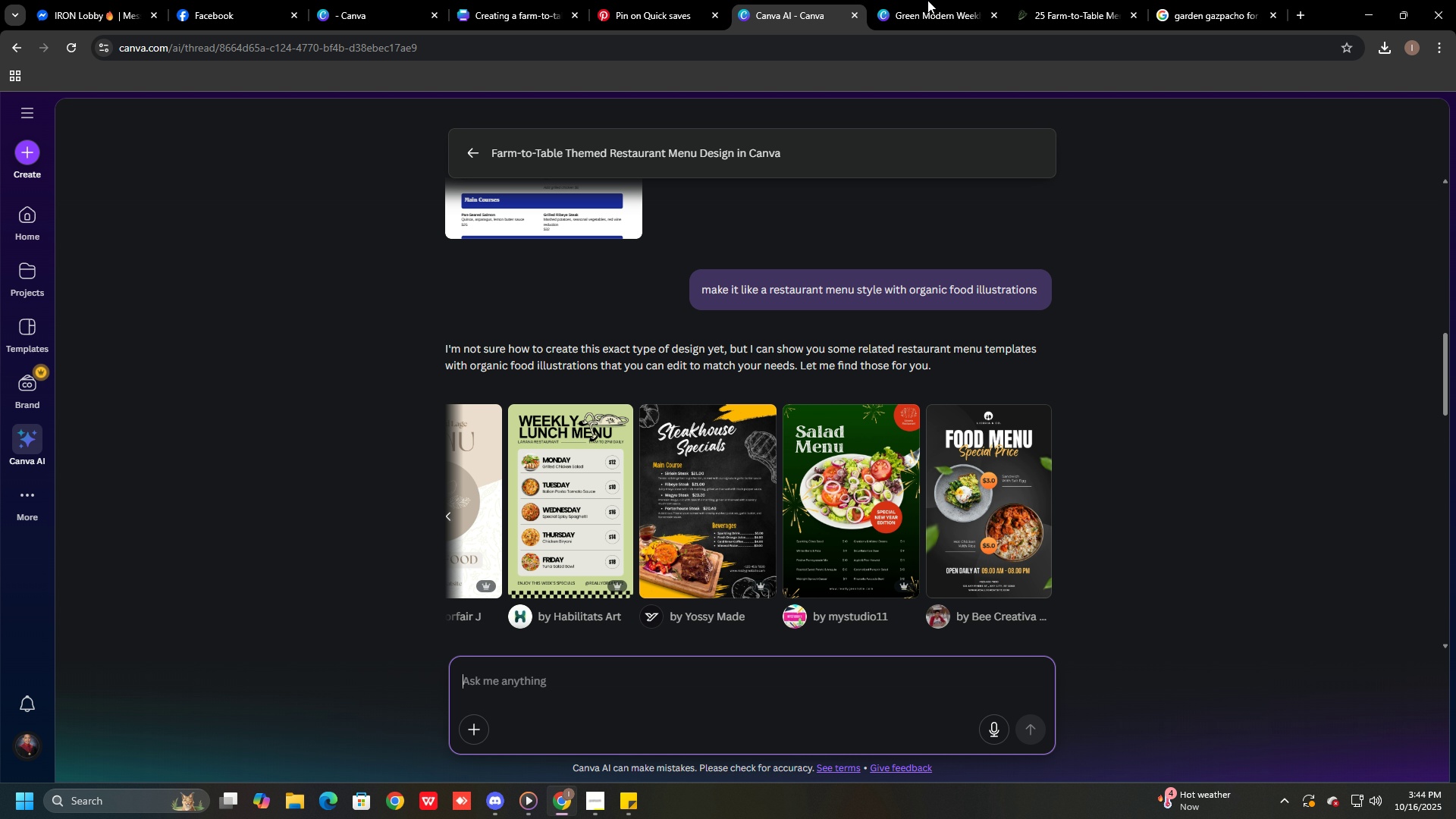 
double_click([934, 0])
 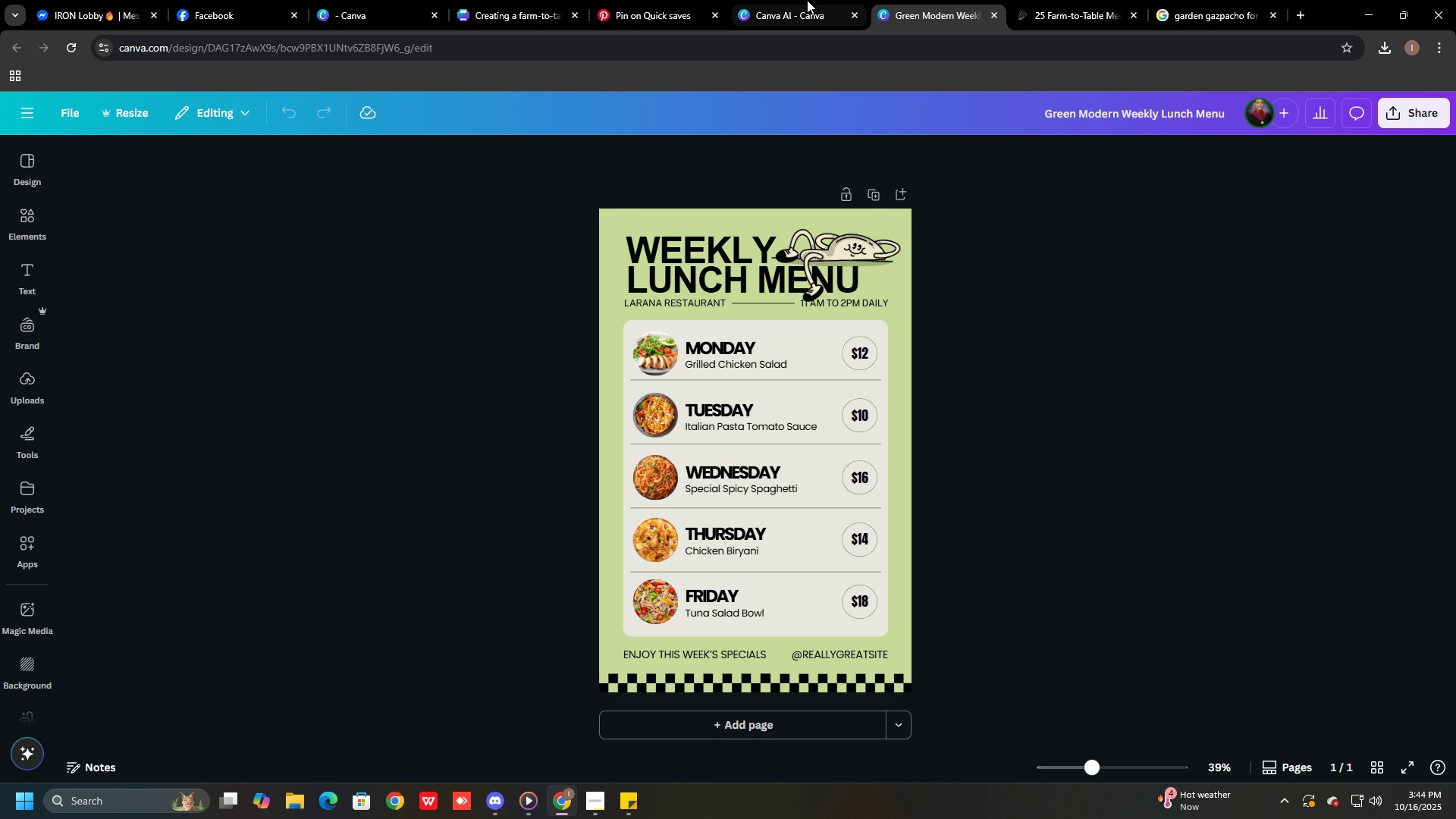 
left_click([807, 0])
 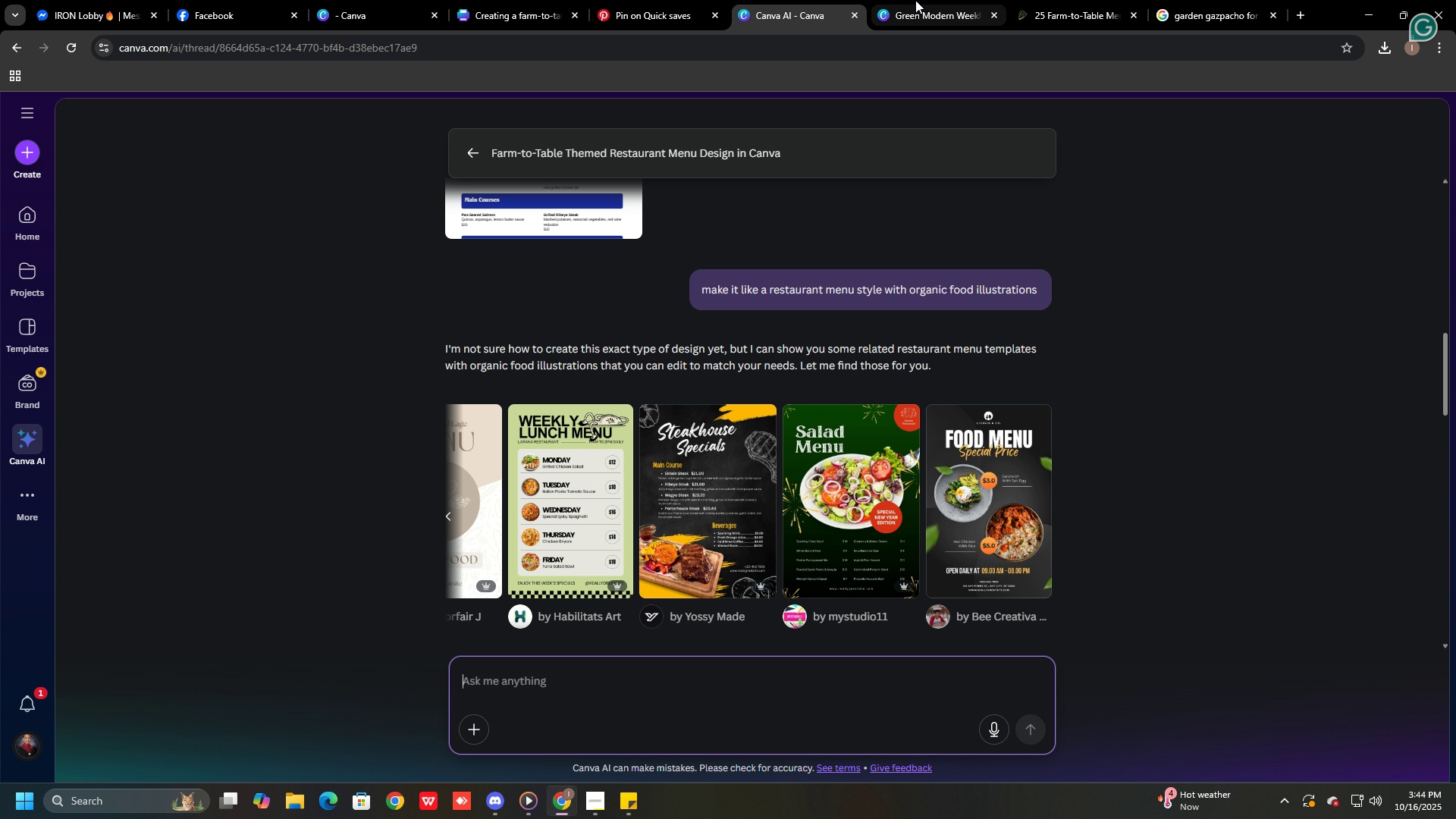 
left_click([915, 0])
 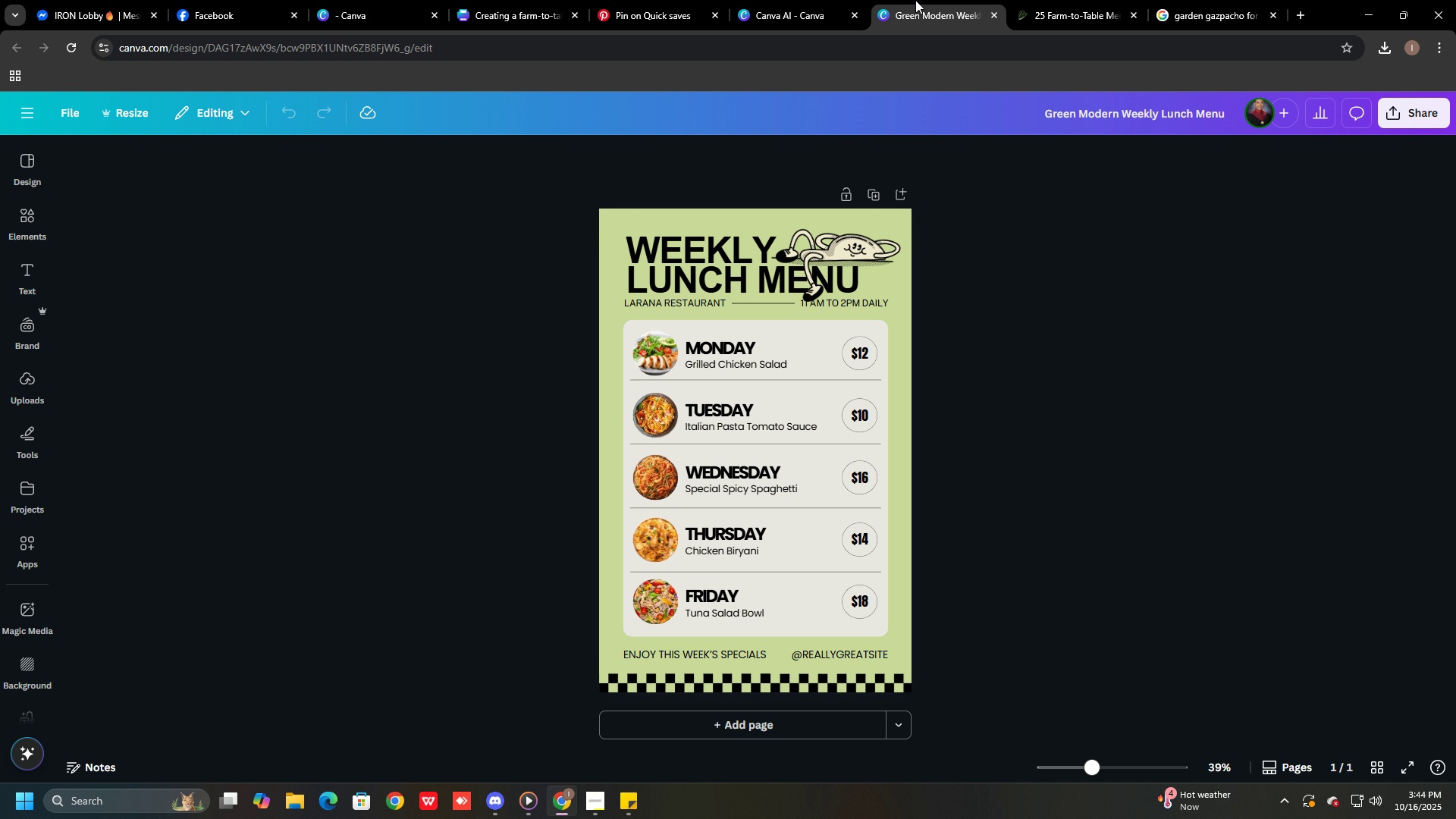 
key(Control+W)
 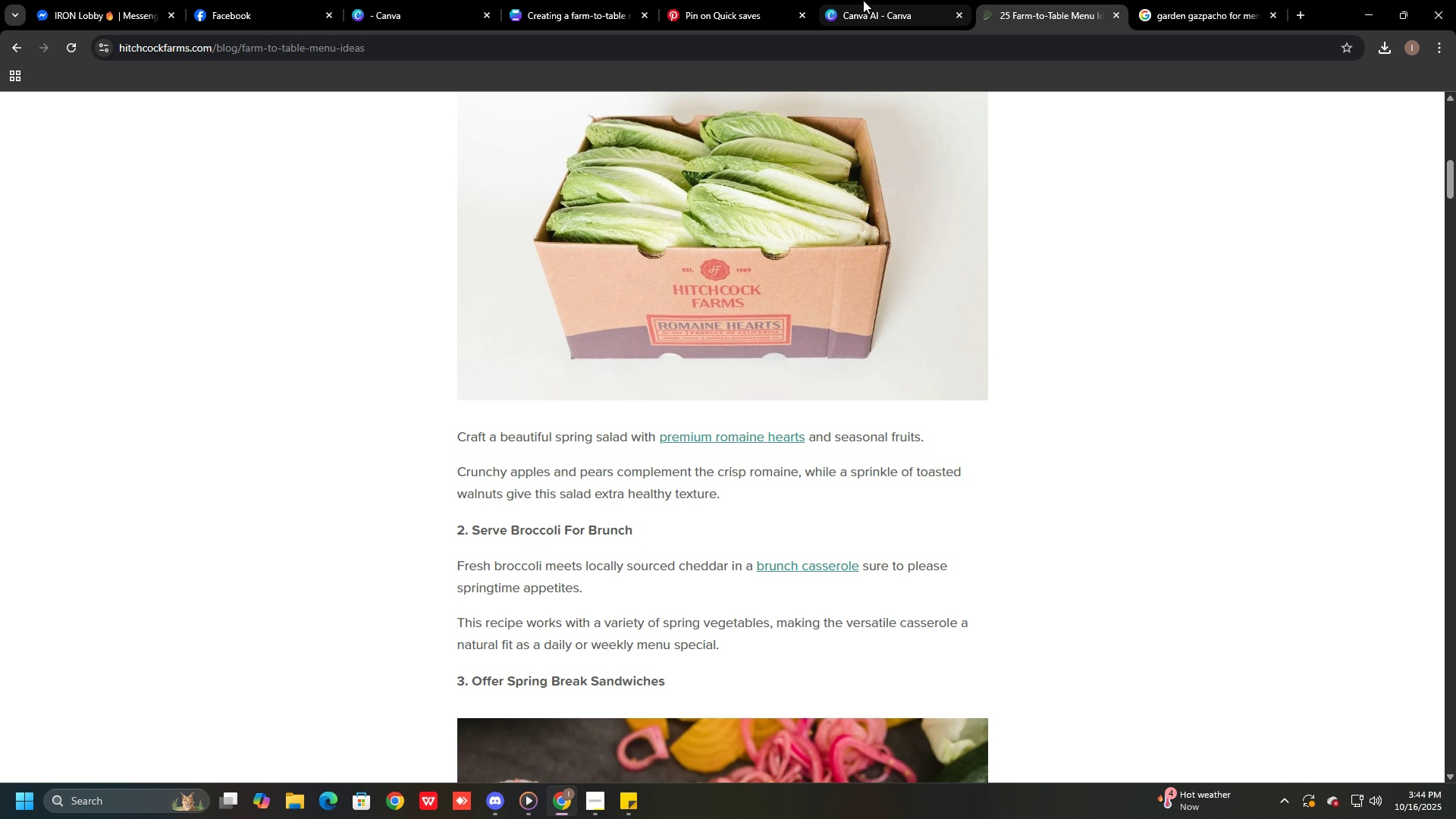 
left_click([863, 0])
 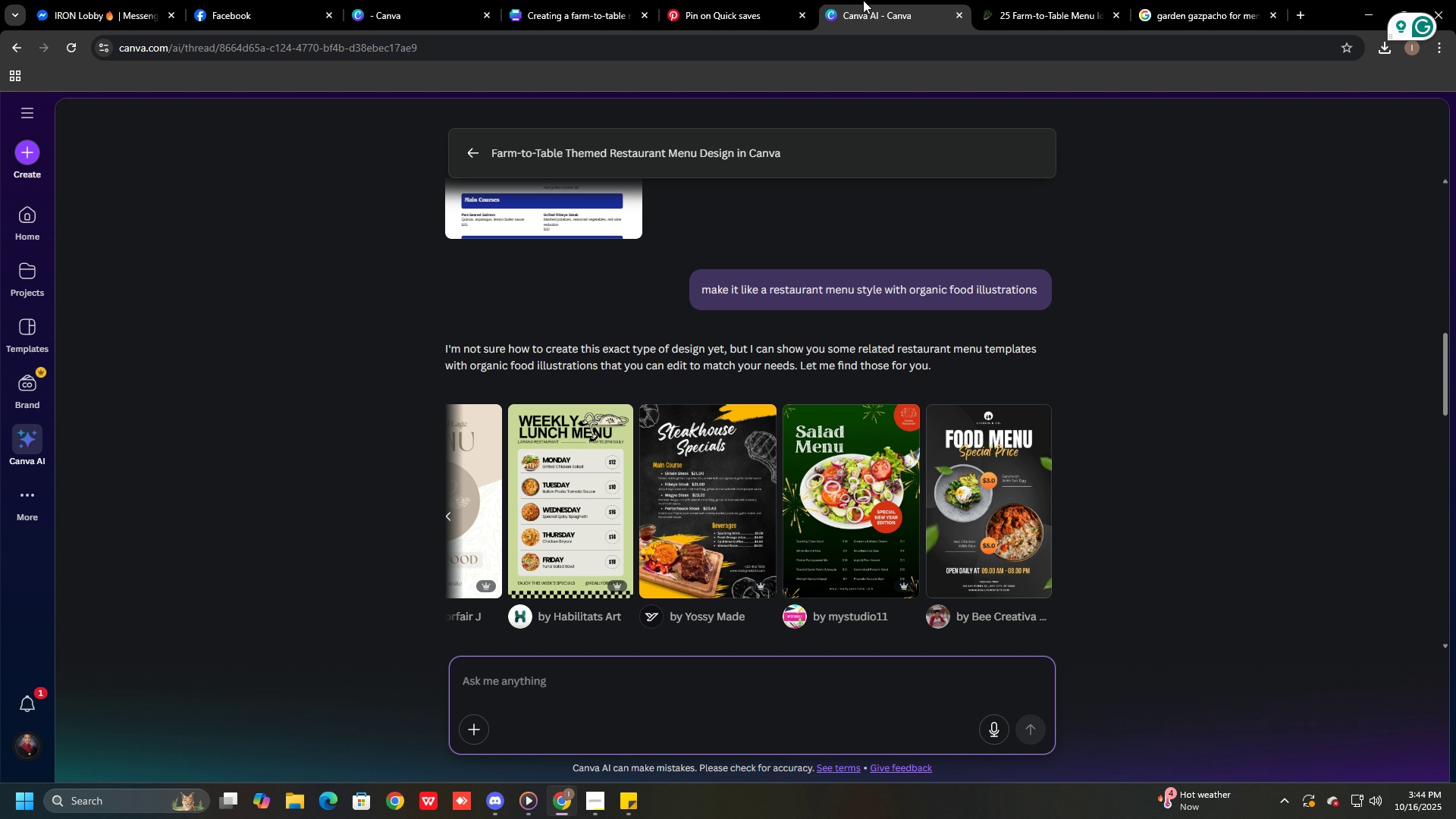 
key(Control+W)
 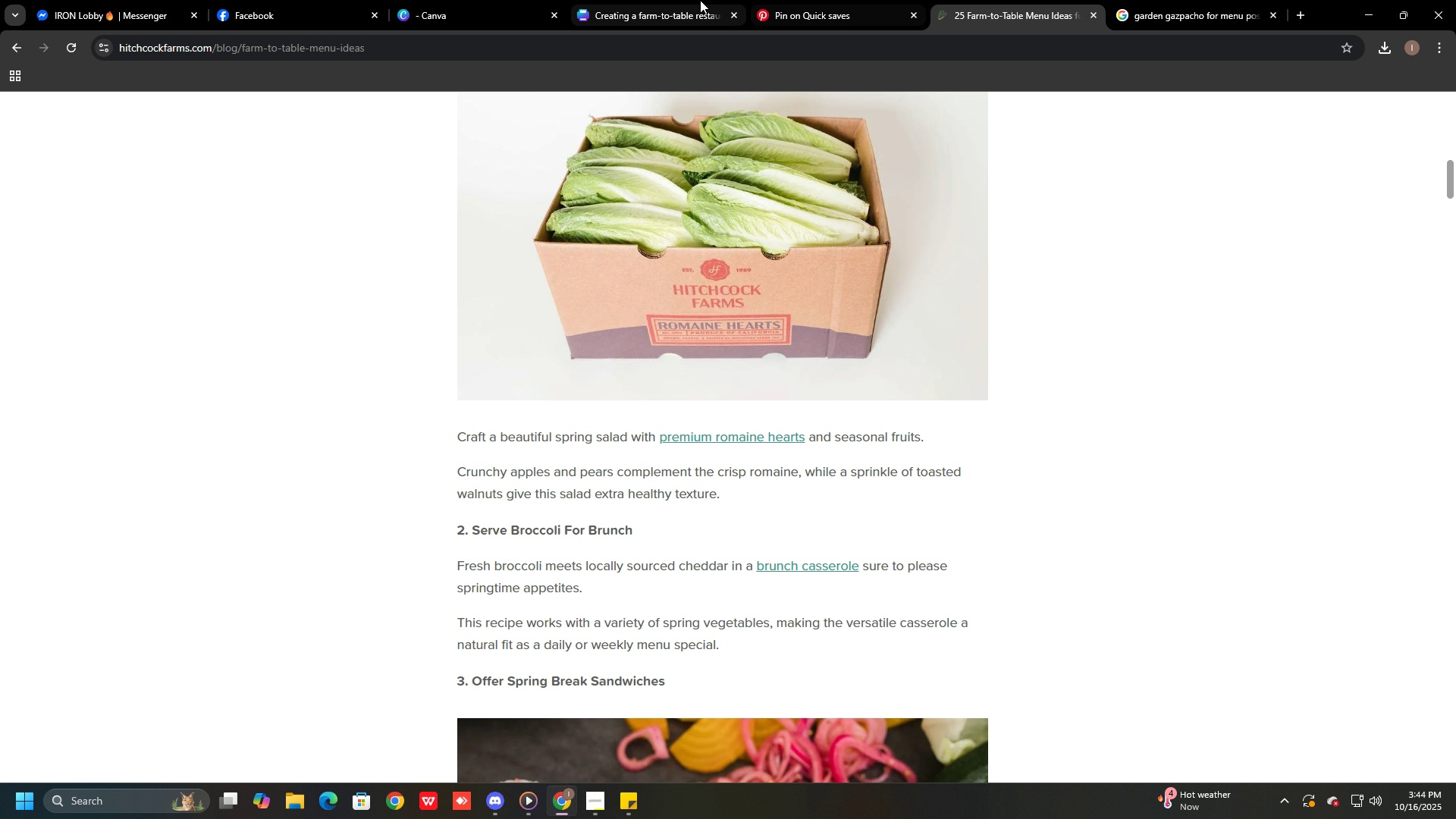 
left_click([700, 0])
 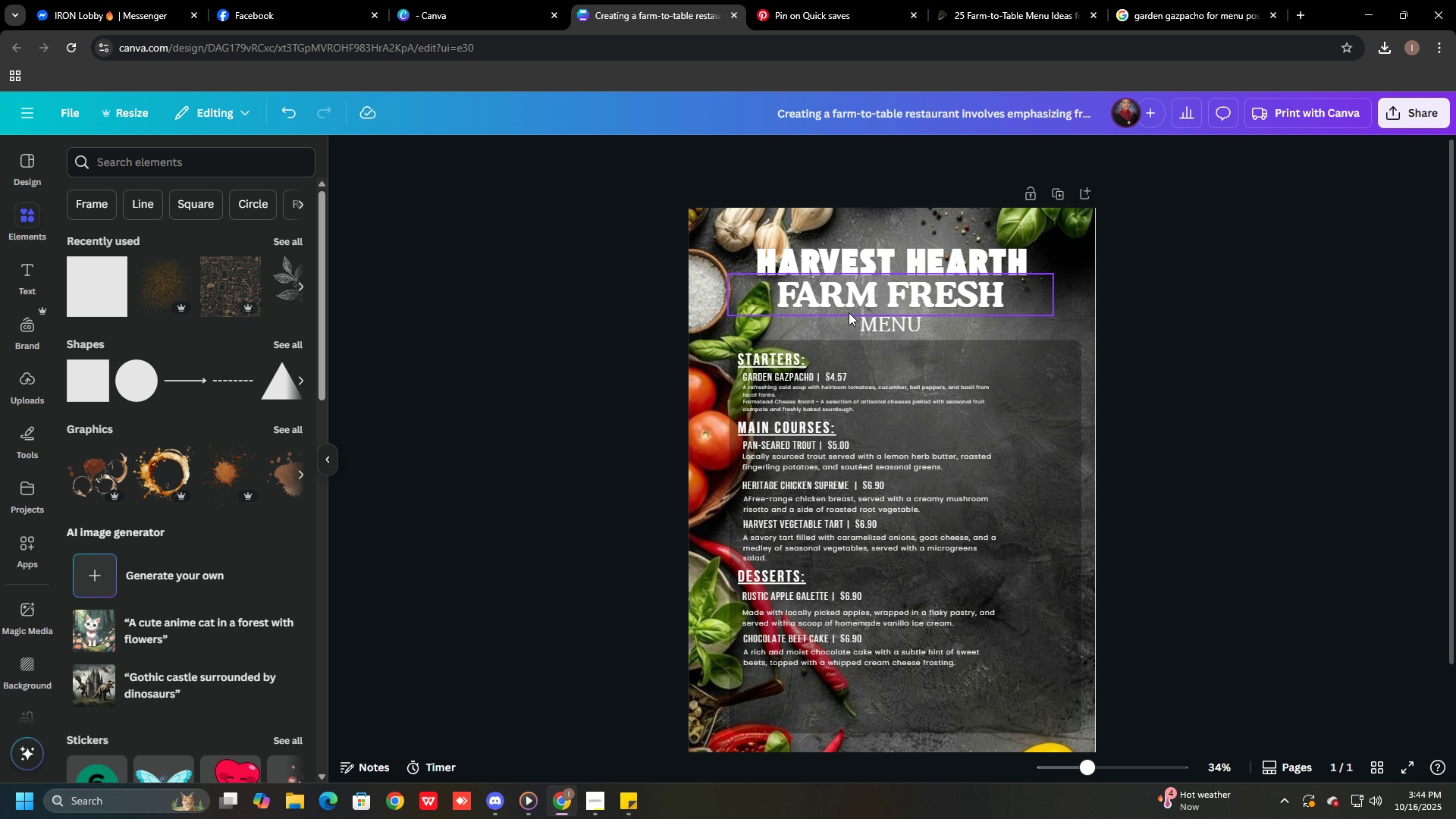 
key(Control+V)
 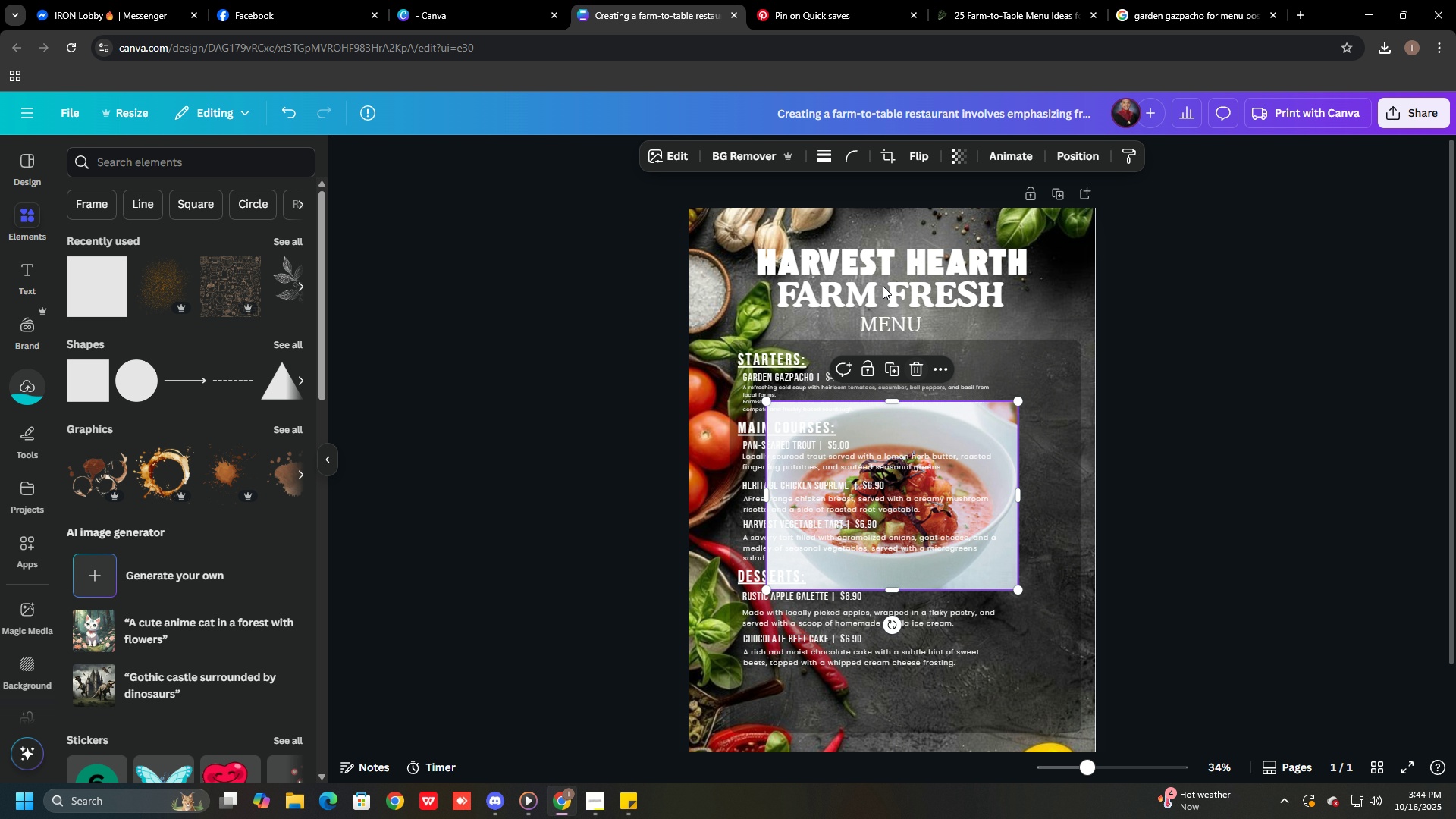 
left_click([758, 160])
 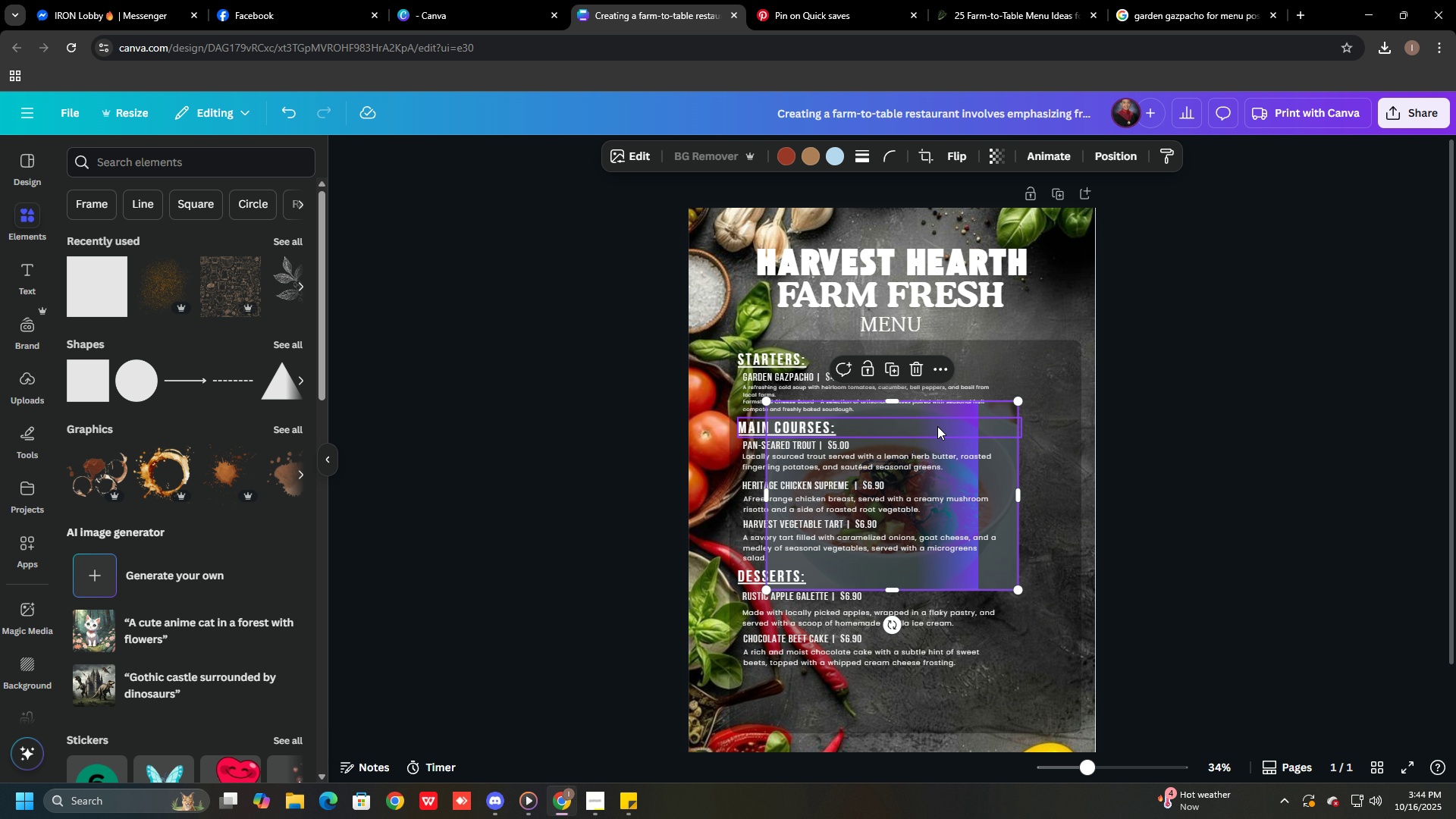 
wait(5.73)
 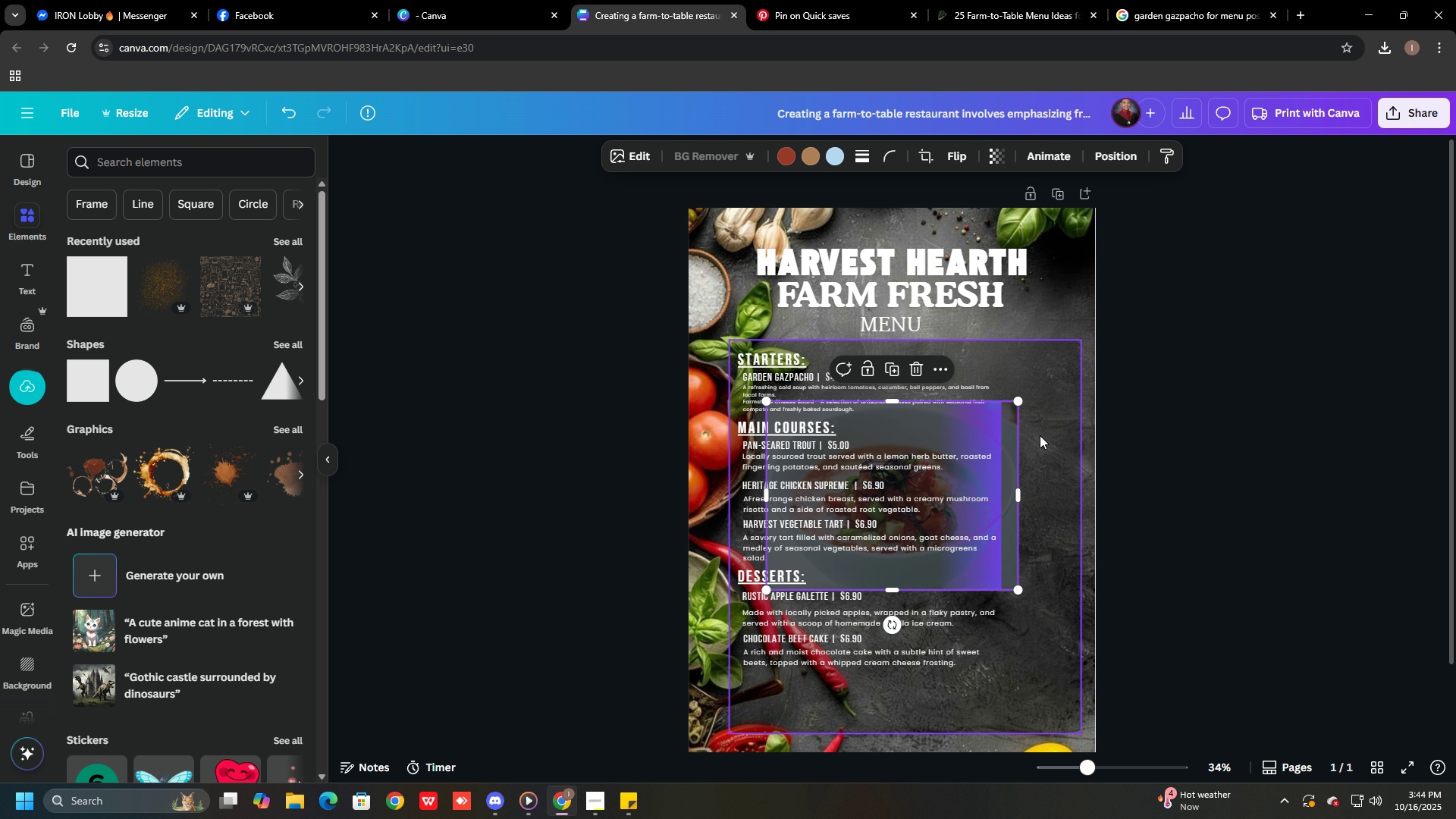 
left_click_drag(start_coordinate=[1021, 403], to_coordinate=[870, 496])
 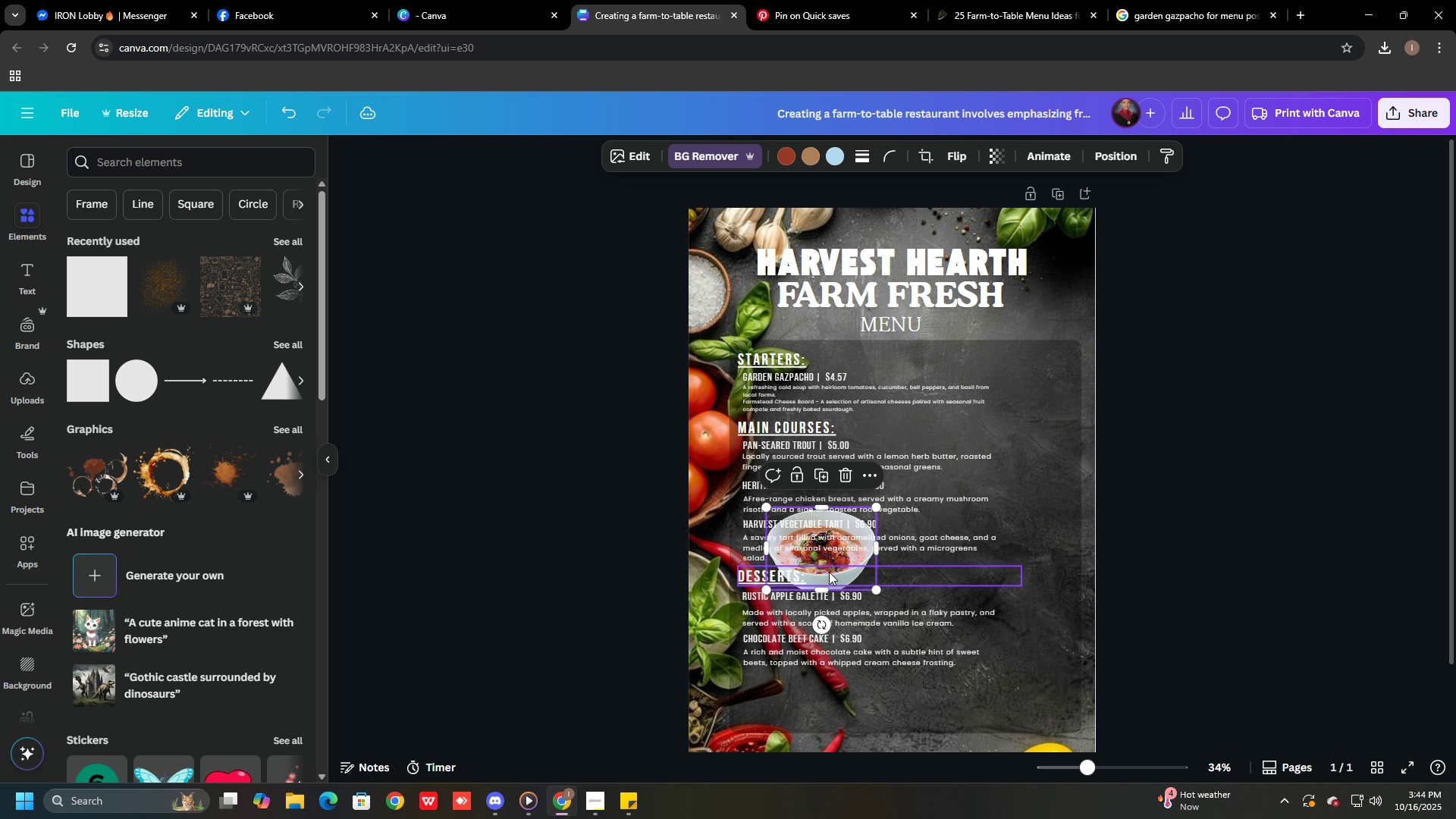 
left_click_drag(start_coordinate=[827, 575], to_coordinate=[1034, 418])
 